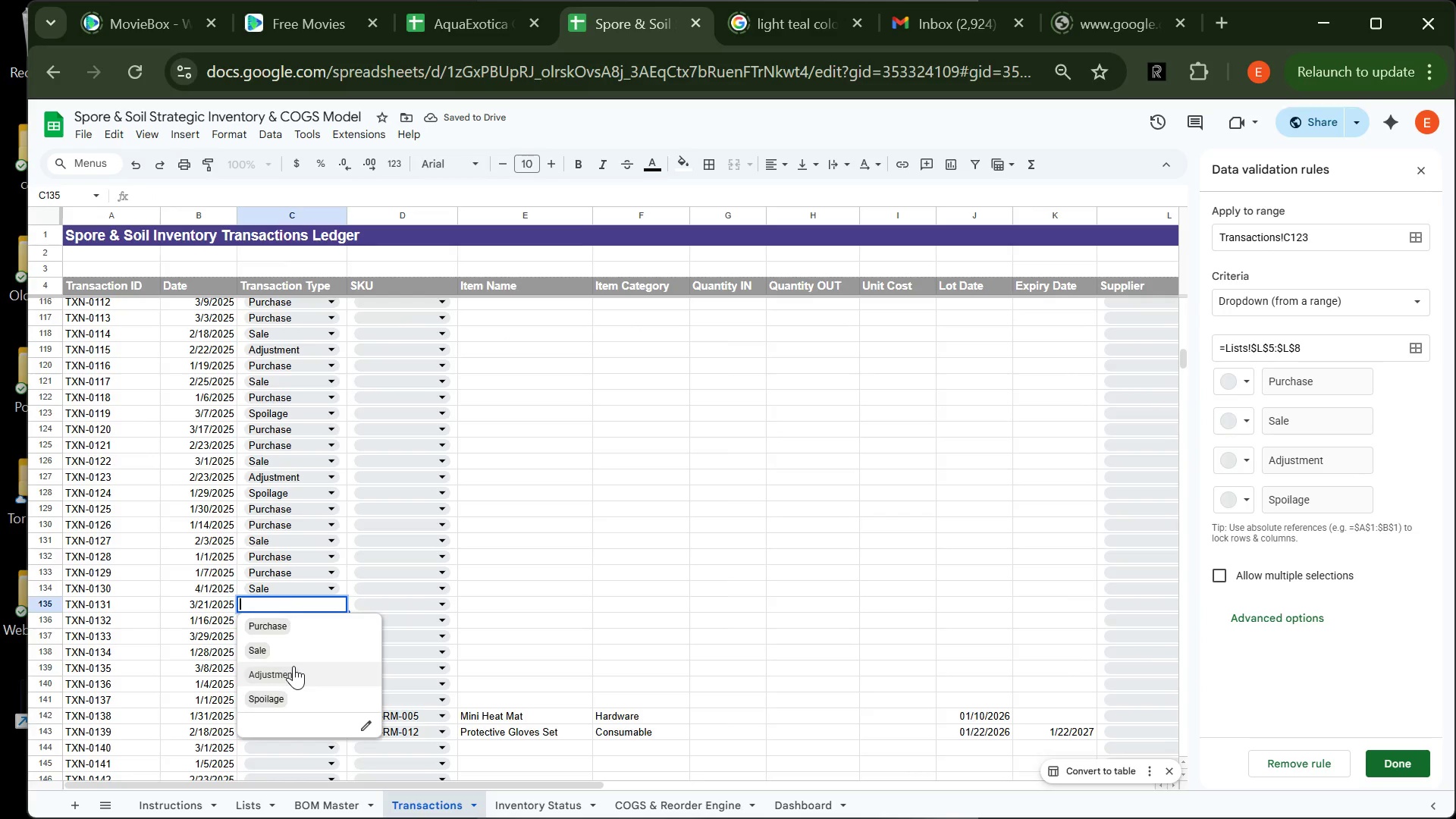 
left_click([293, 666])
 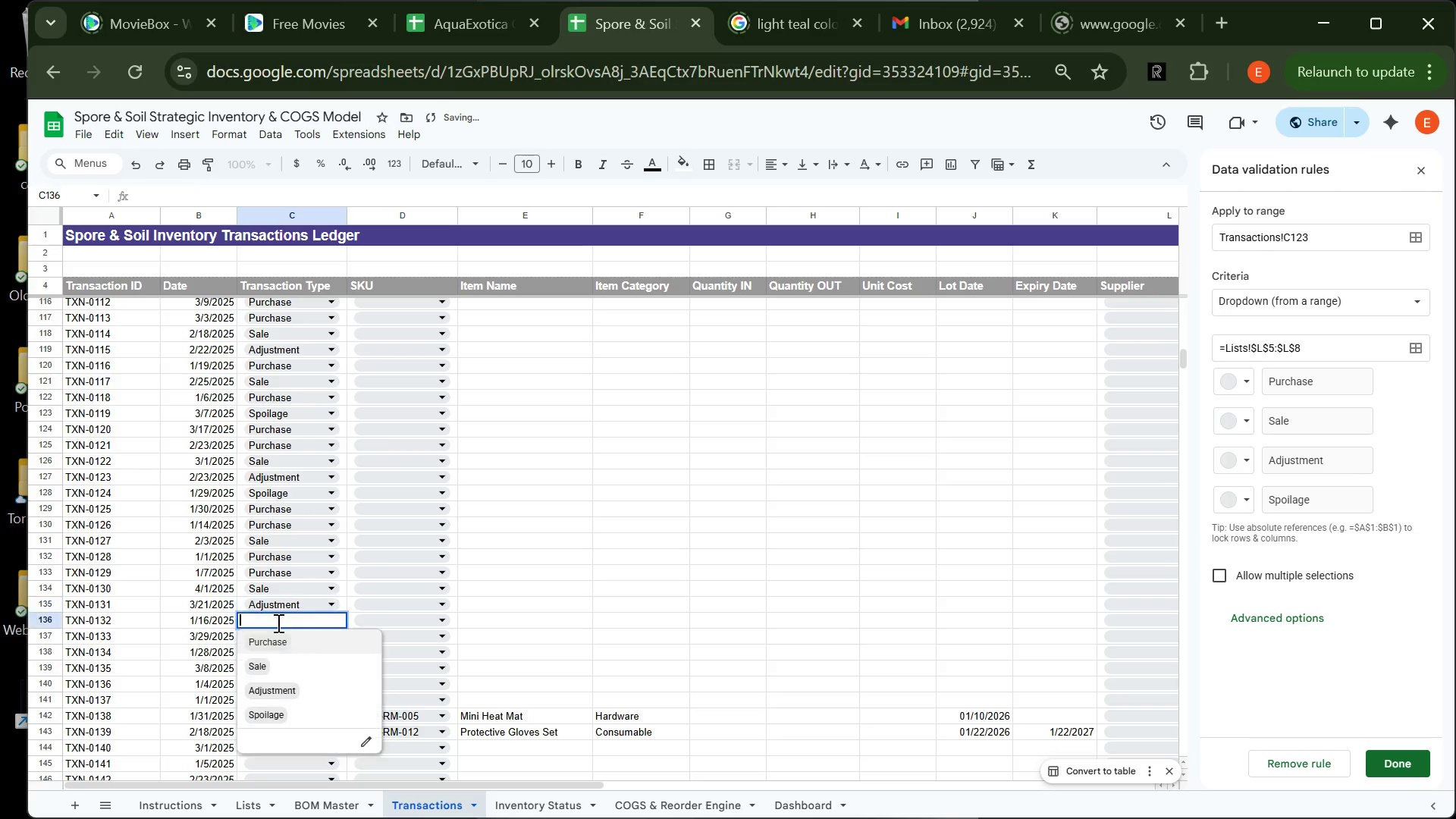 
left_click([277, 623])
 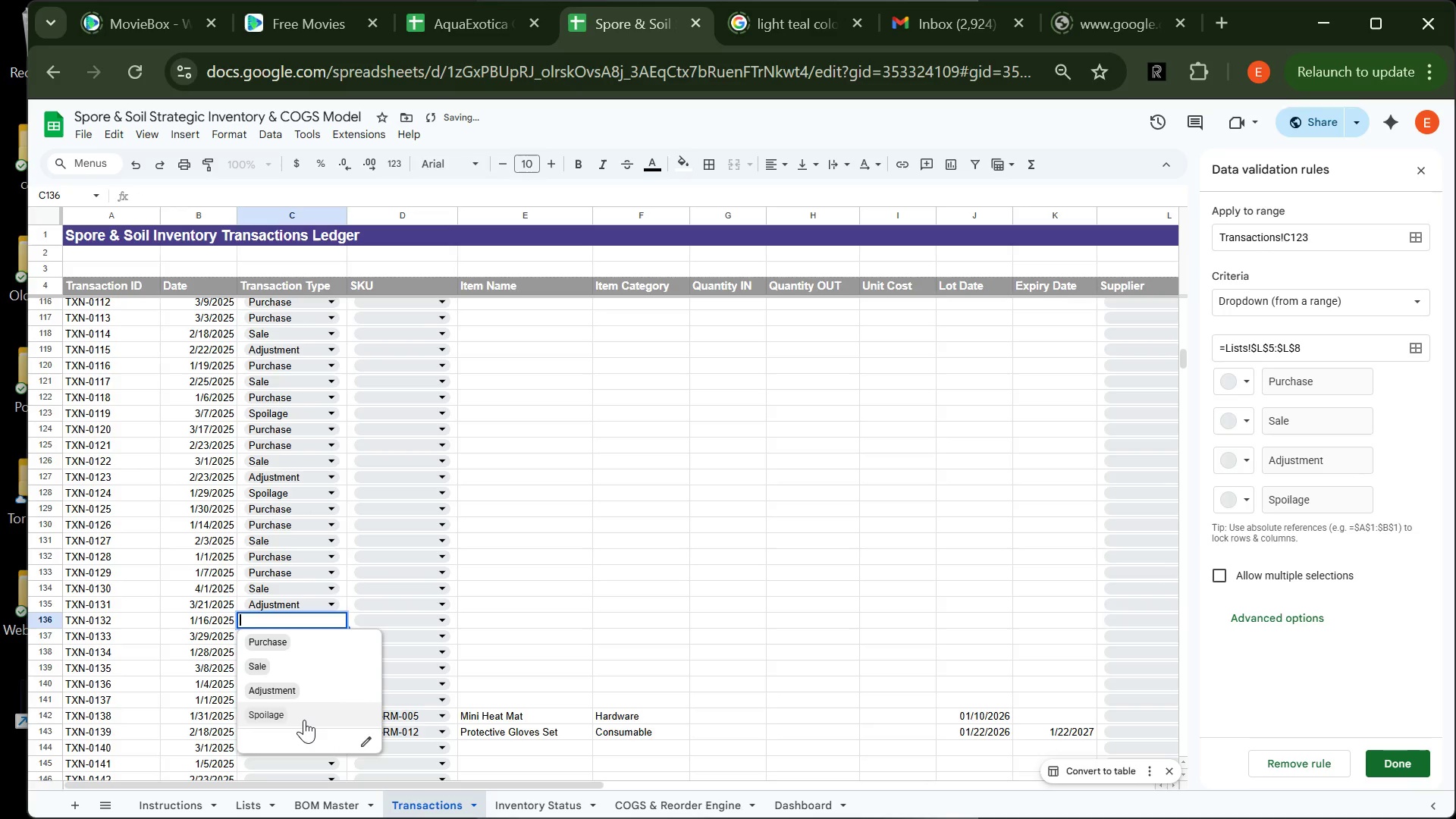 
left_click([304, 720])
 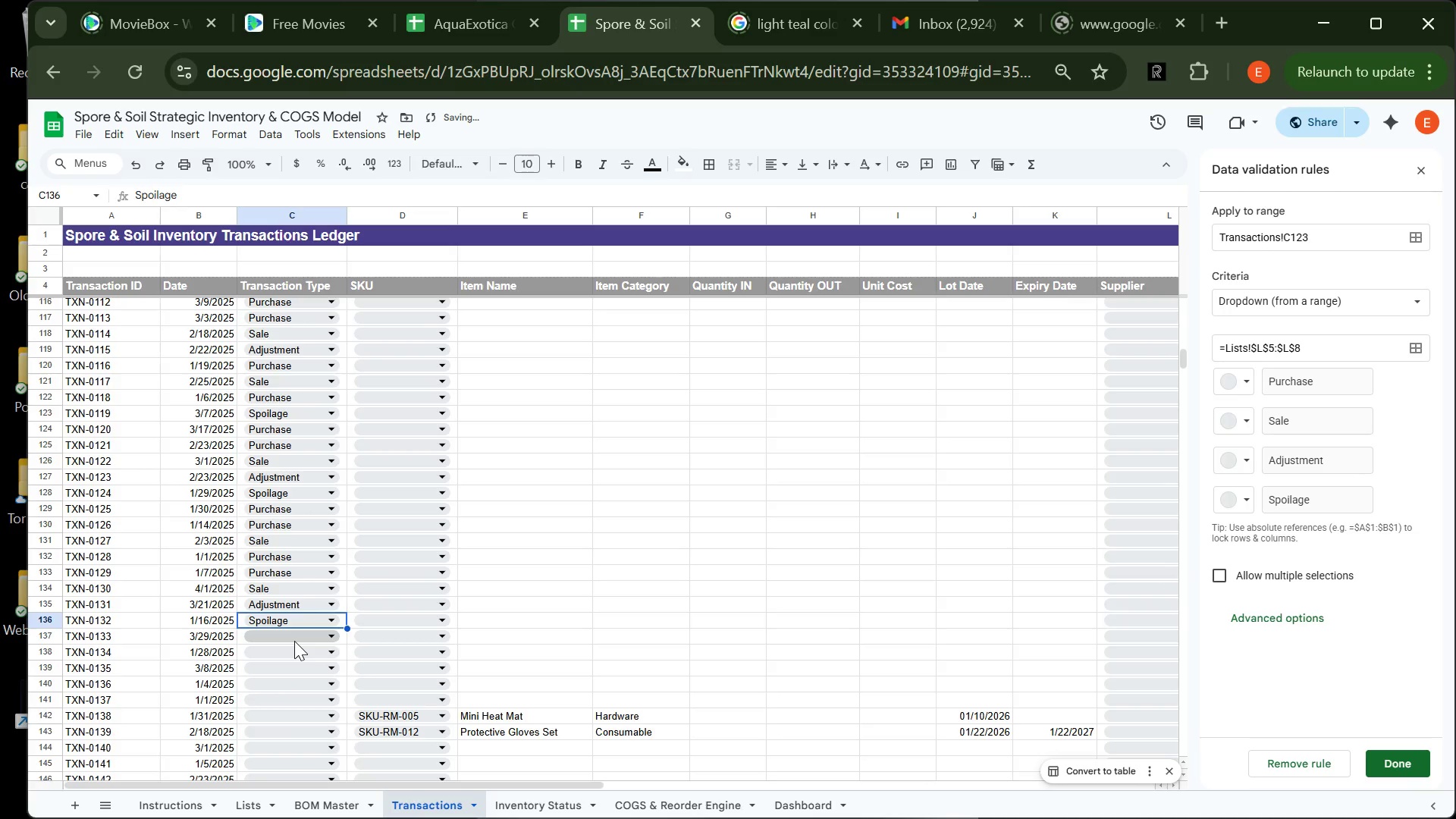 
left_click([294, 641])
 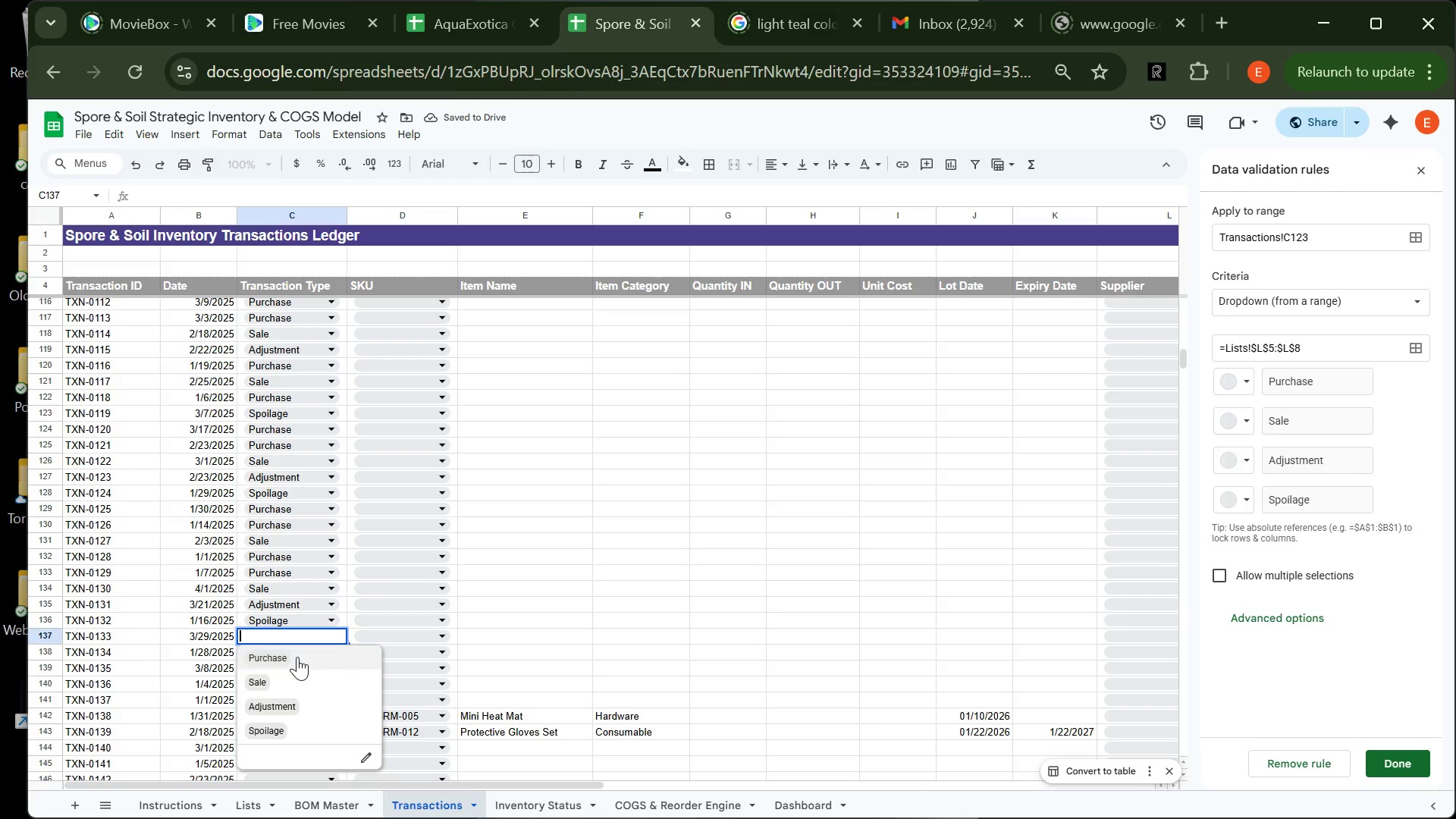 
left_click([297, 657])
 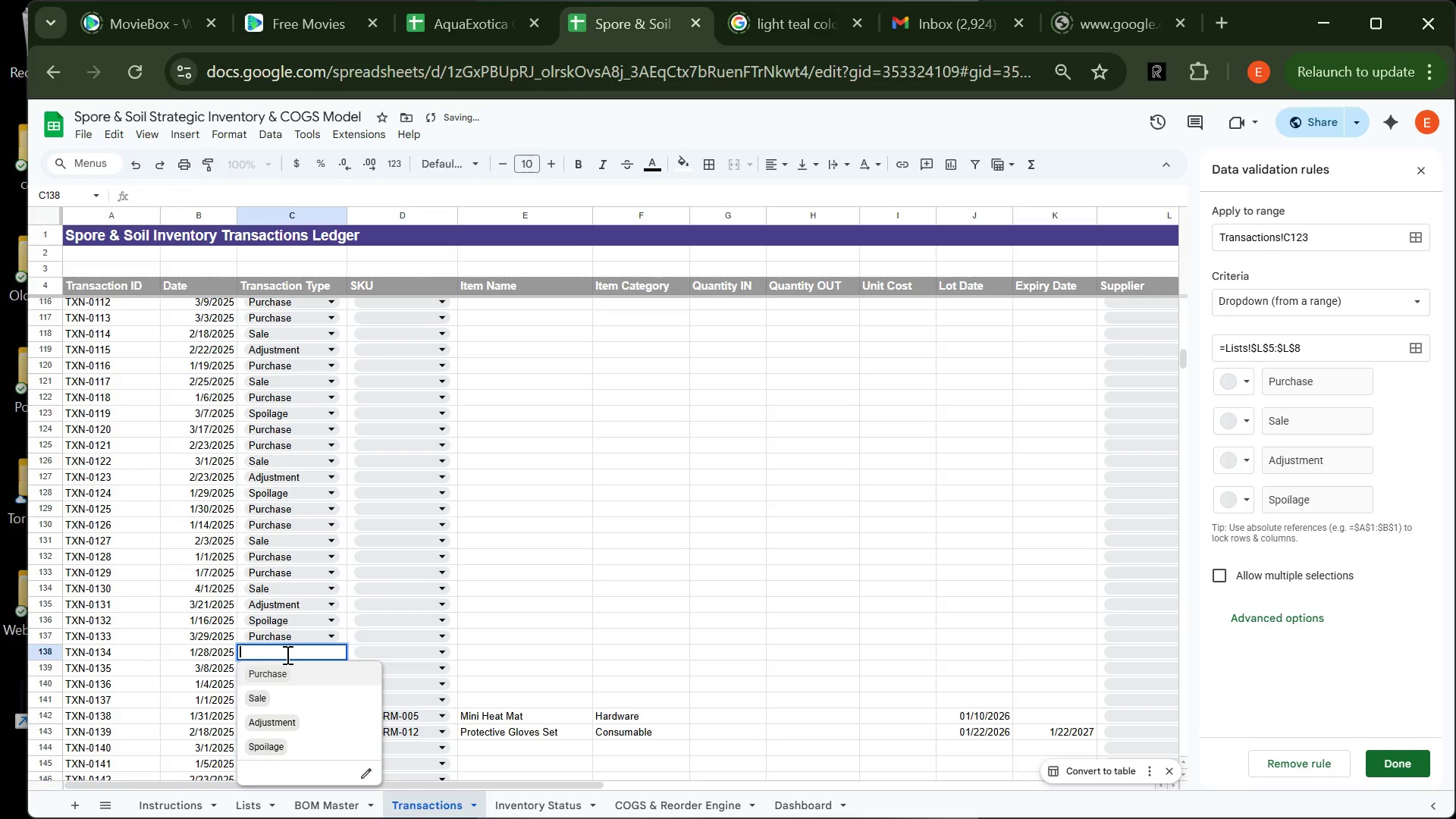 
left_click_drag(start_coordinate=[286, 654], to_coordinate=[297, 674])
 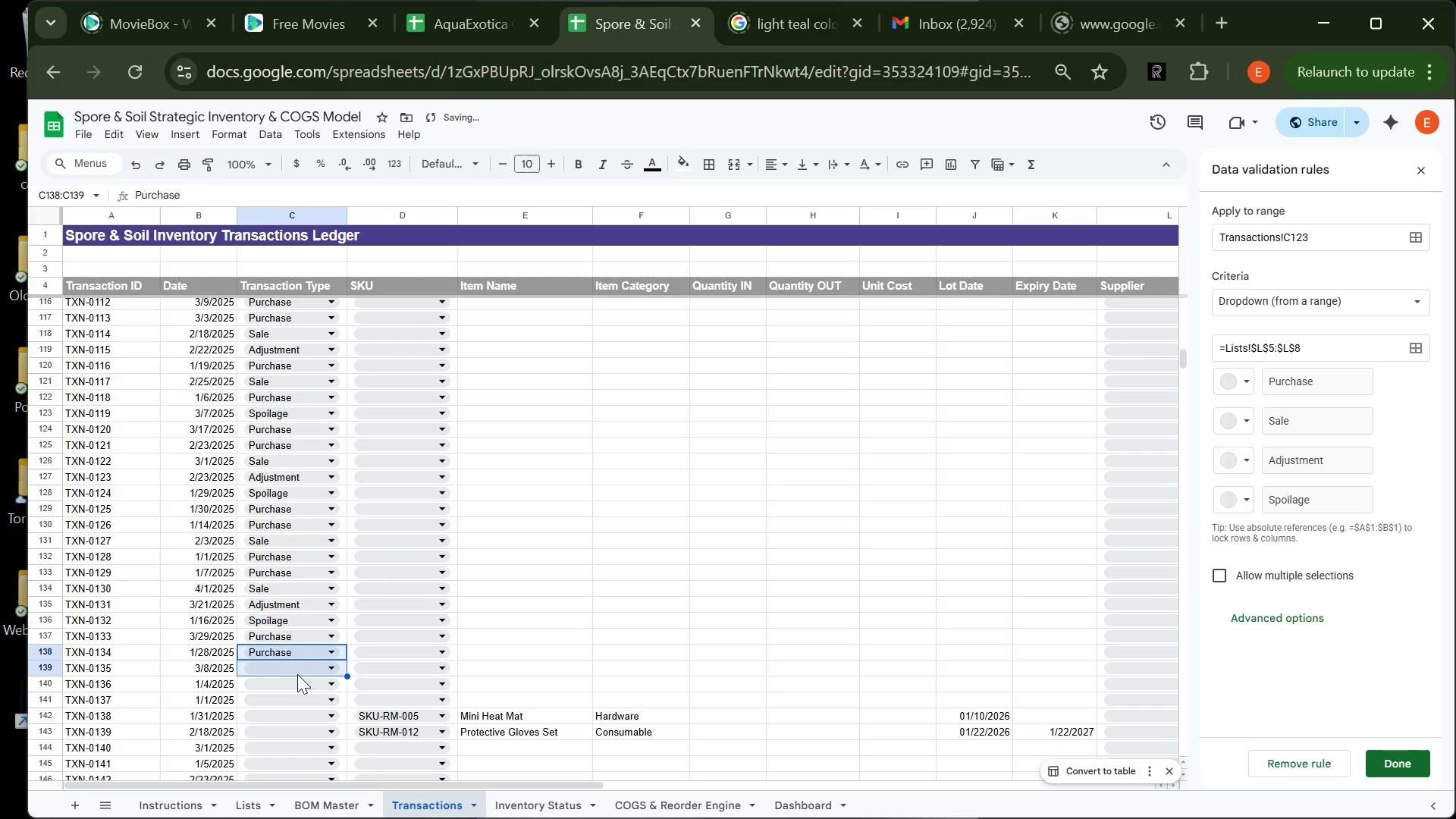 
left_click([297, 674])
 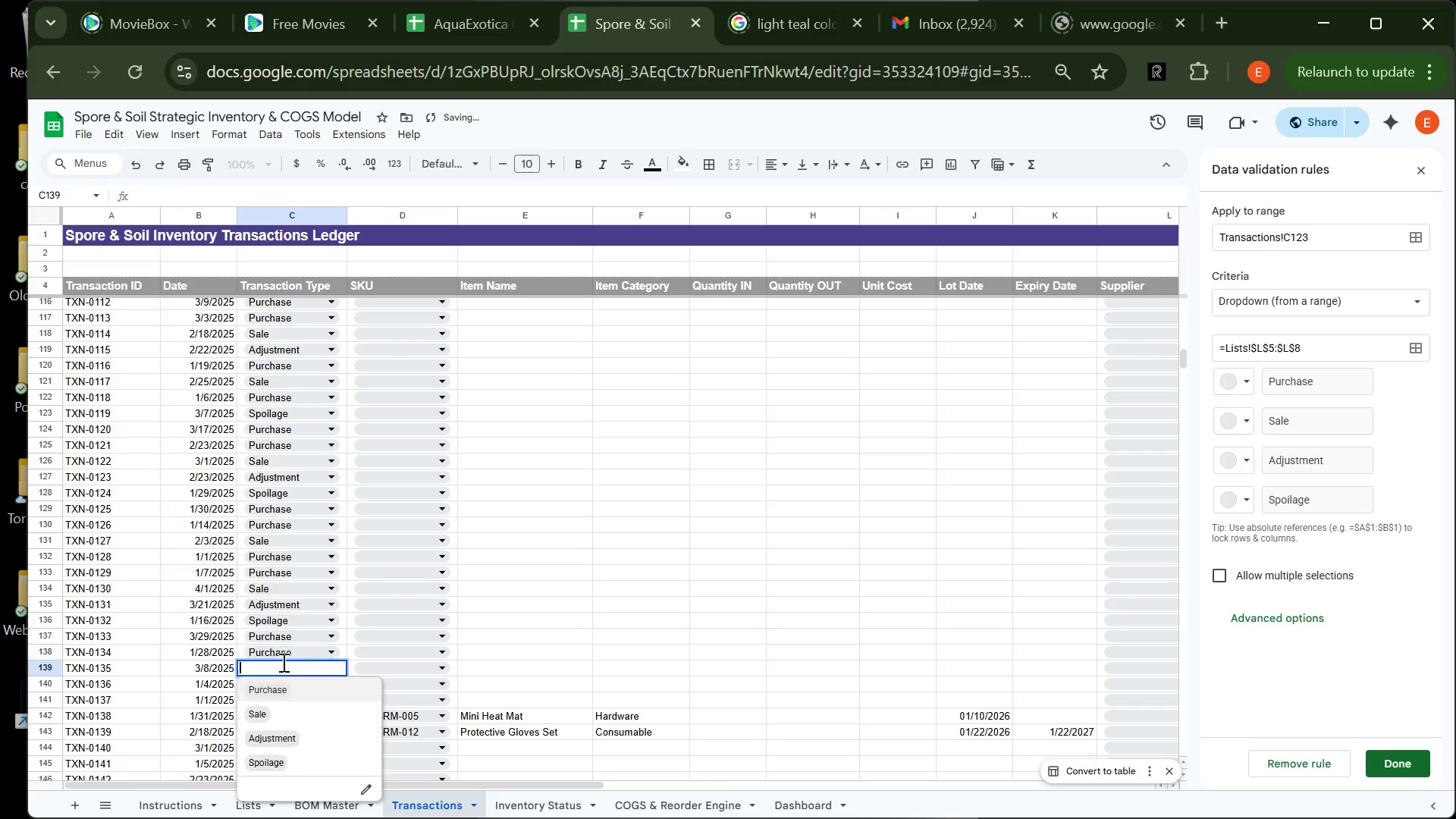 
left_click([282, 662])
 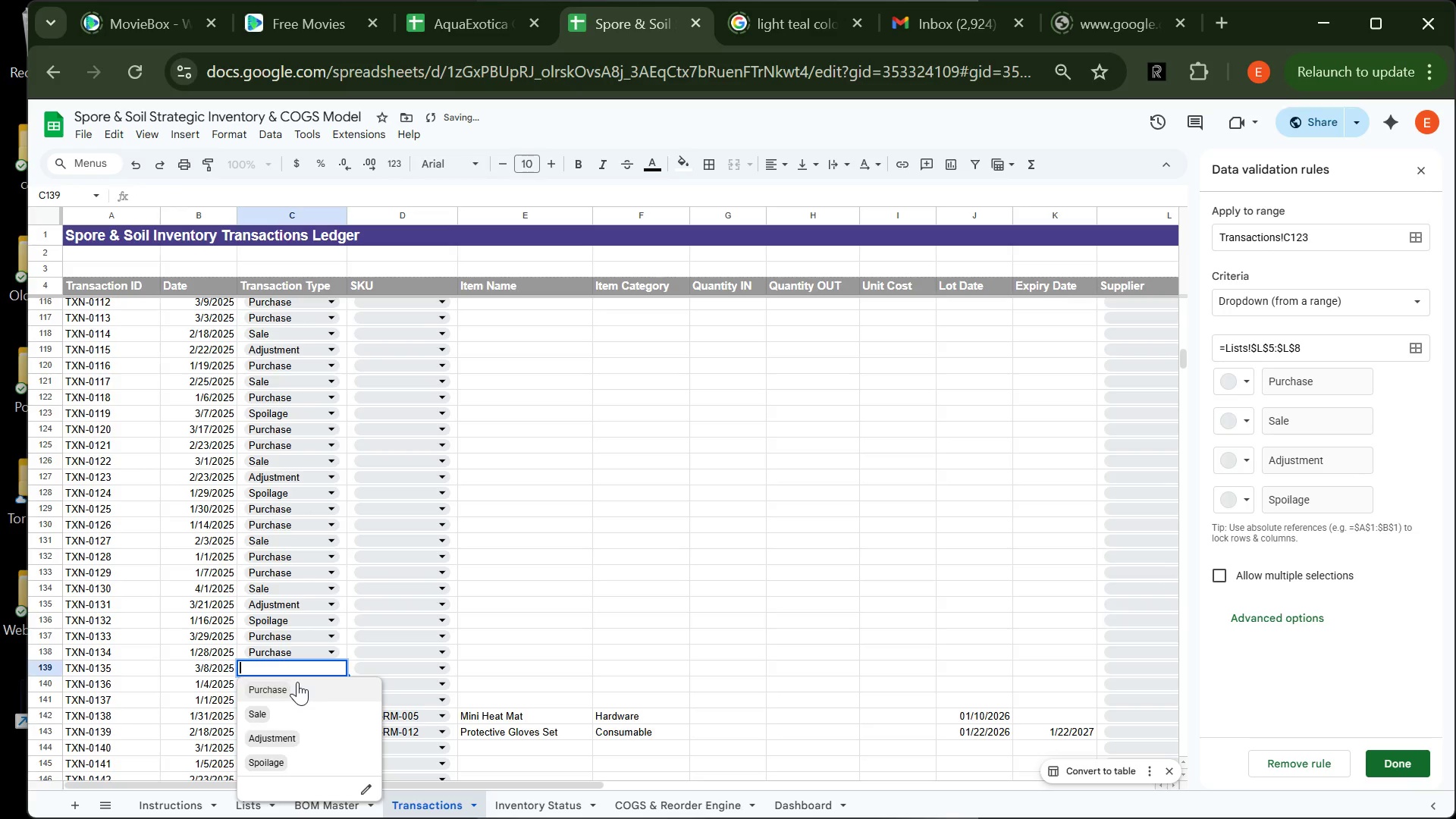 
left_click([297, 682])
 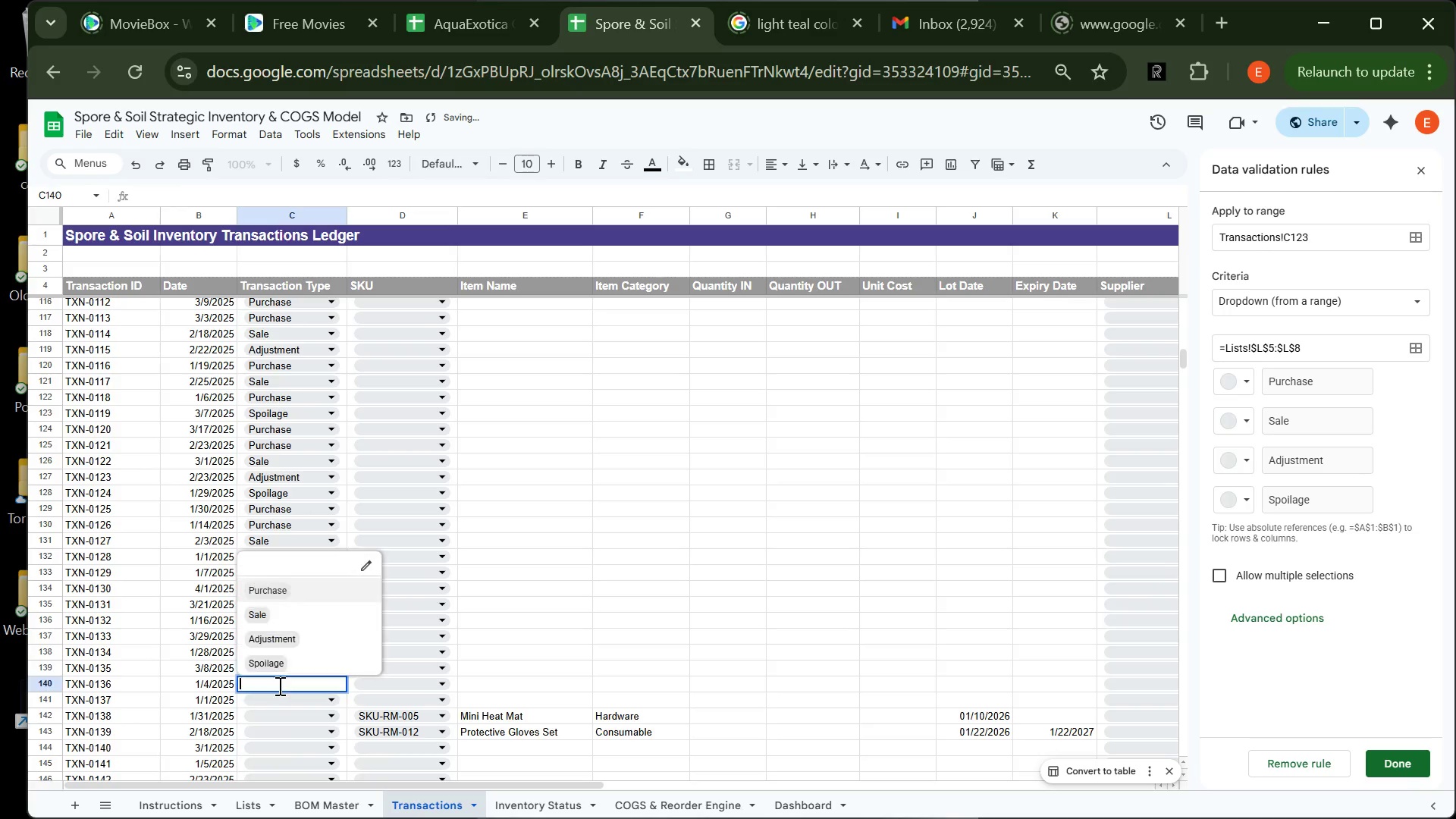 
left_click([278, 686])
 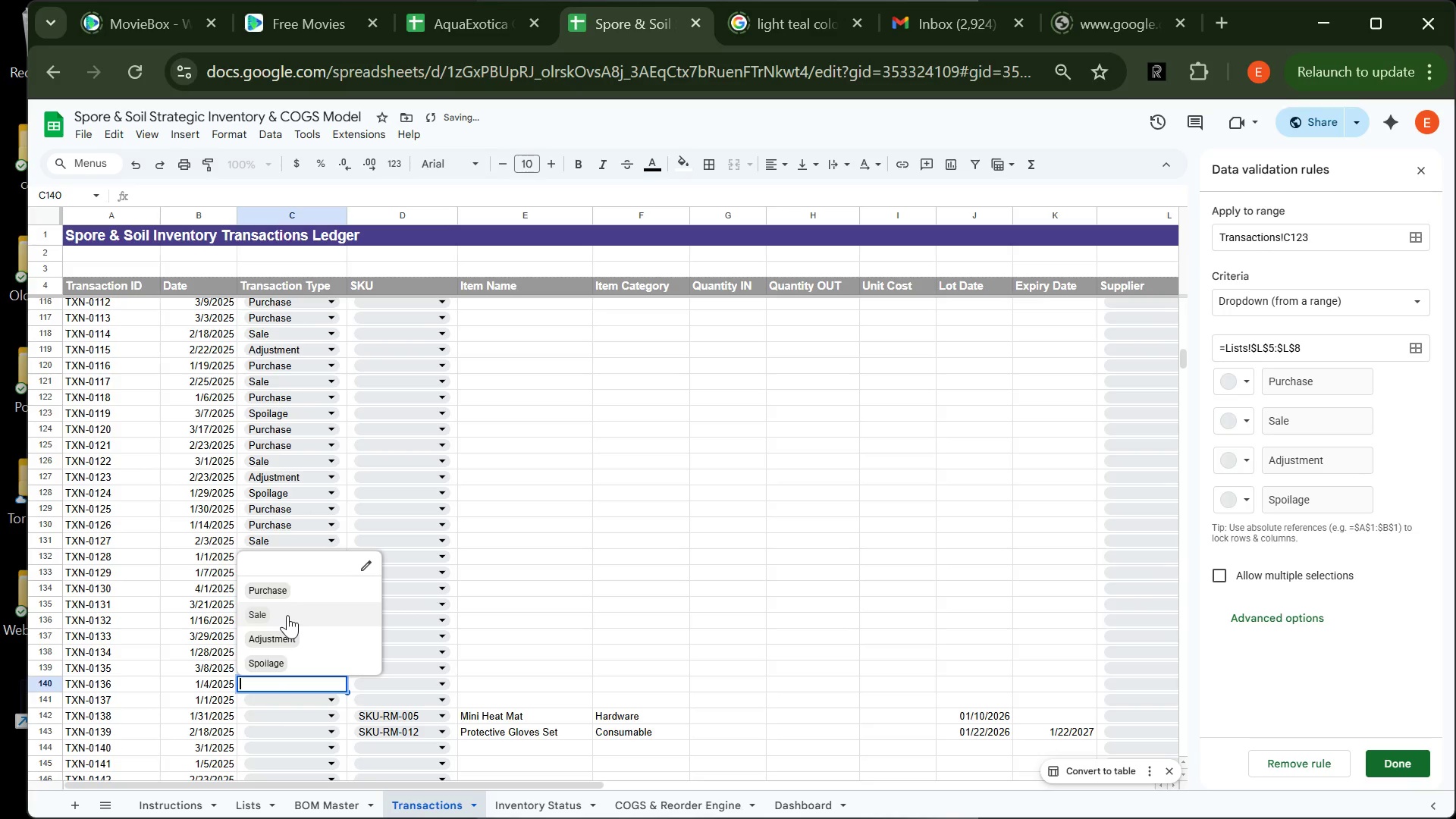 
left_click([287, 615])
 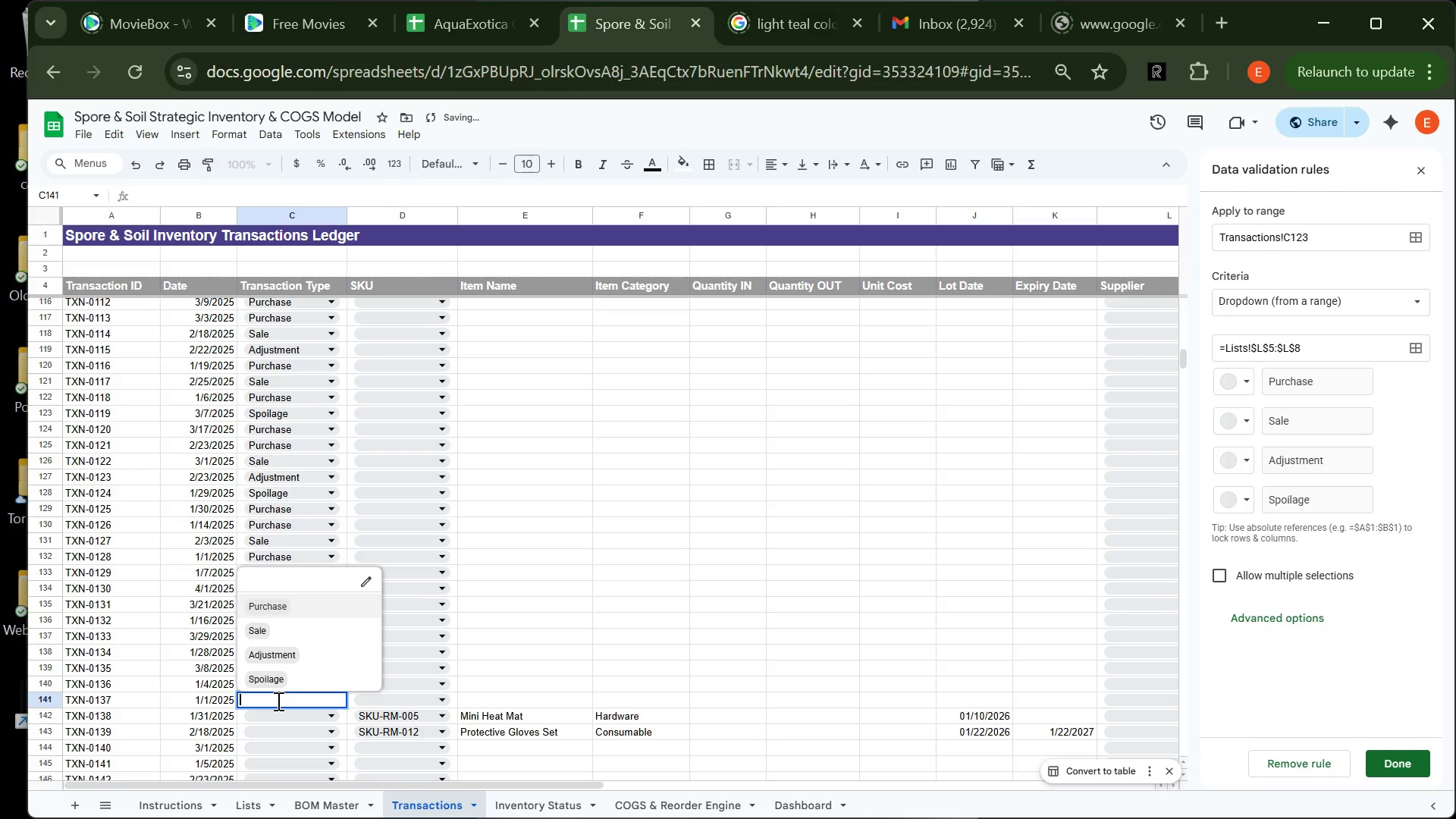 
left_click([277, 701])
 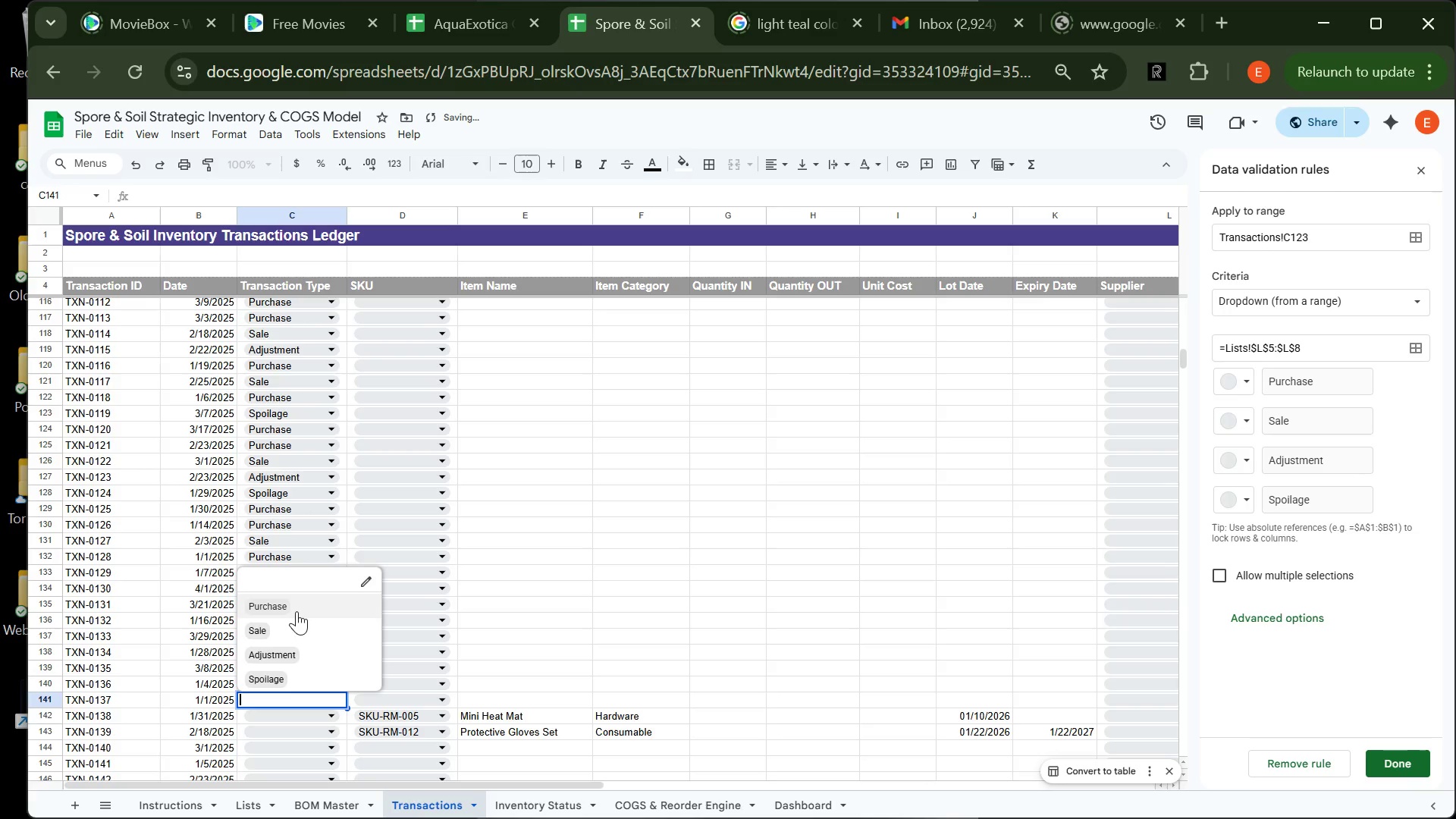 
left_click([297, 611])
 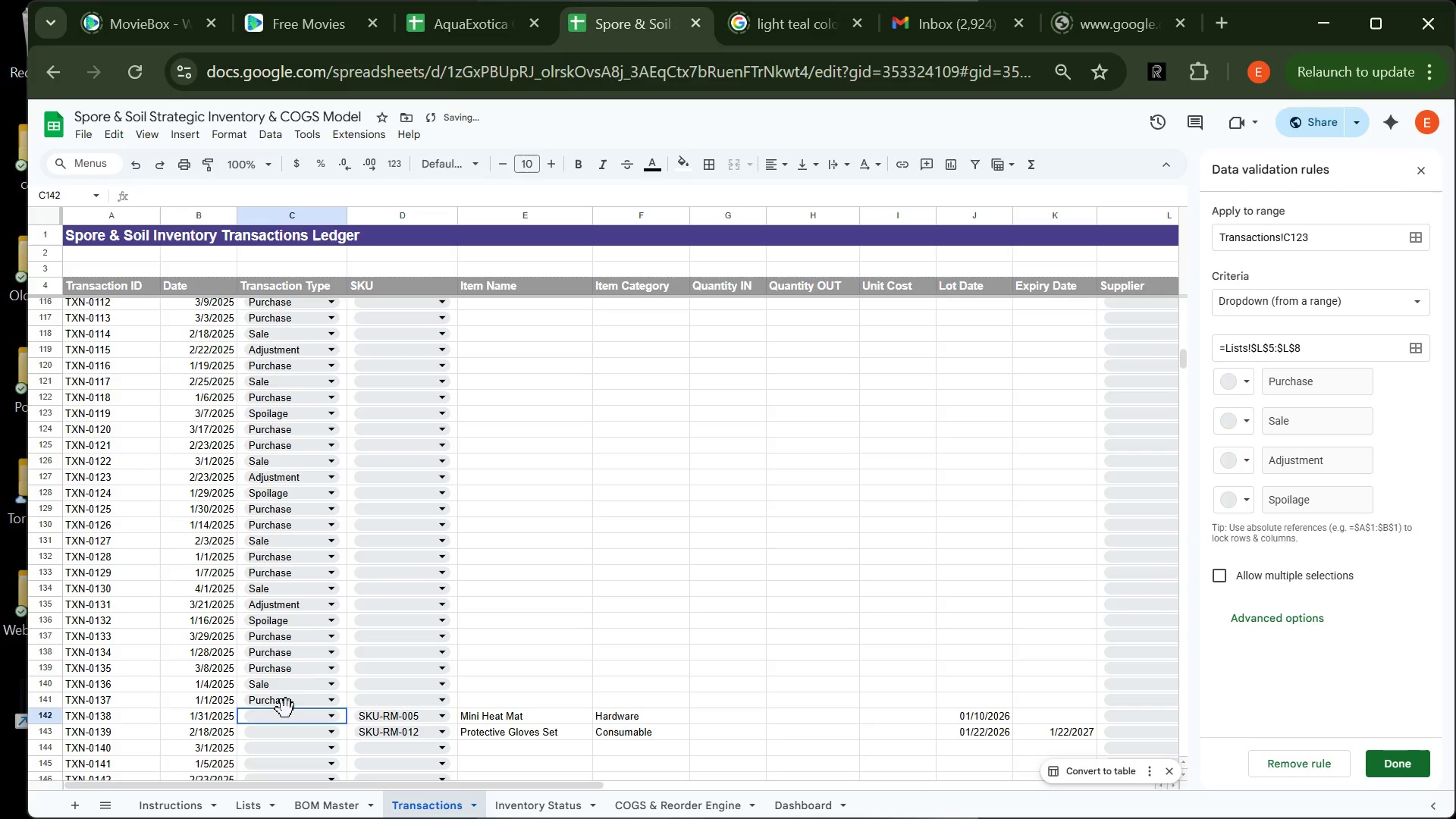 
left_click([286, 709])
 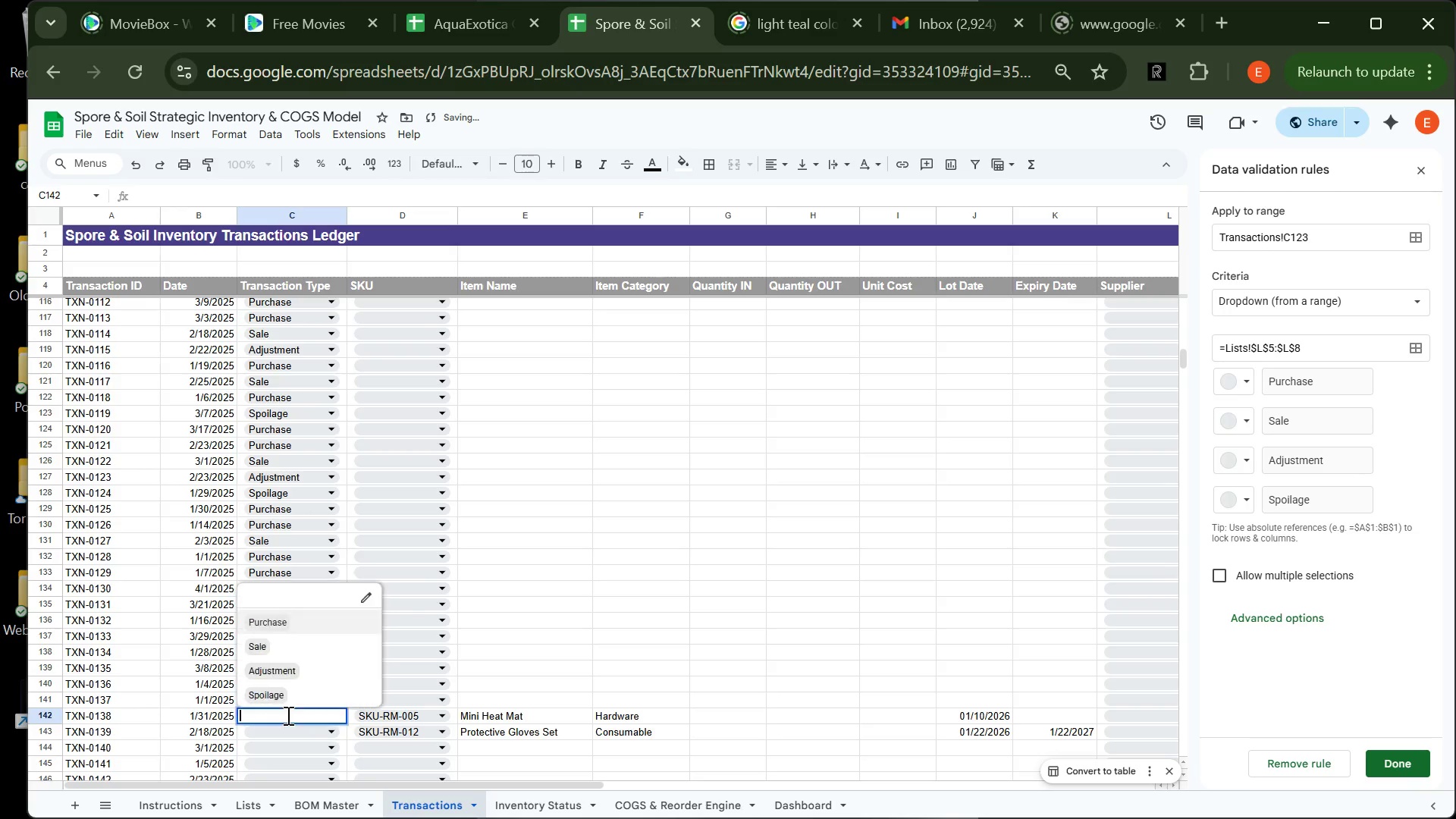 
left_click([287, 715])
 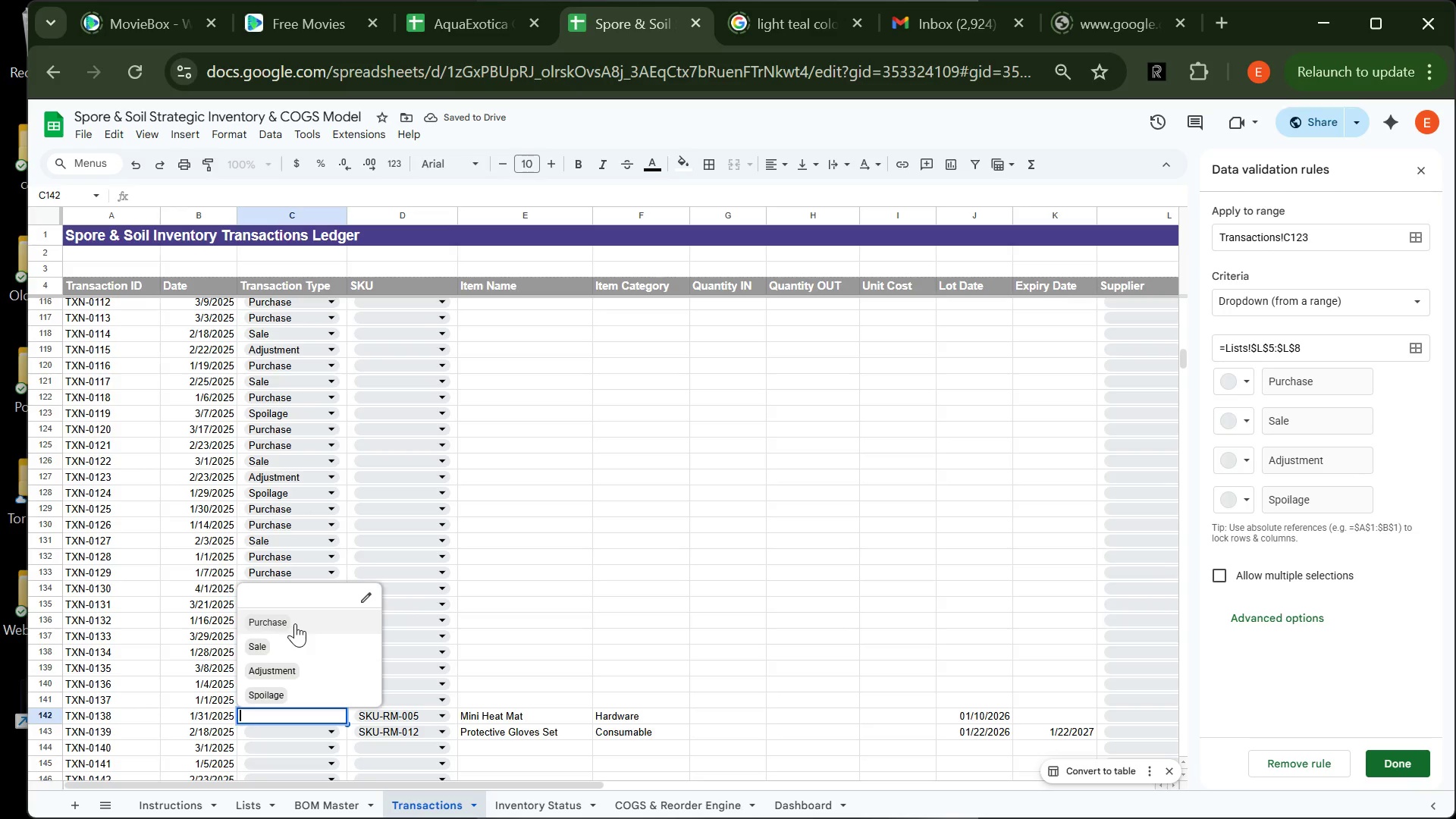 
left_click([295, 623])
 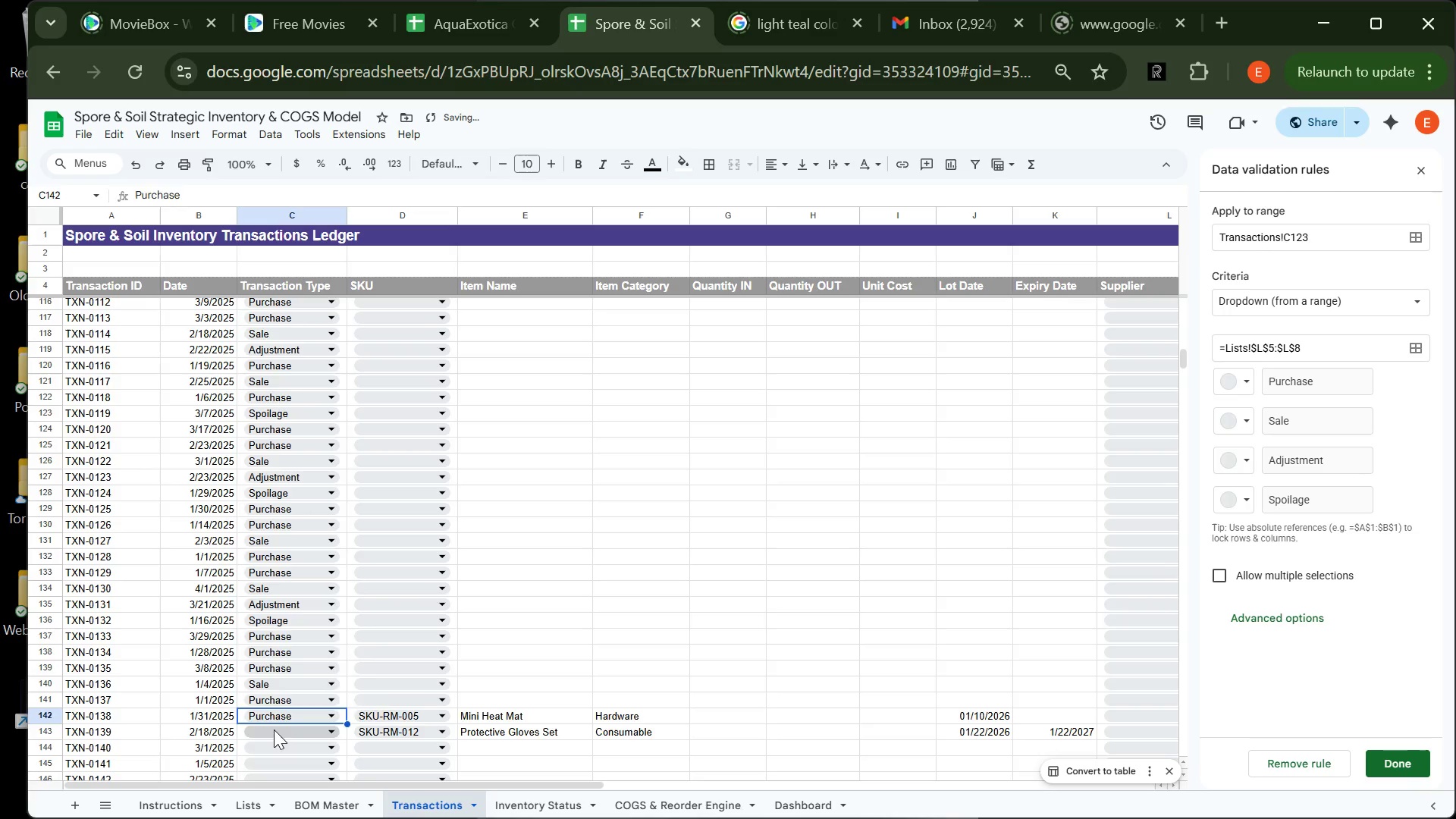 
left_click([274, 730])
 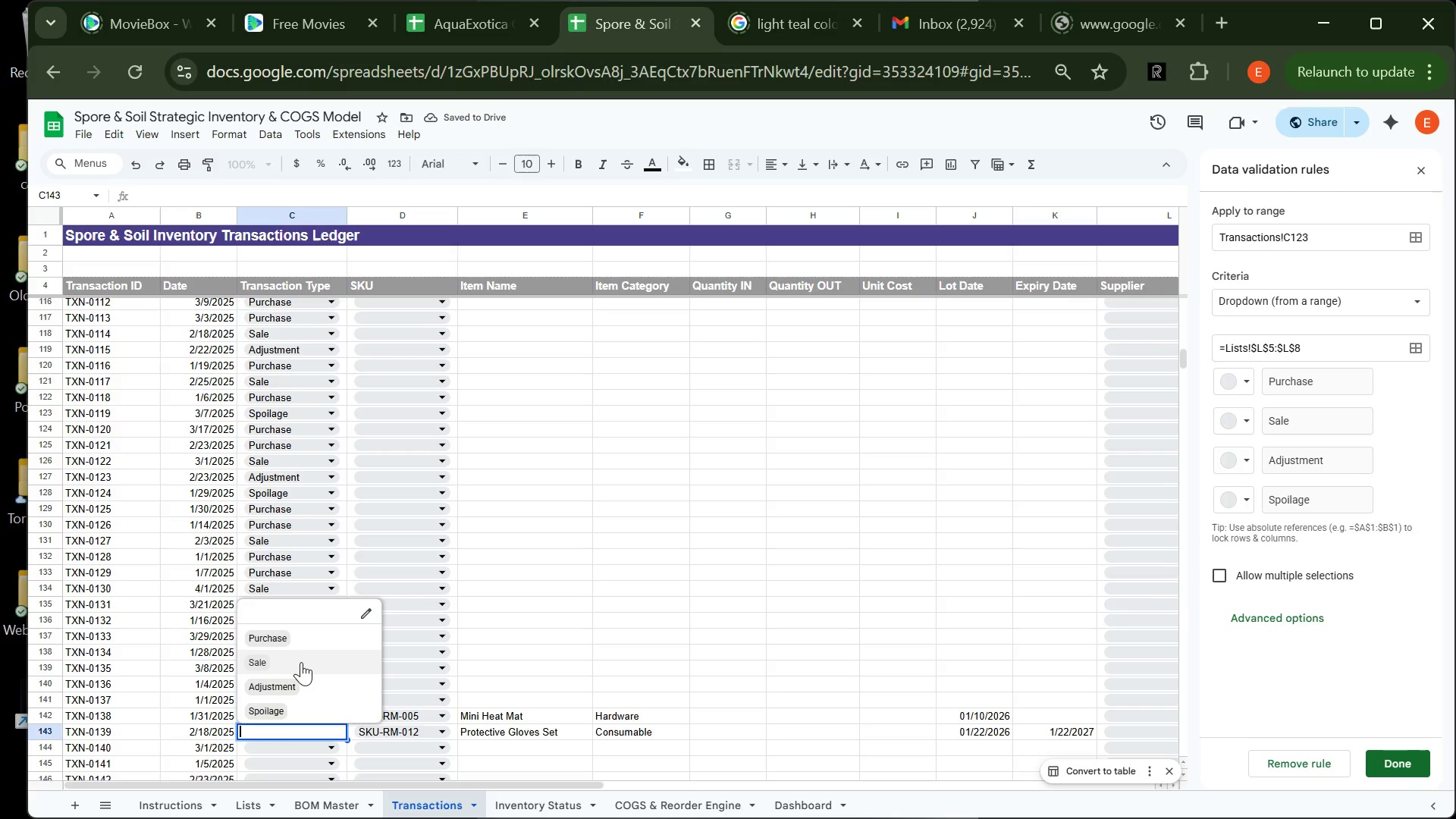 
left_click([301, 662])
 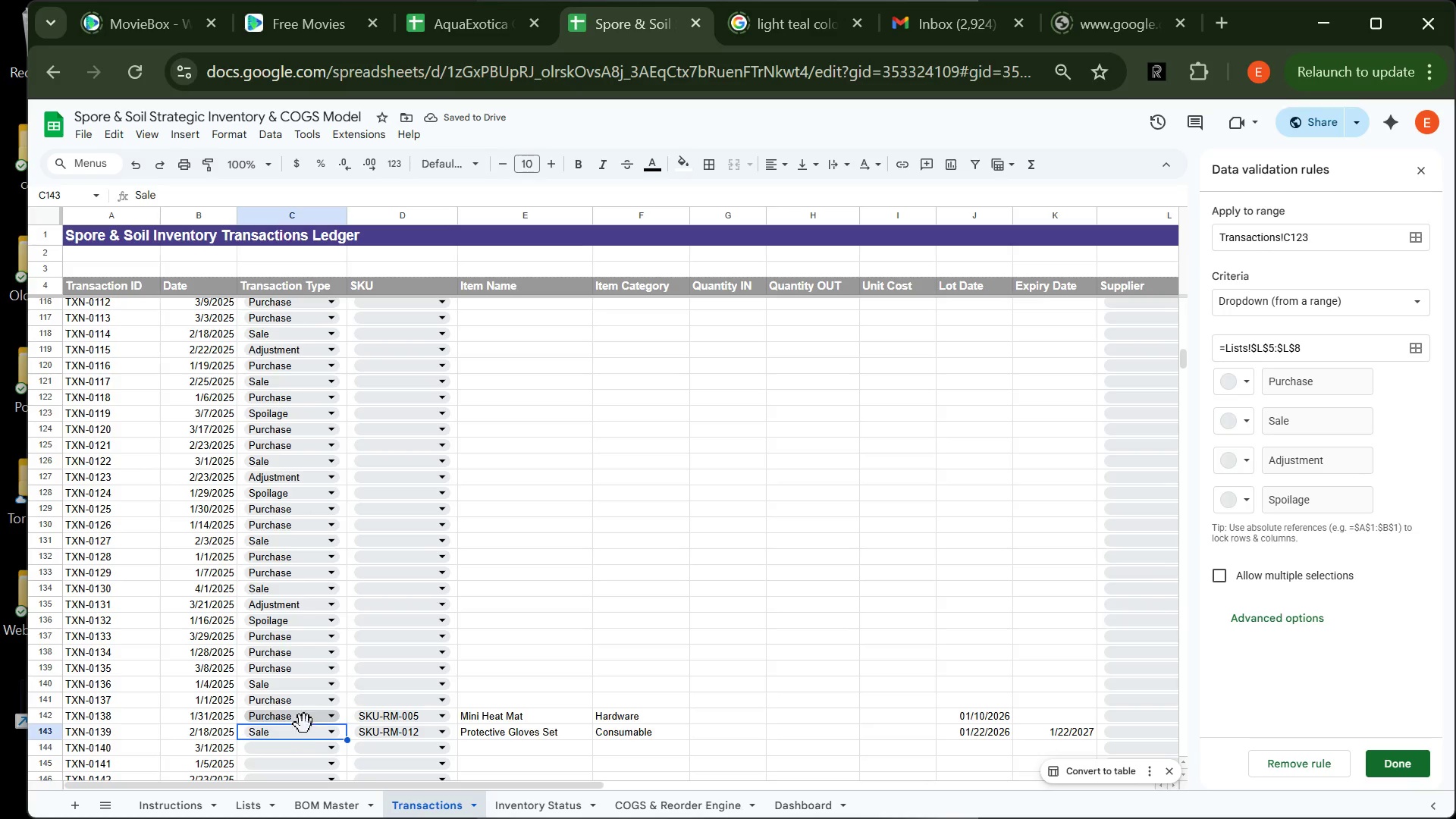 
wait(5.62)
 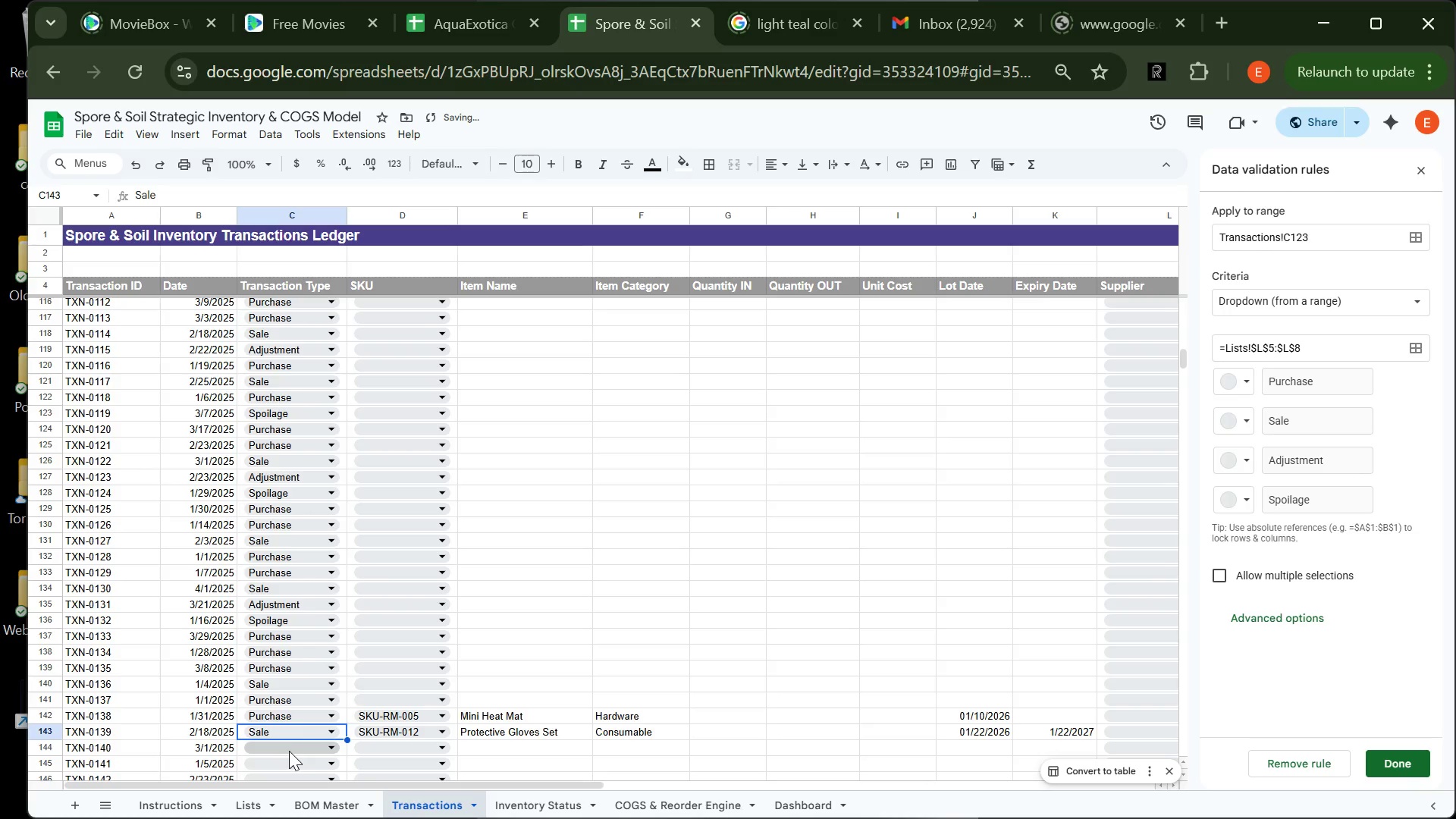 
left_click([275, 750])
 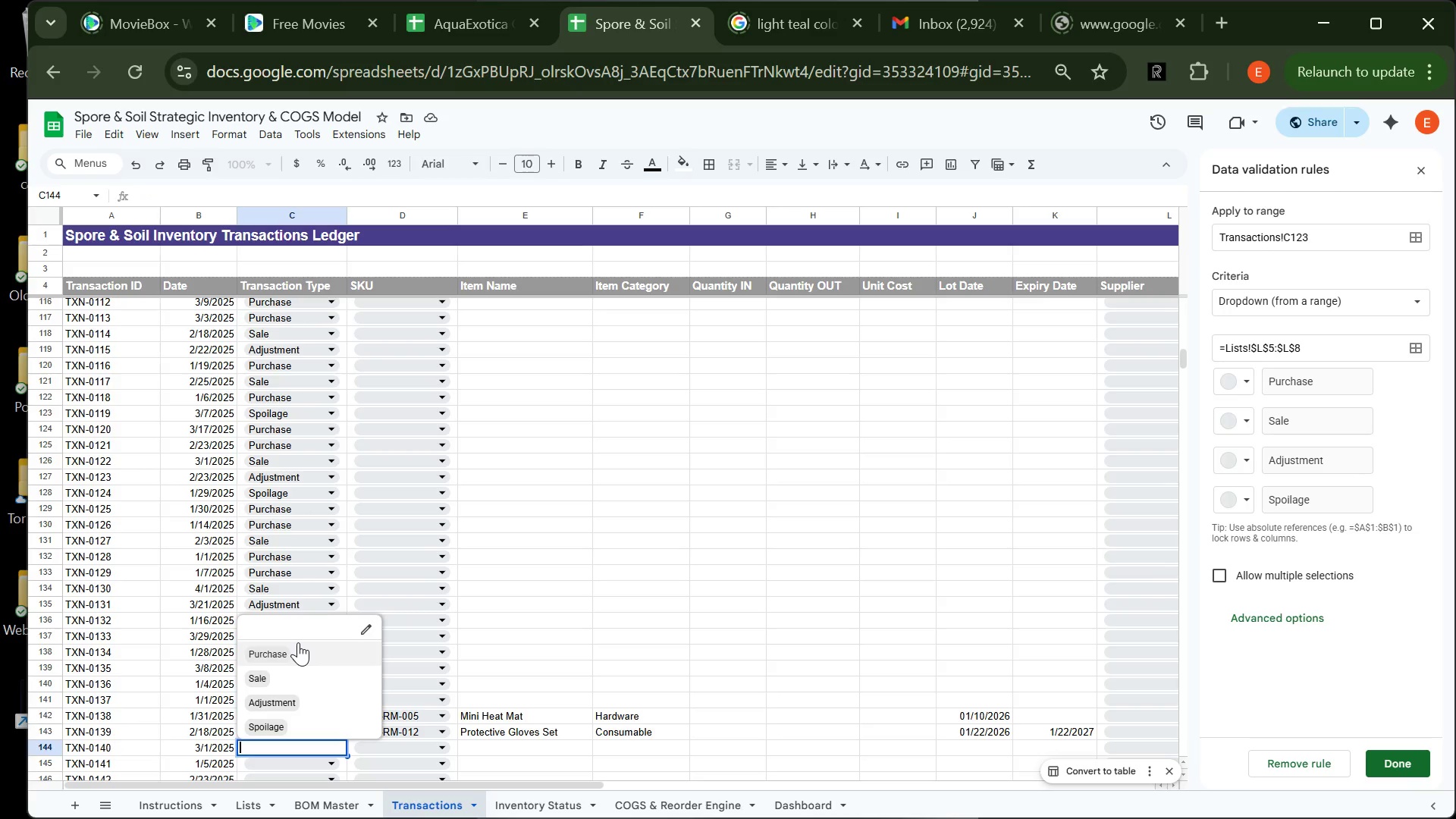 
left_click([298, 642])
 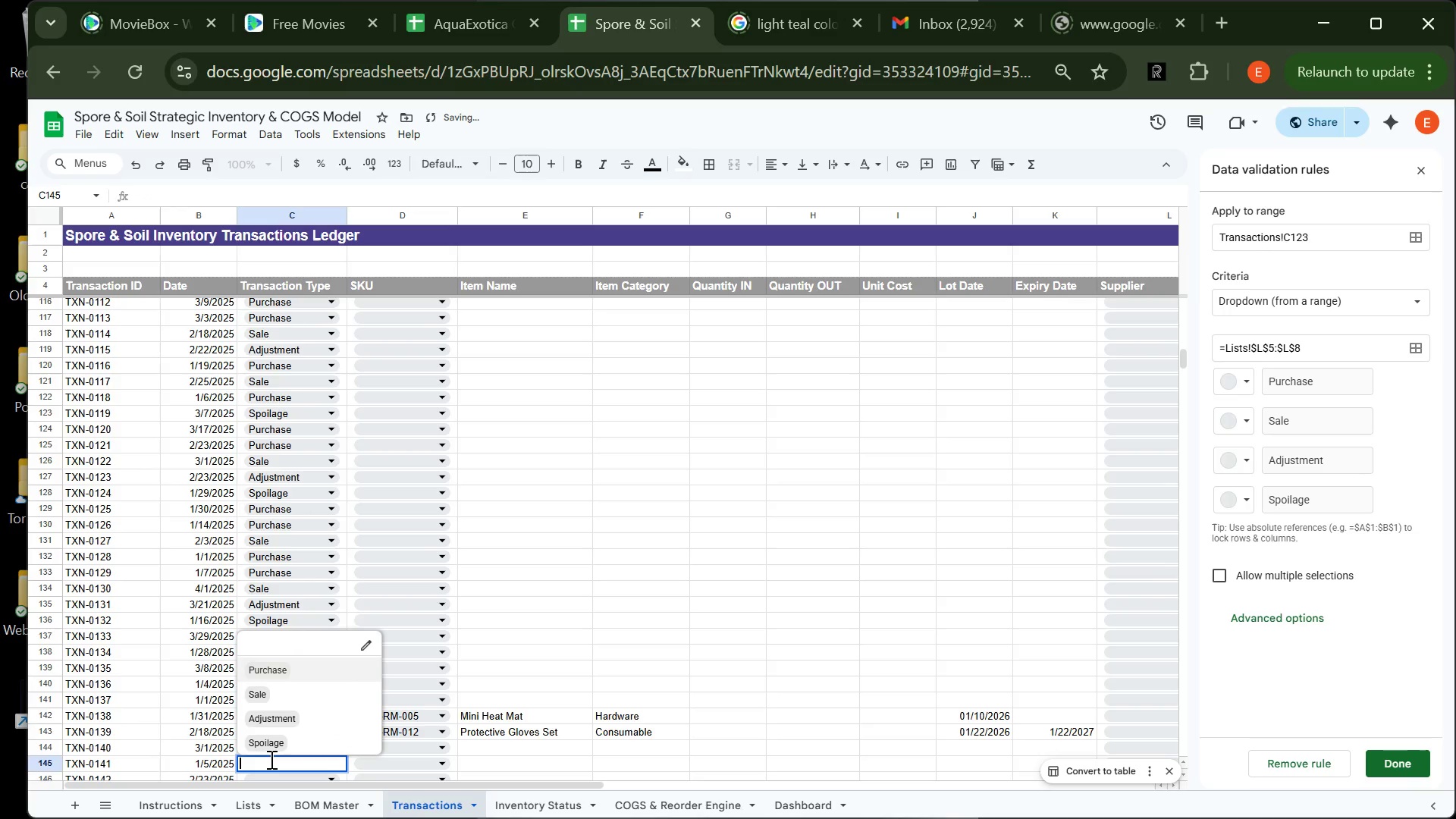 
left_click([270, 759])
 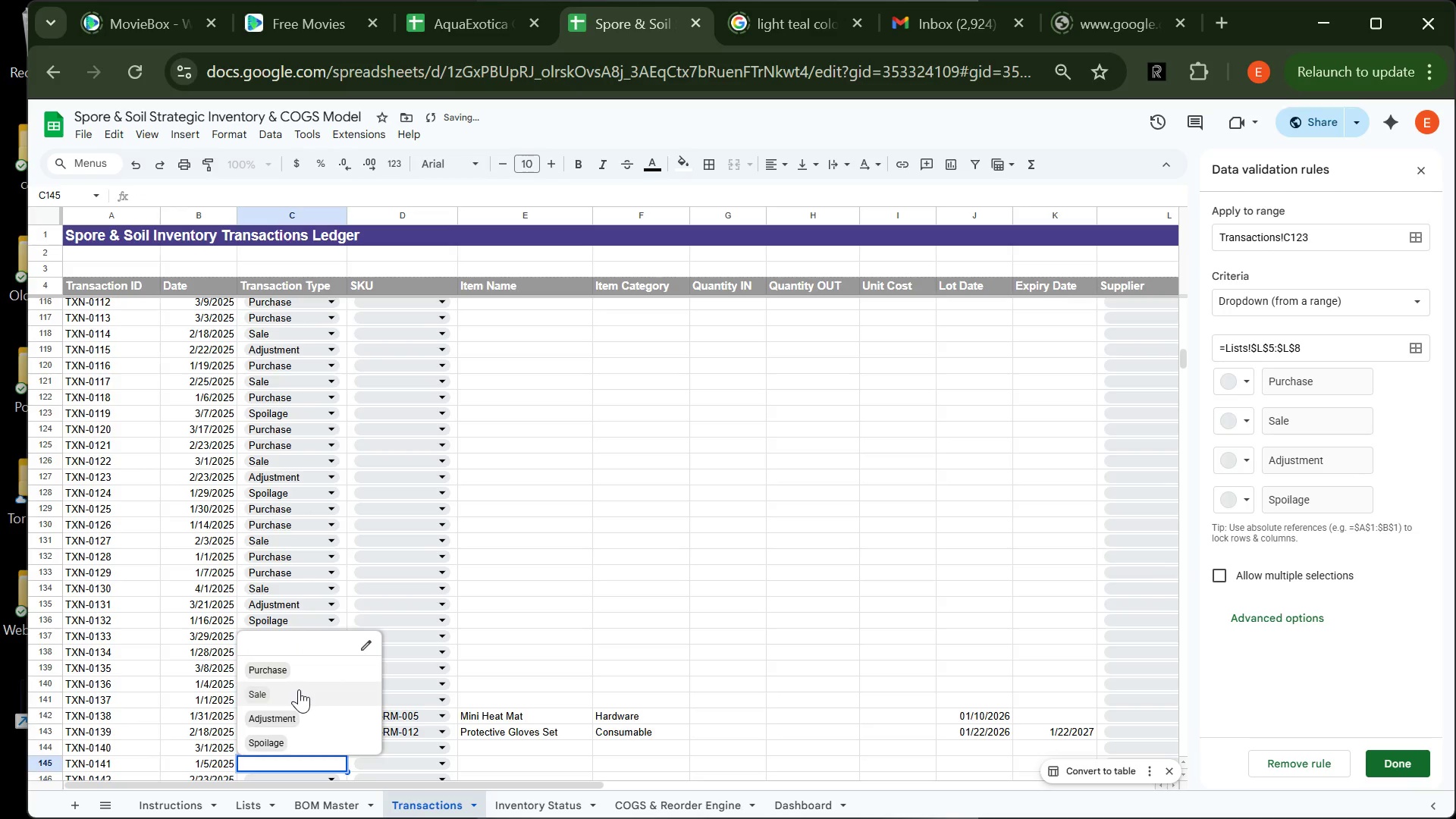 
left_click([299, 689])
 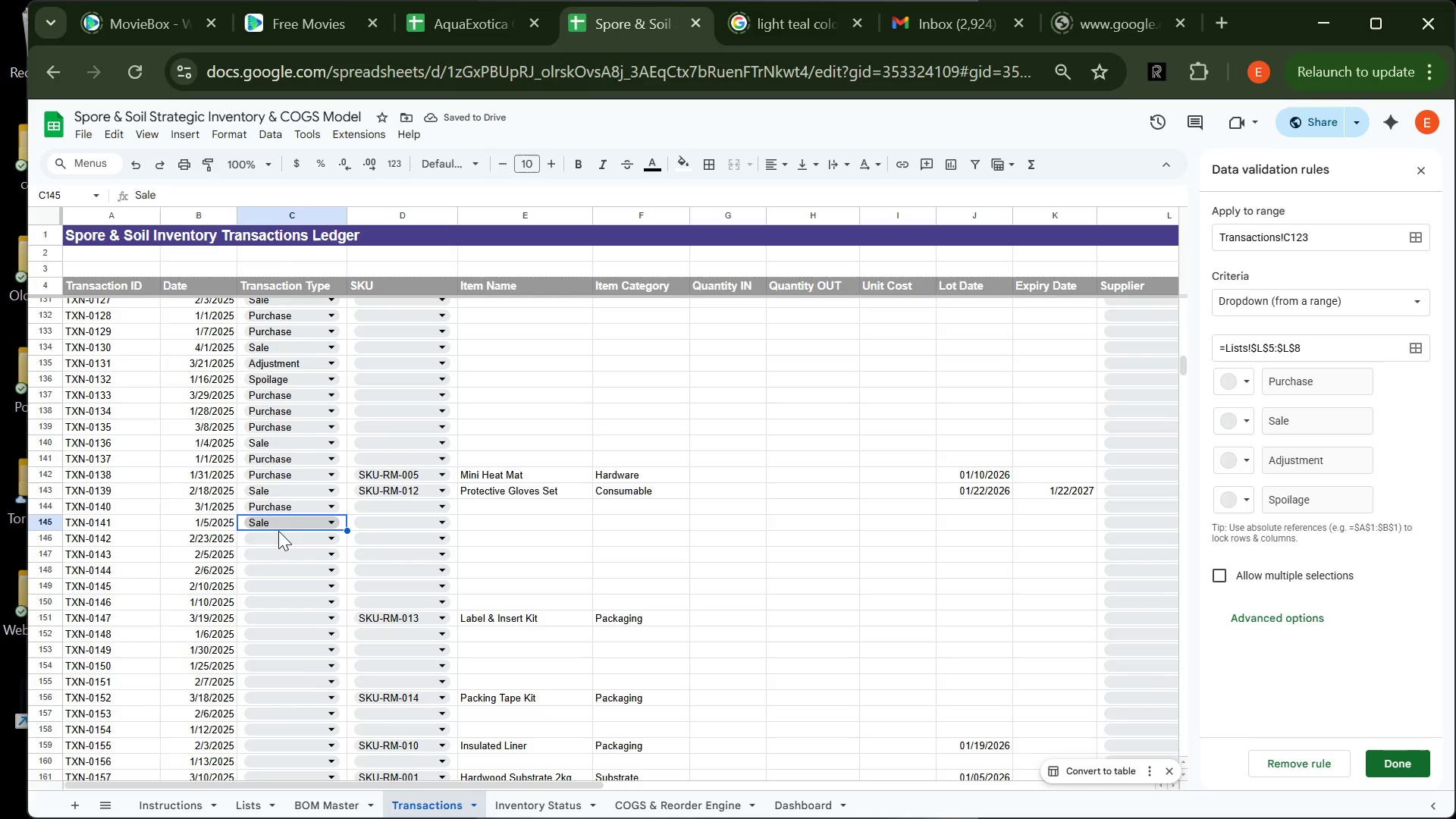 
left_click([267, 542])
 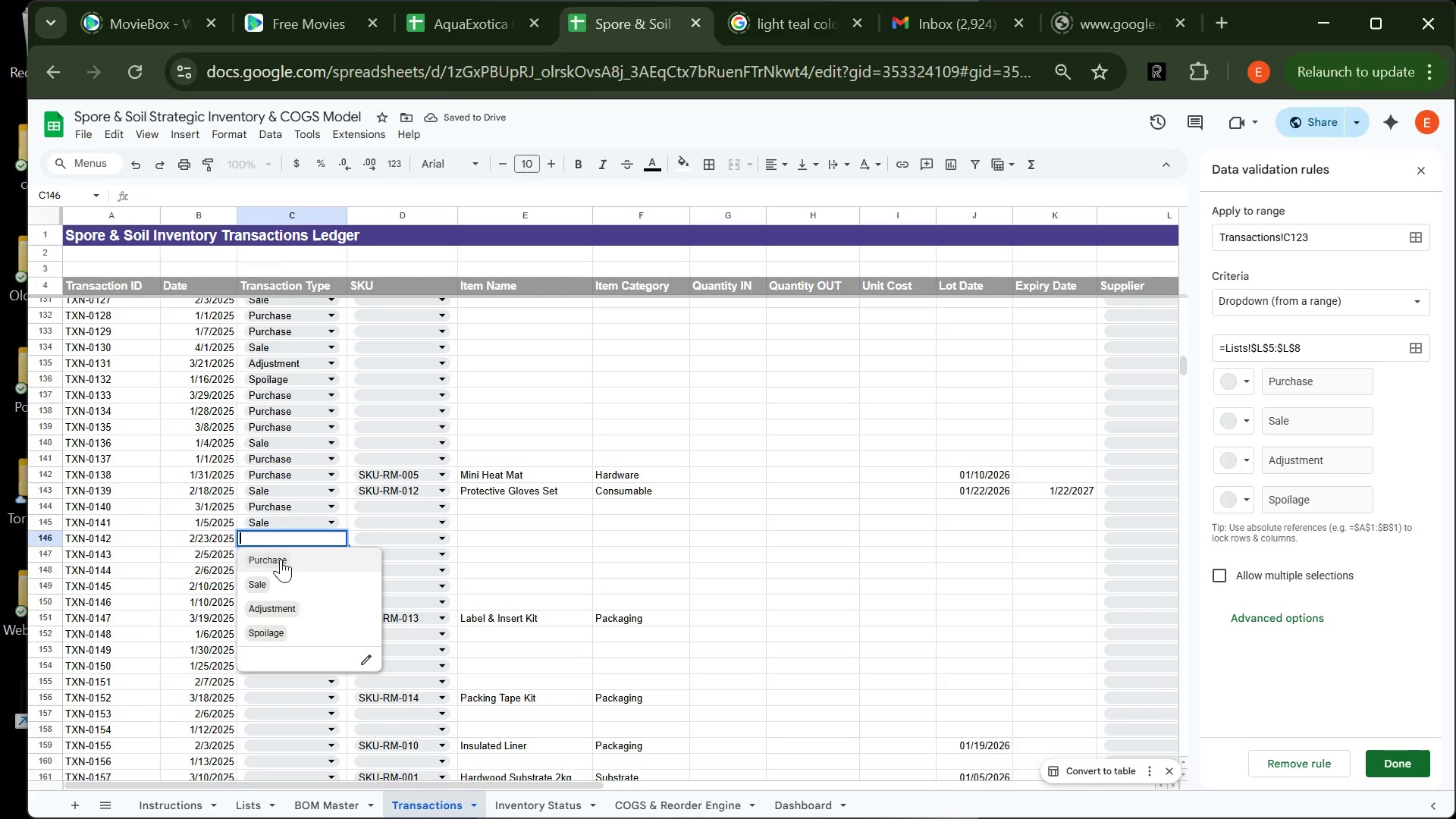 
left_click_drag(start_coordinate=[281, 559], to_coordinate=[269, 559])
 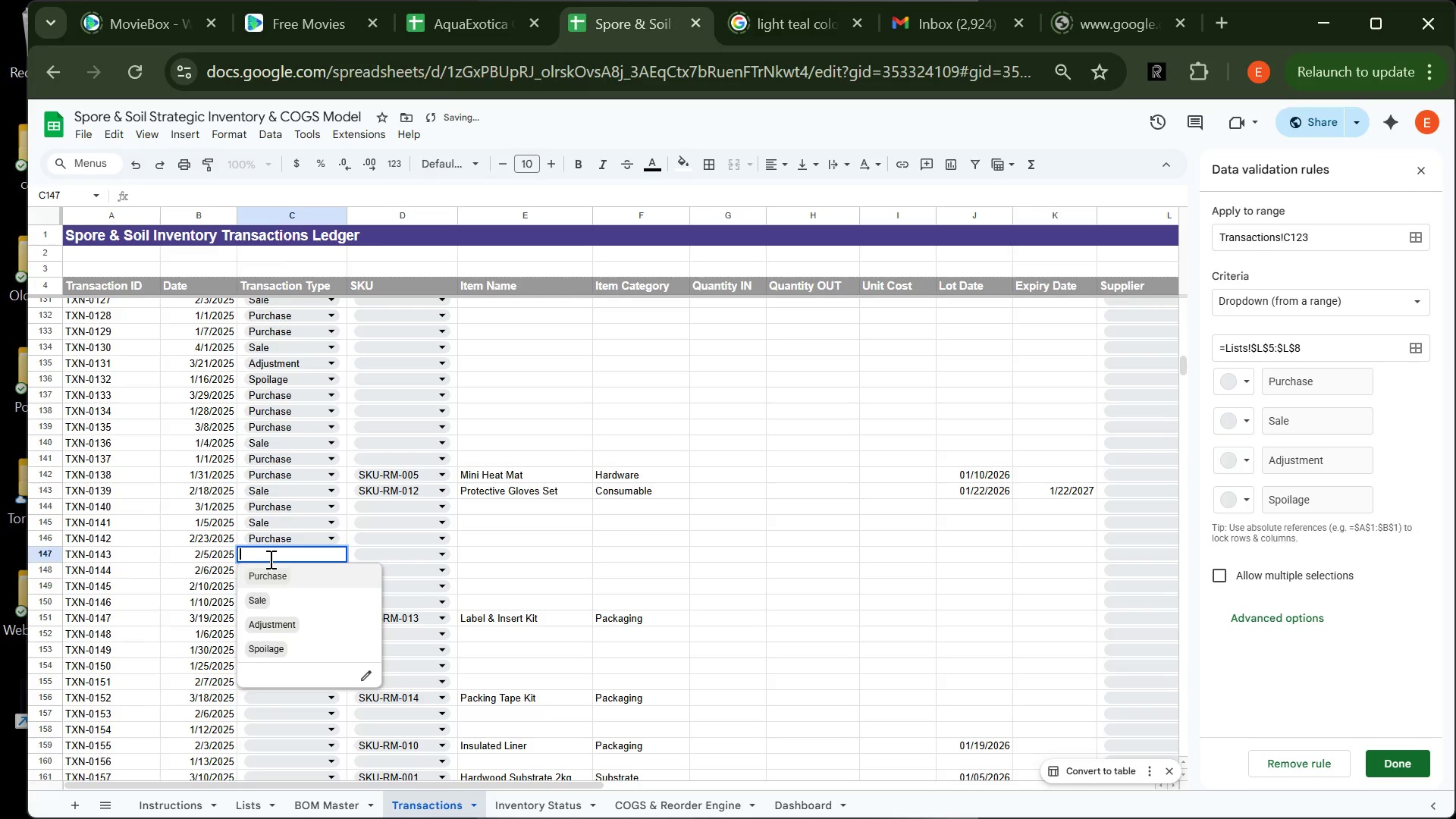 
left_click([269, 559])
 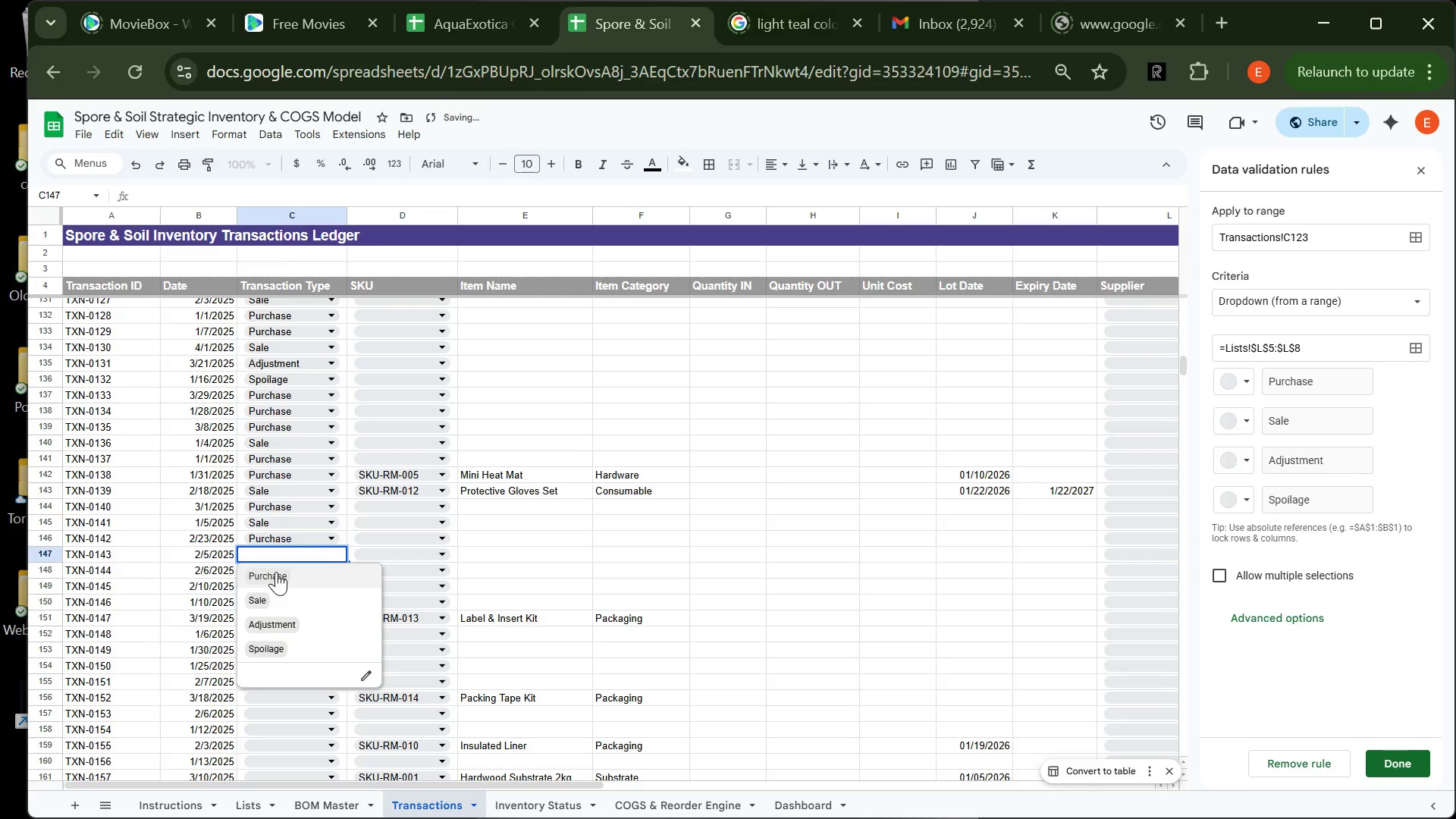 
left_click([276, 572])
 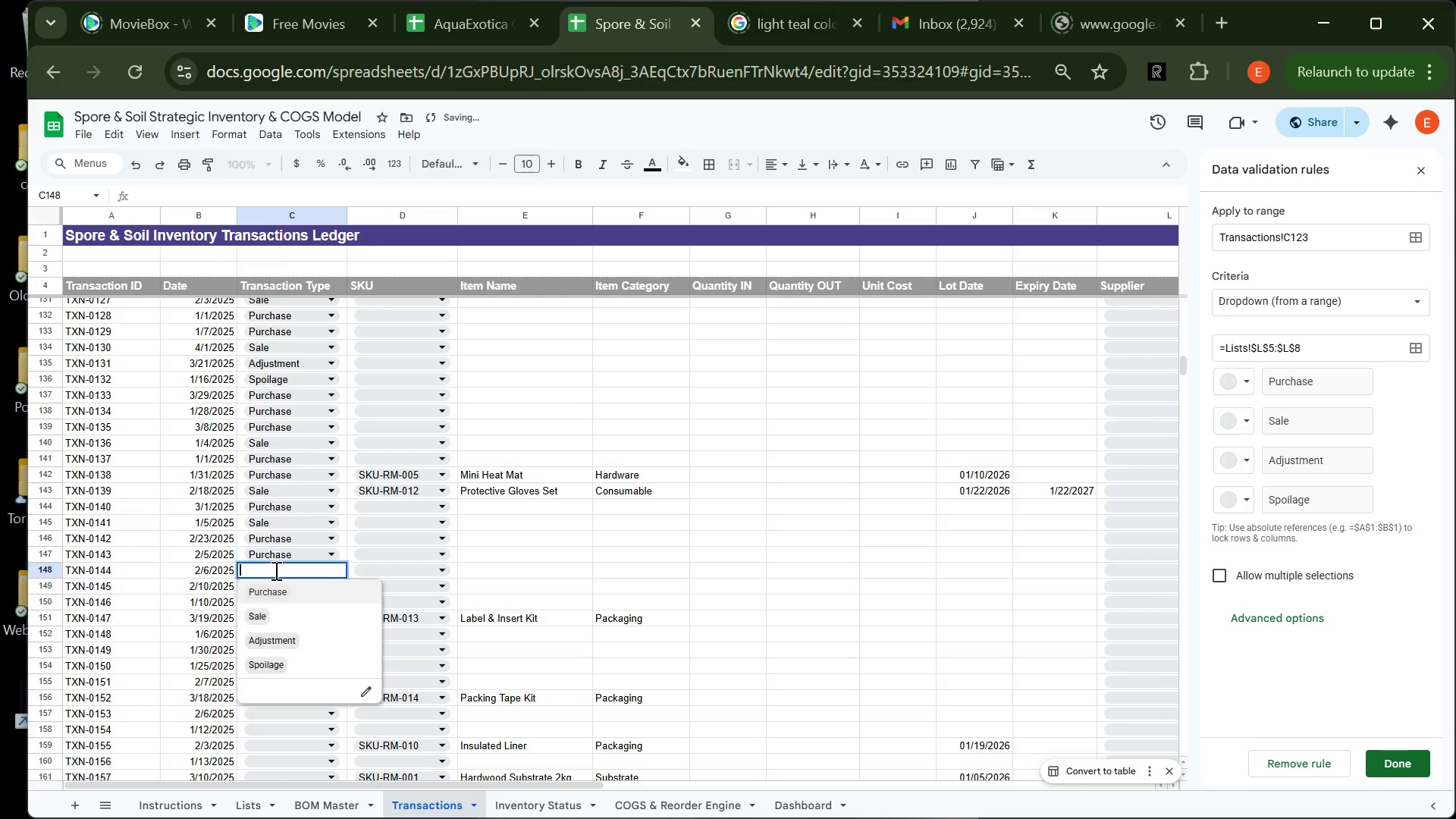 
left_click_drag(start_coordinate=[275, 570], to_coordinate=[289, 584])
 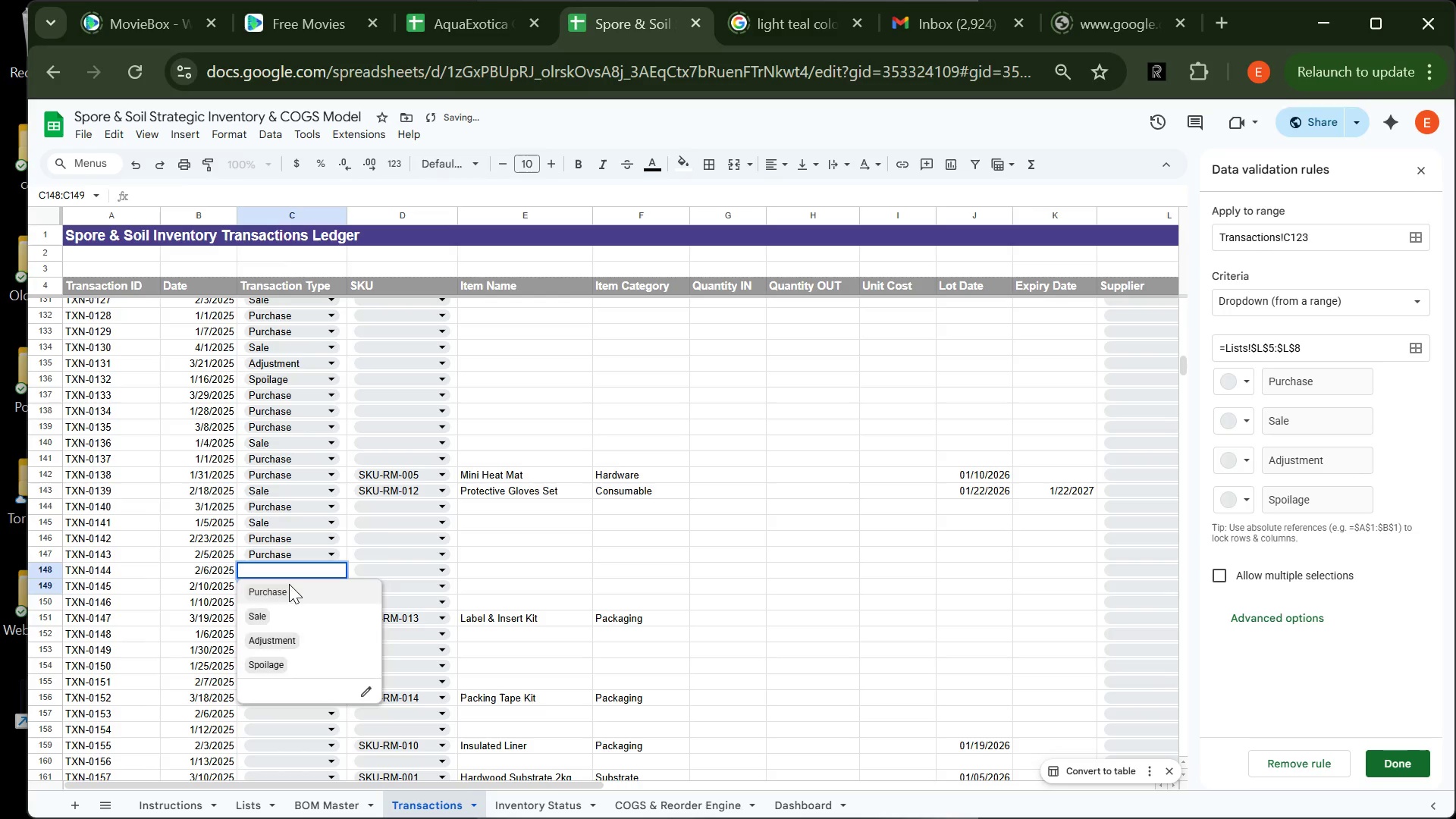 
left_click([289, 584])
 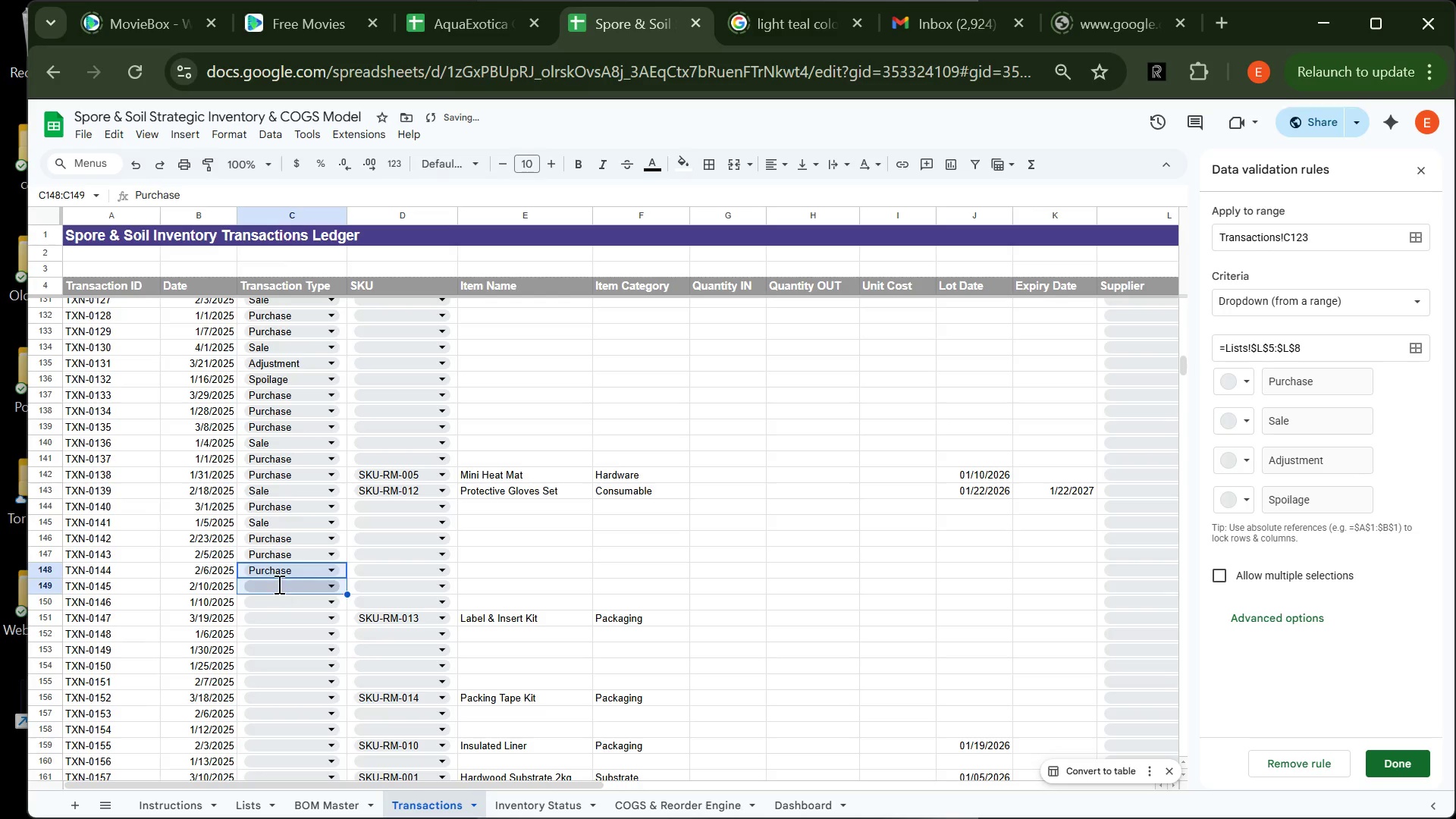 
left_click([278, 584])
 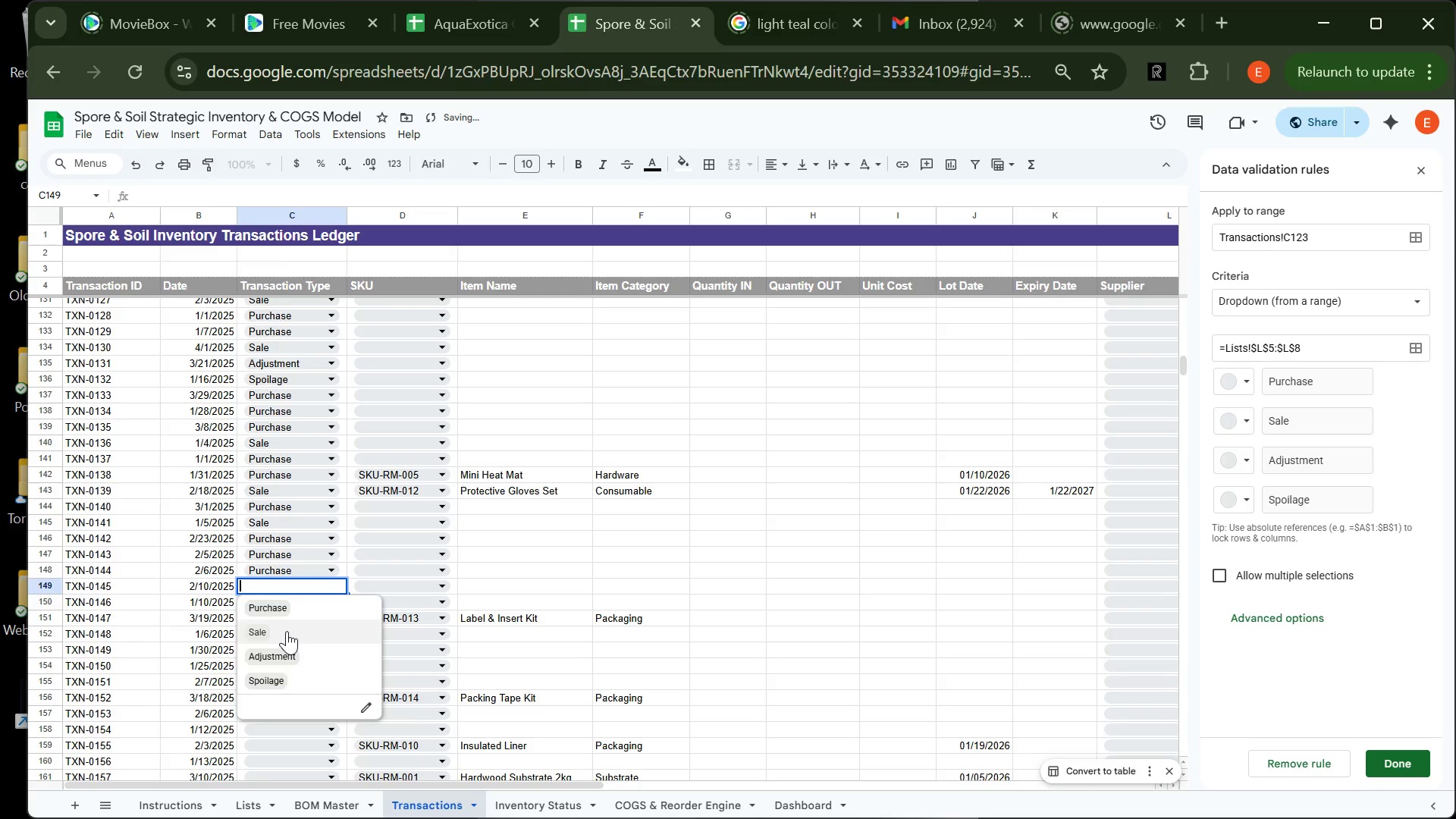 
left_click([287, 631])
 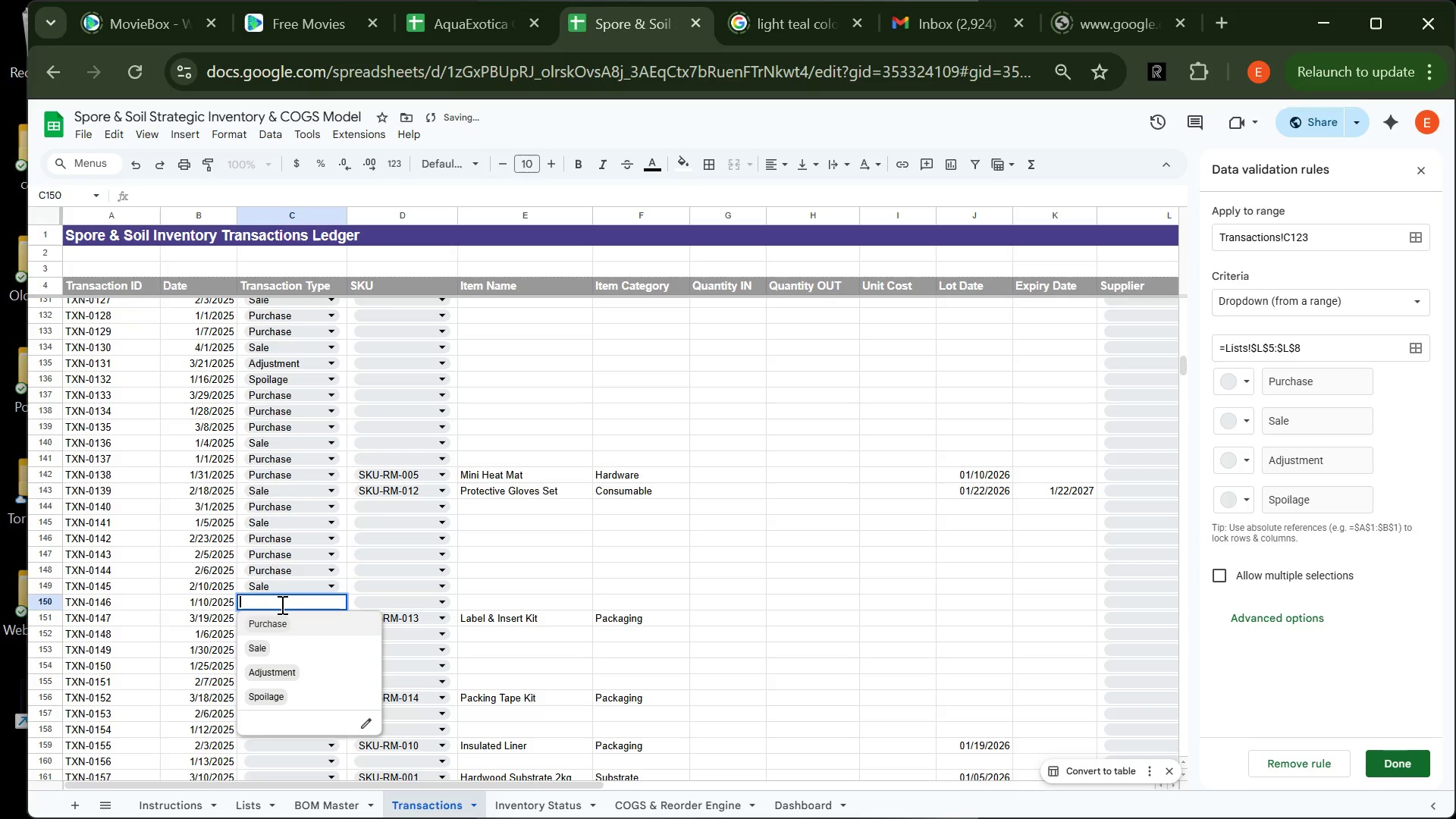 
left_click([281, 604])
 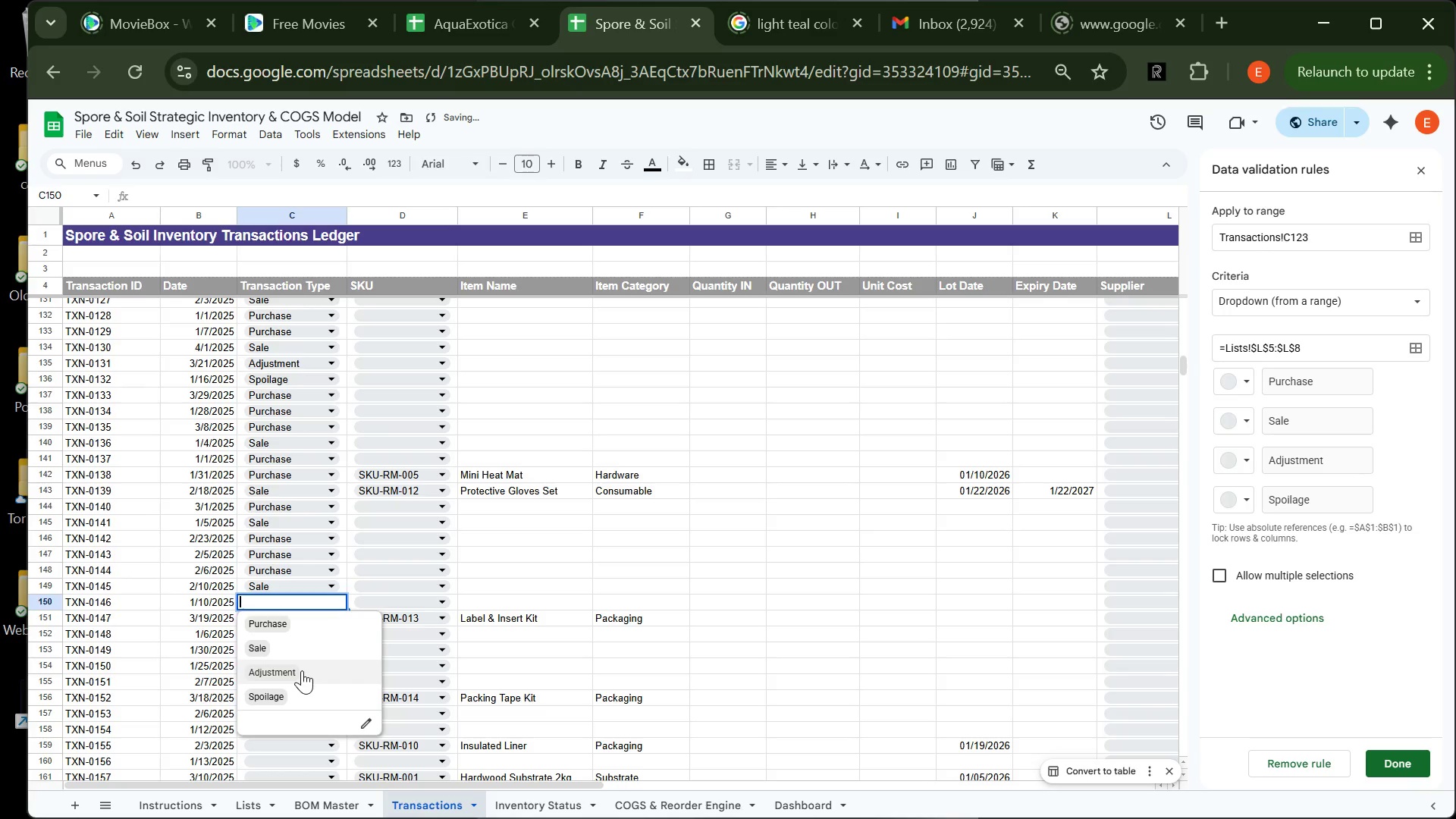 
left_click([302, 670])
 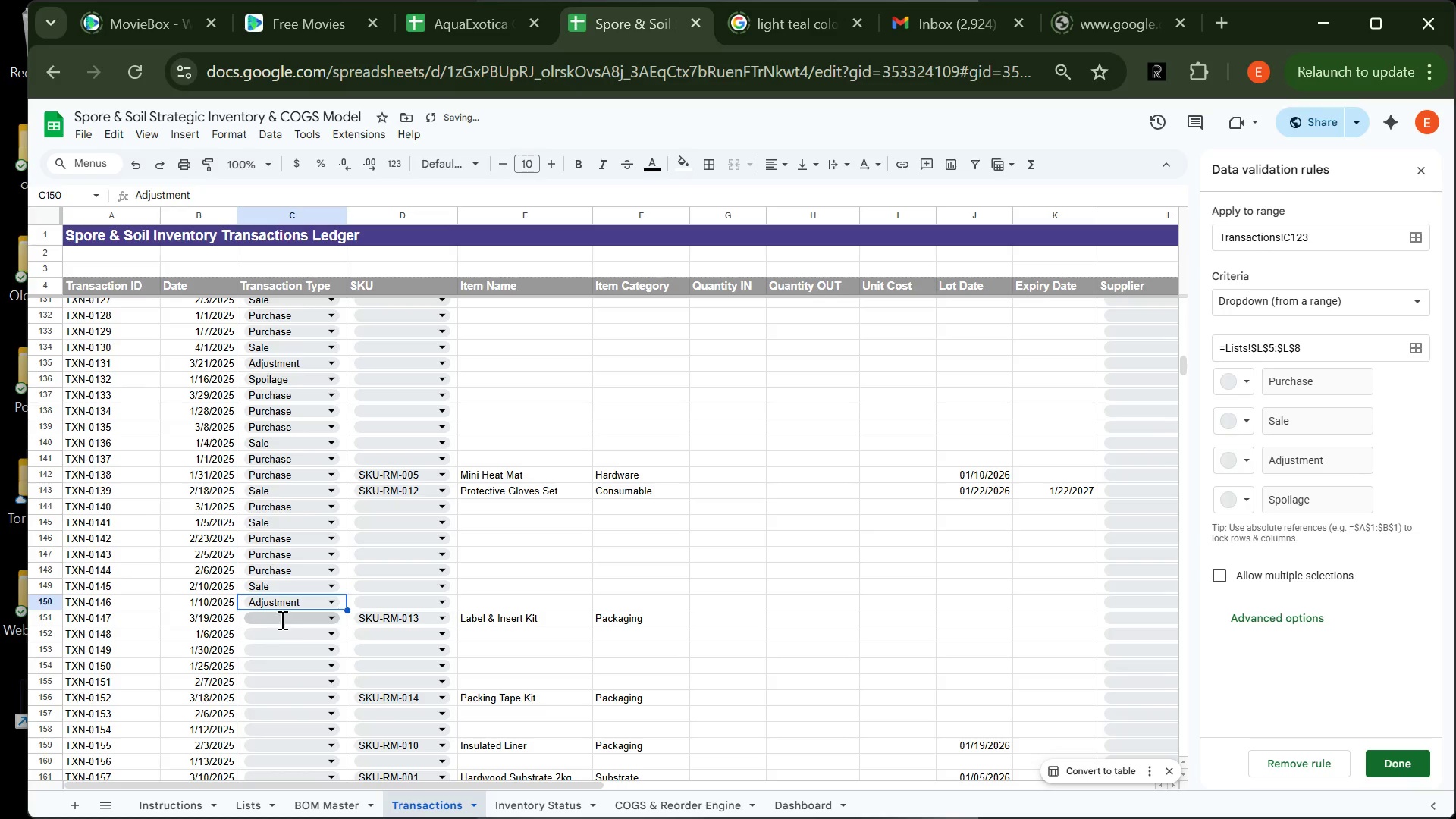 
left_click([281, 620])
 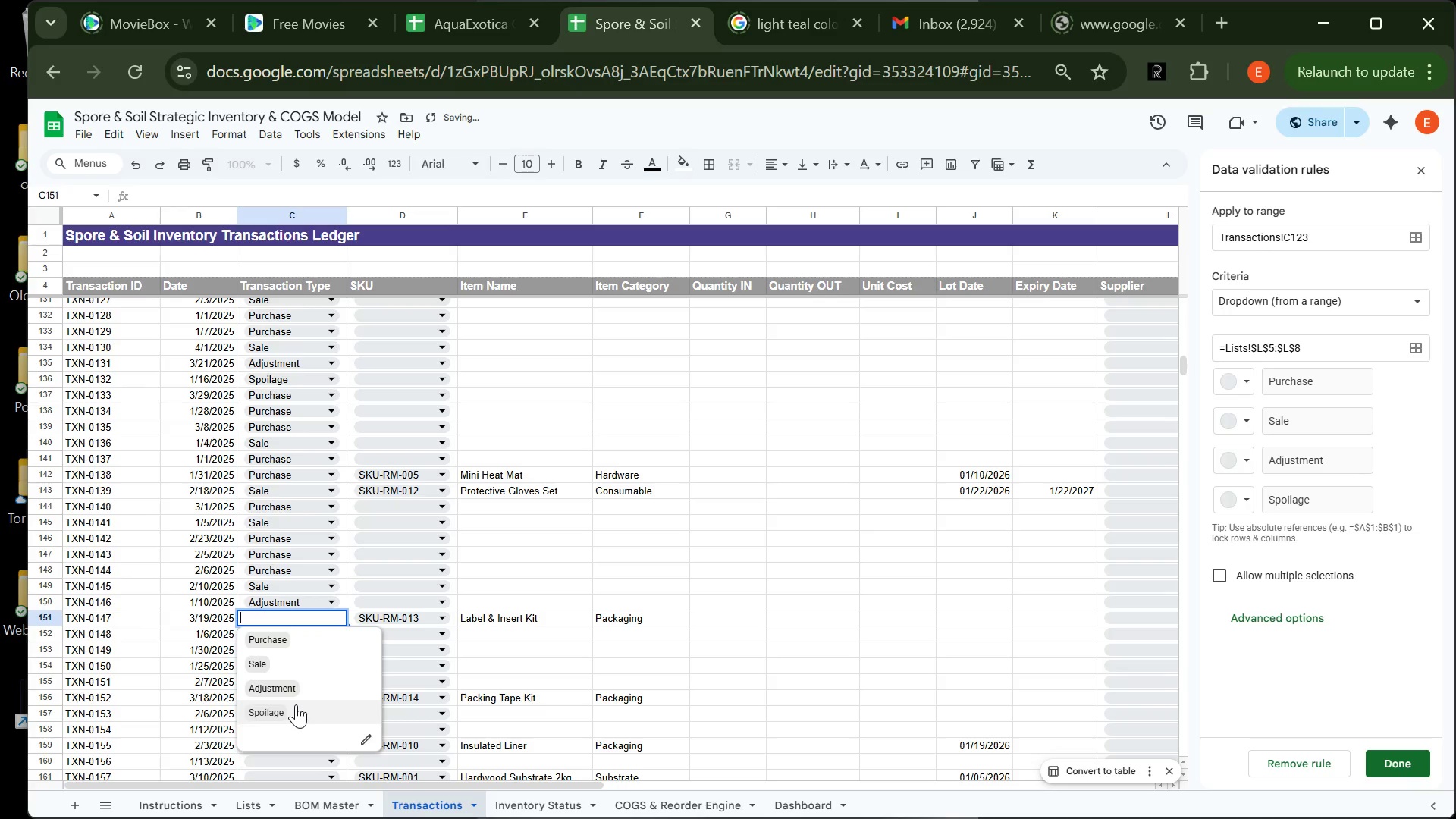 
left_click([296, 704])
 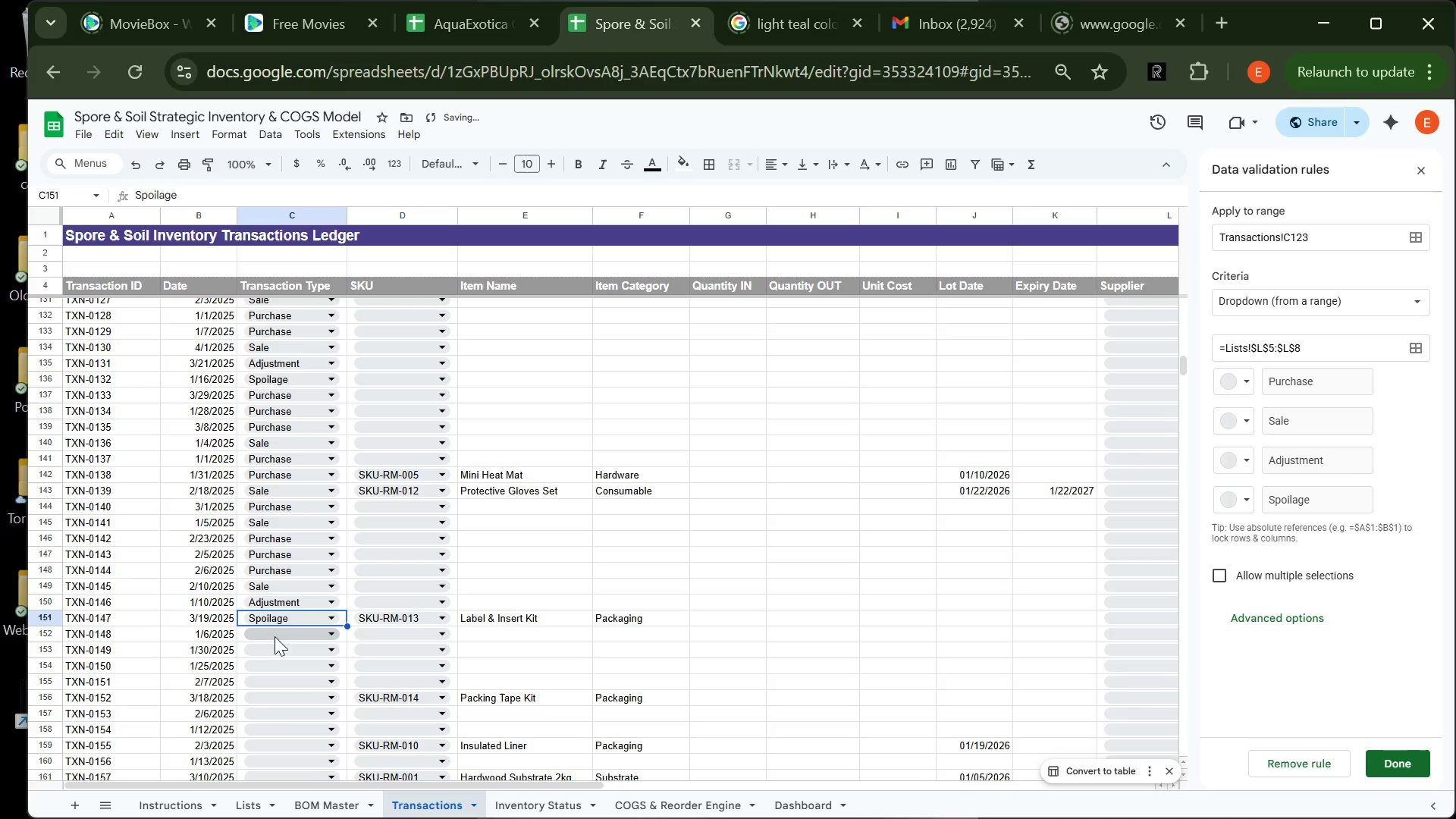 
left_click([276, 635])
 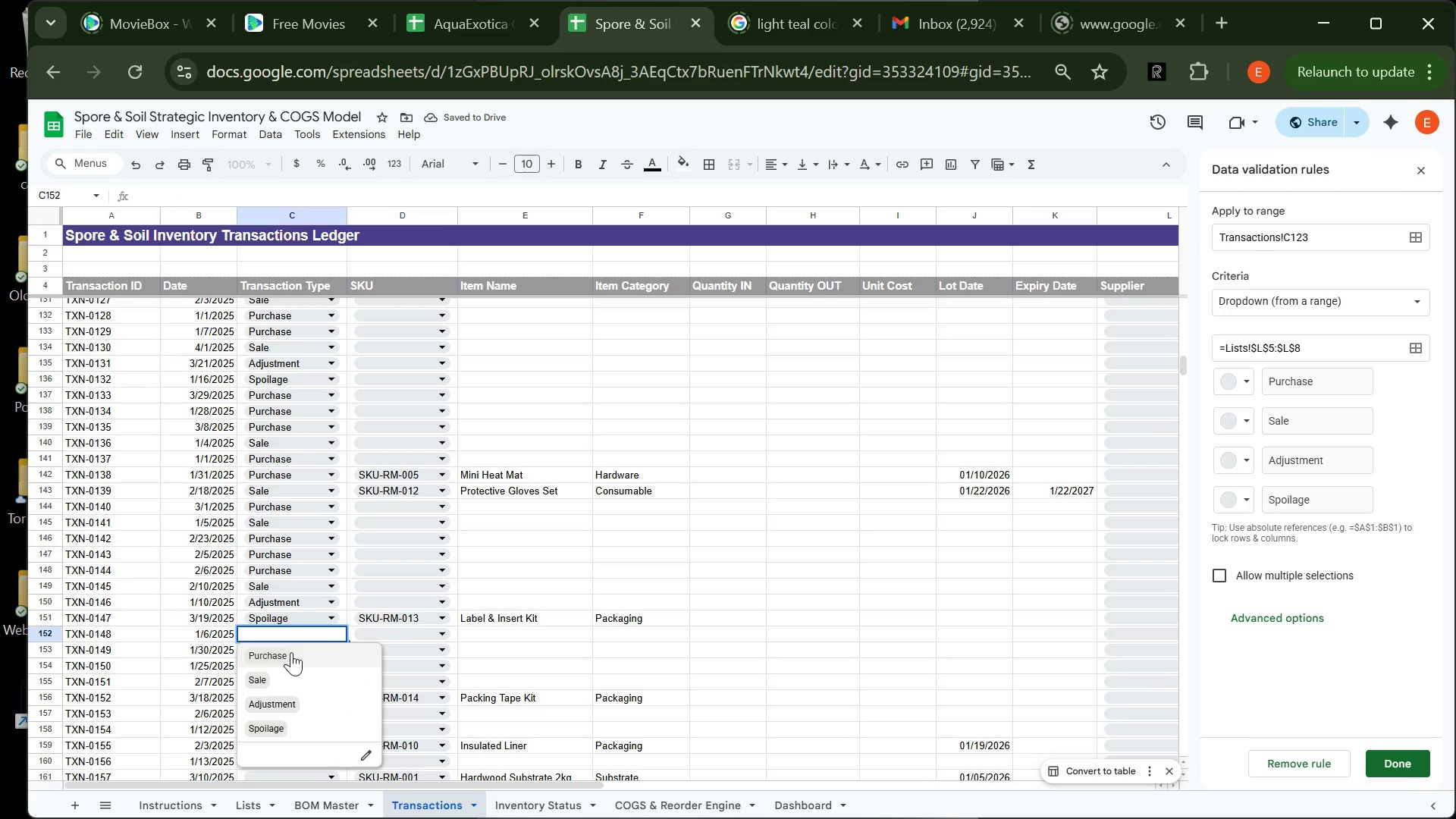 
left_click([291, 652])
 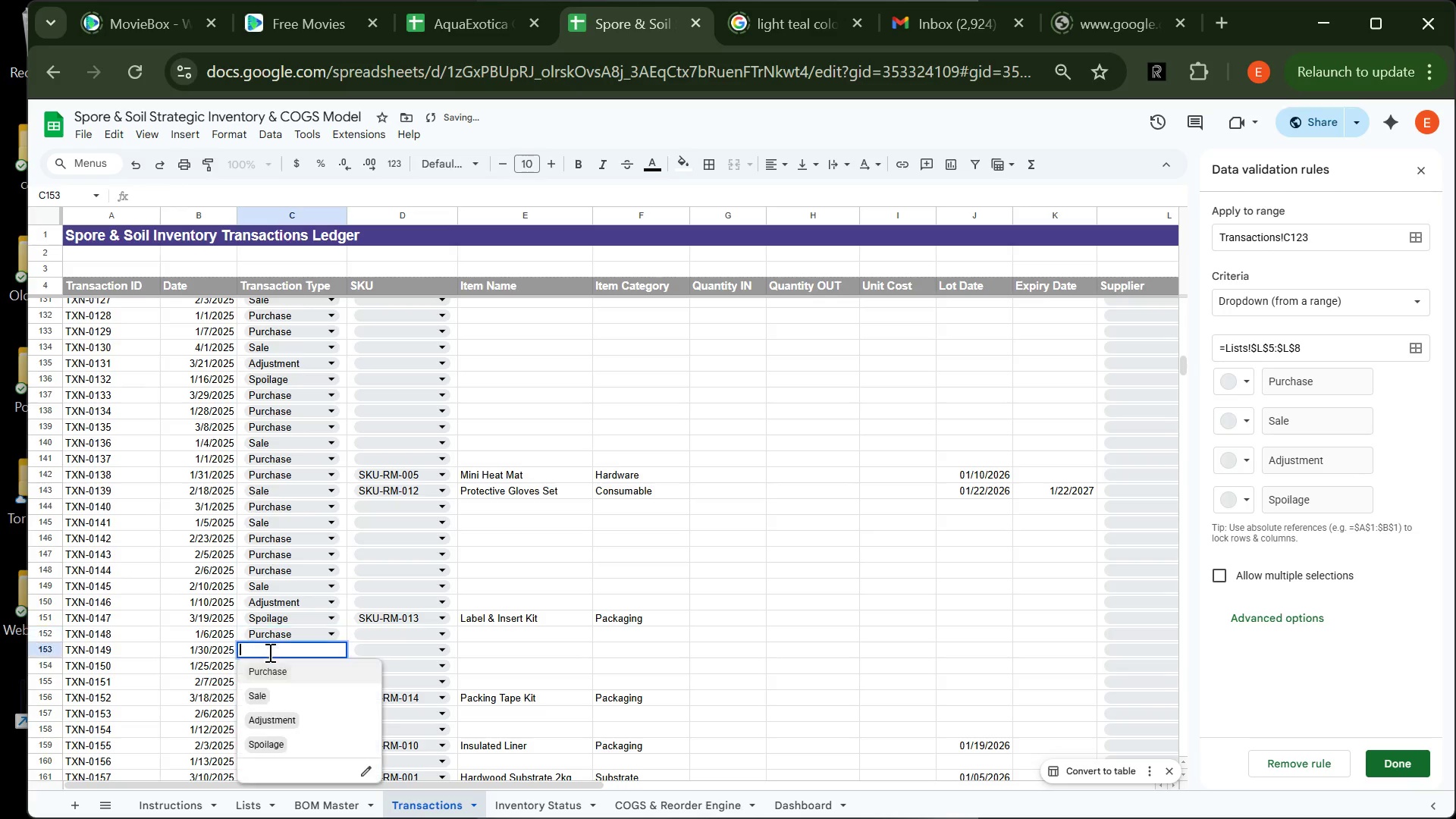 
left_click([268, 652])
 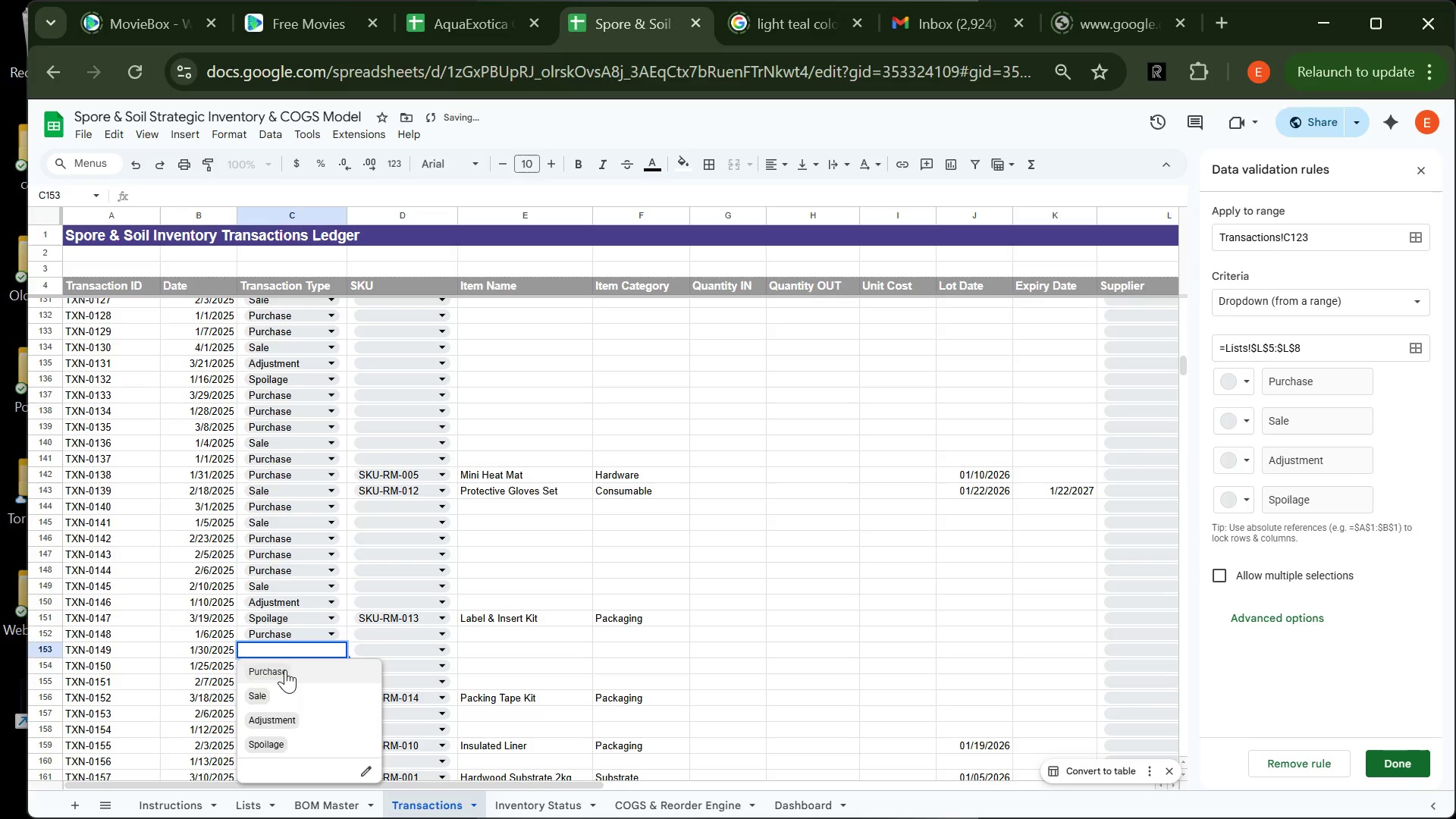 
left_click([285, 670])
 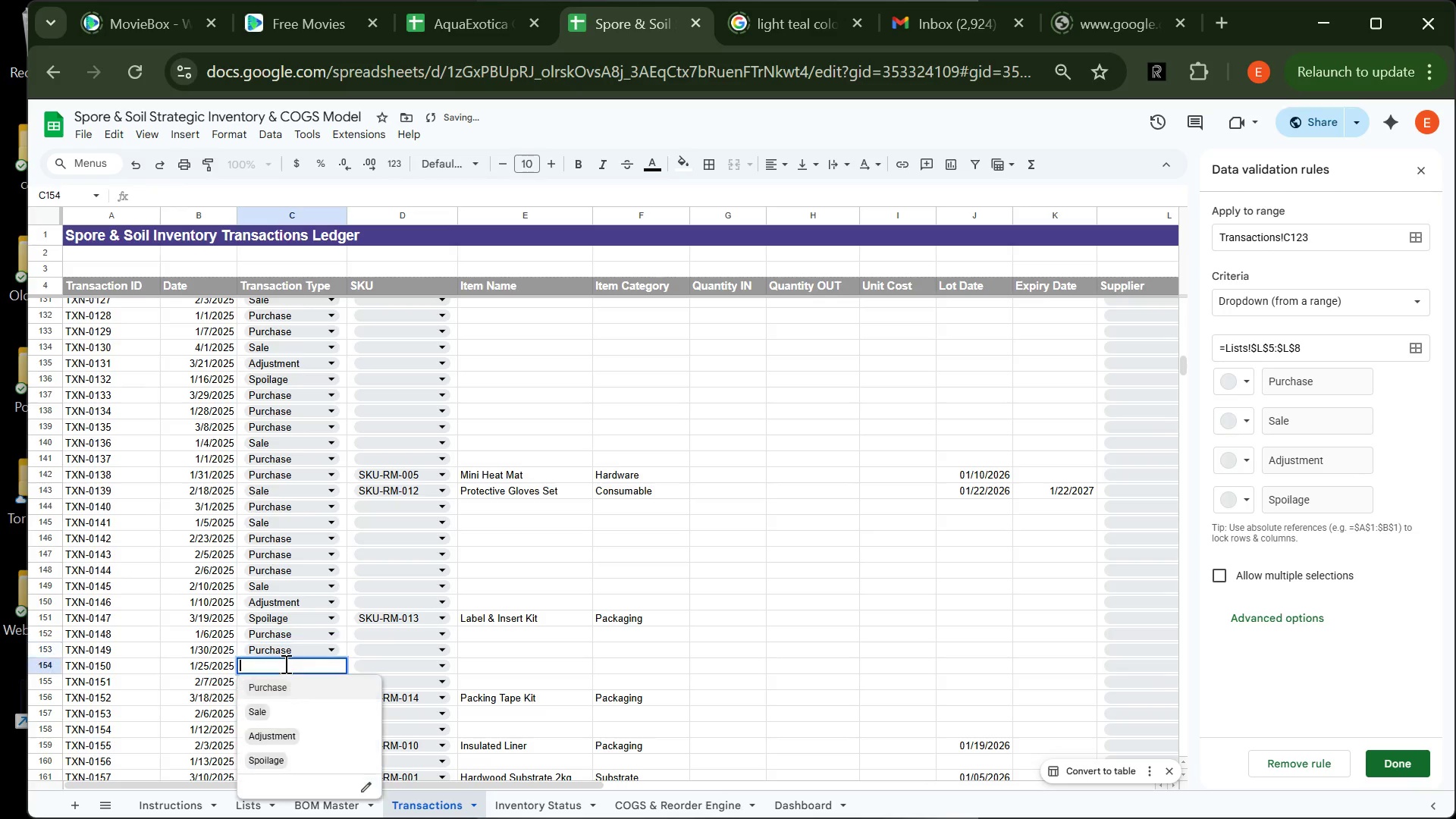 
left_click([284, 664])
 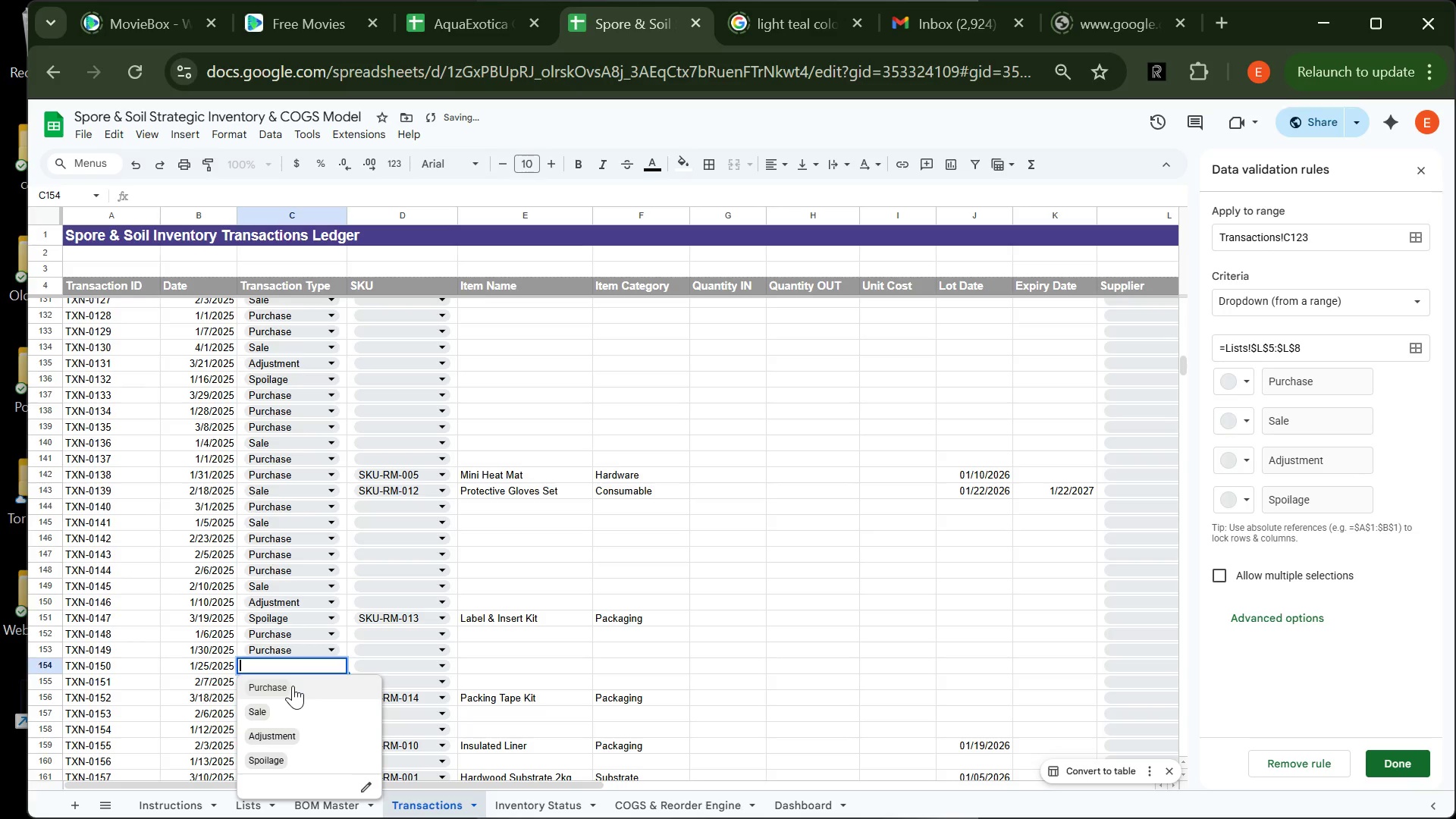 
left_click([293, 686])
 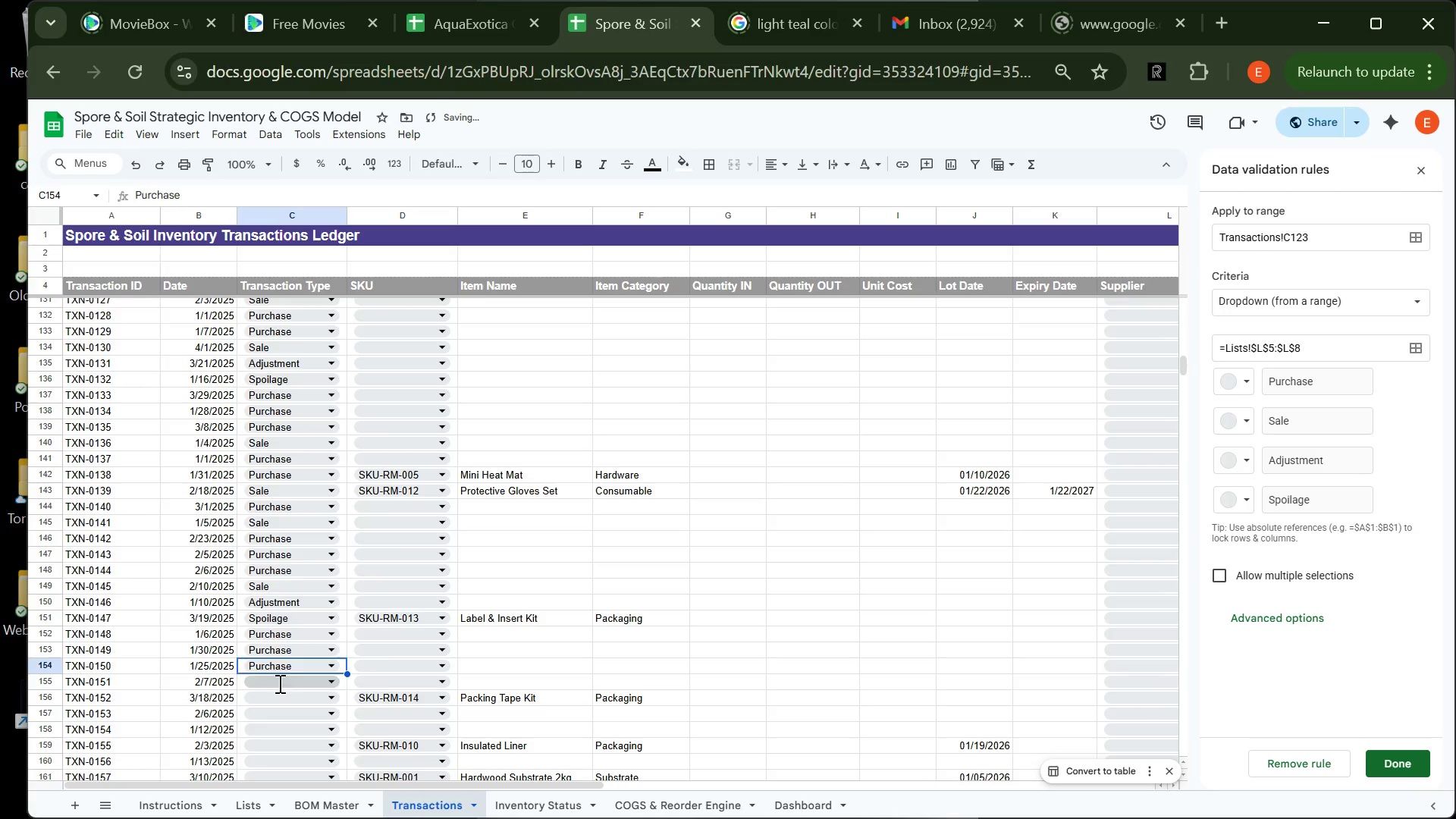 
left_click([278, 683])
 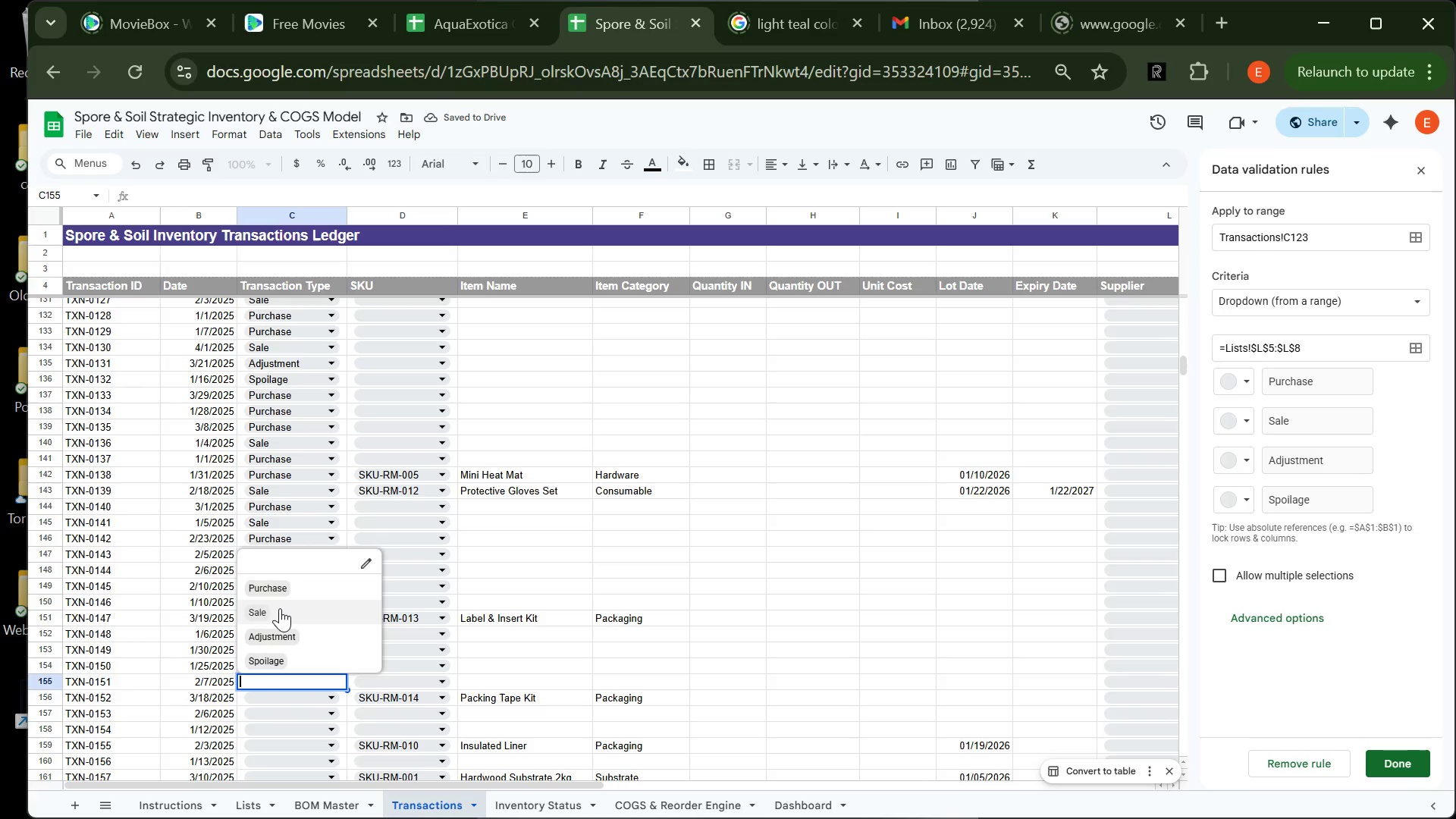 
left_click([280, 608])
 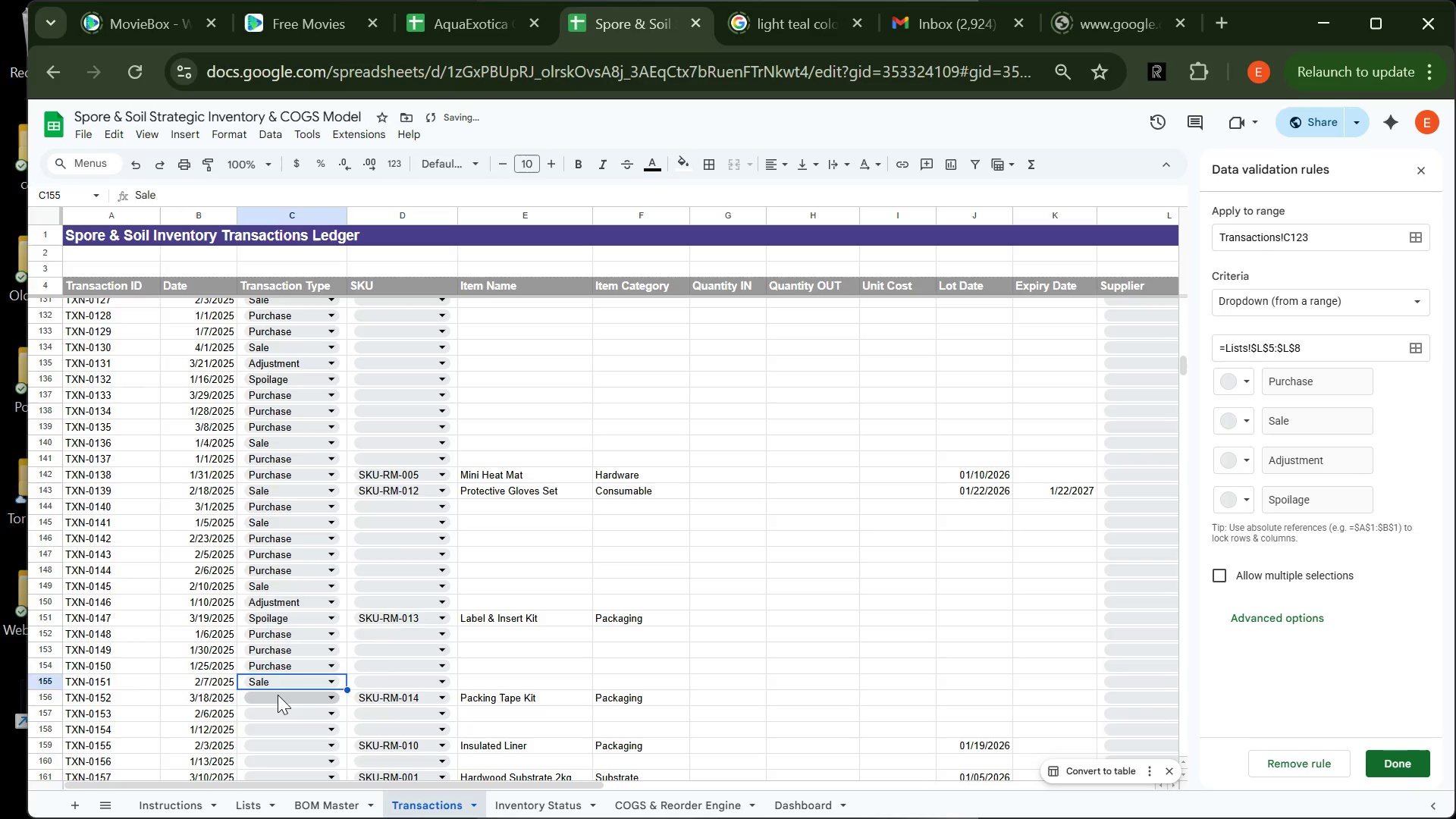 
left_click([278, 695])
 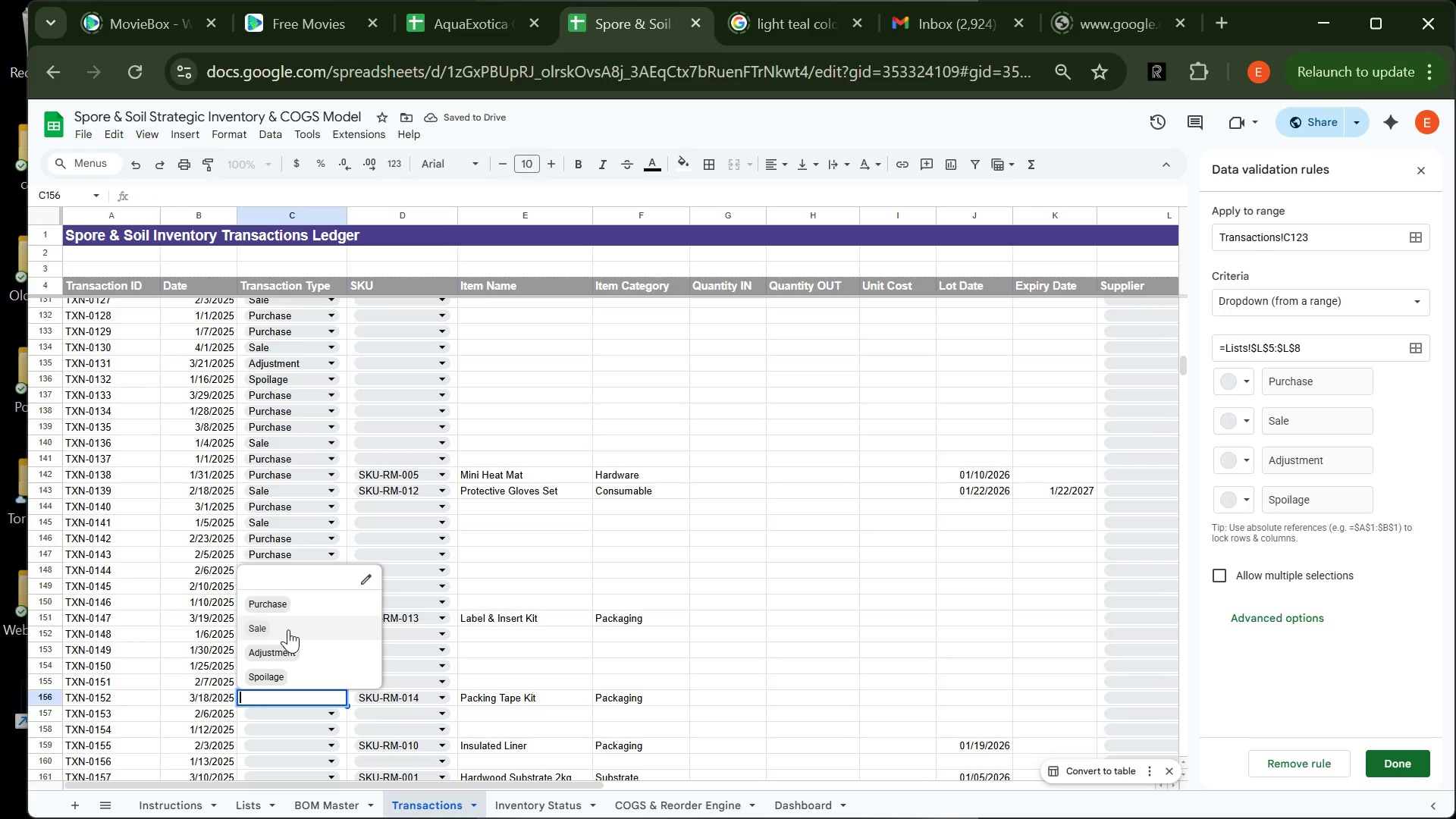 
left_click([288, 629])
 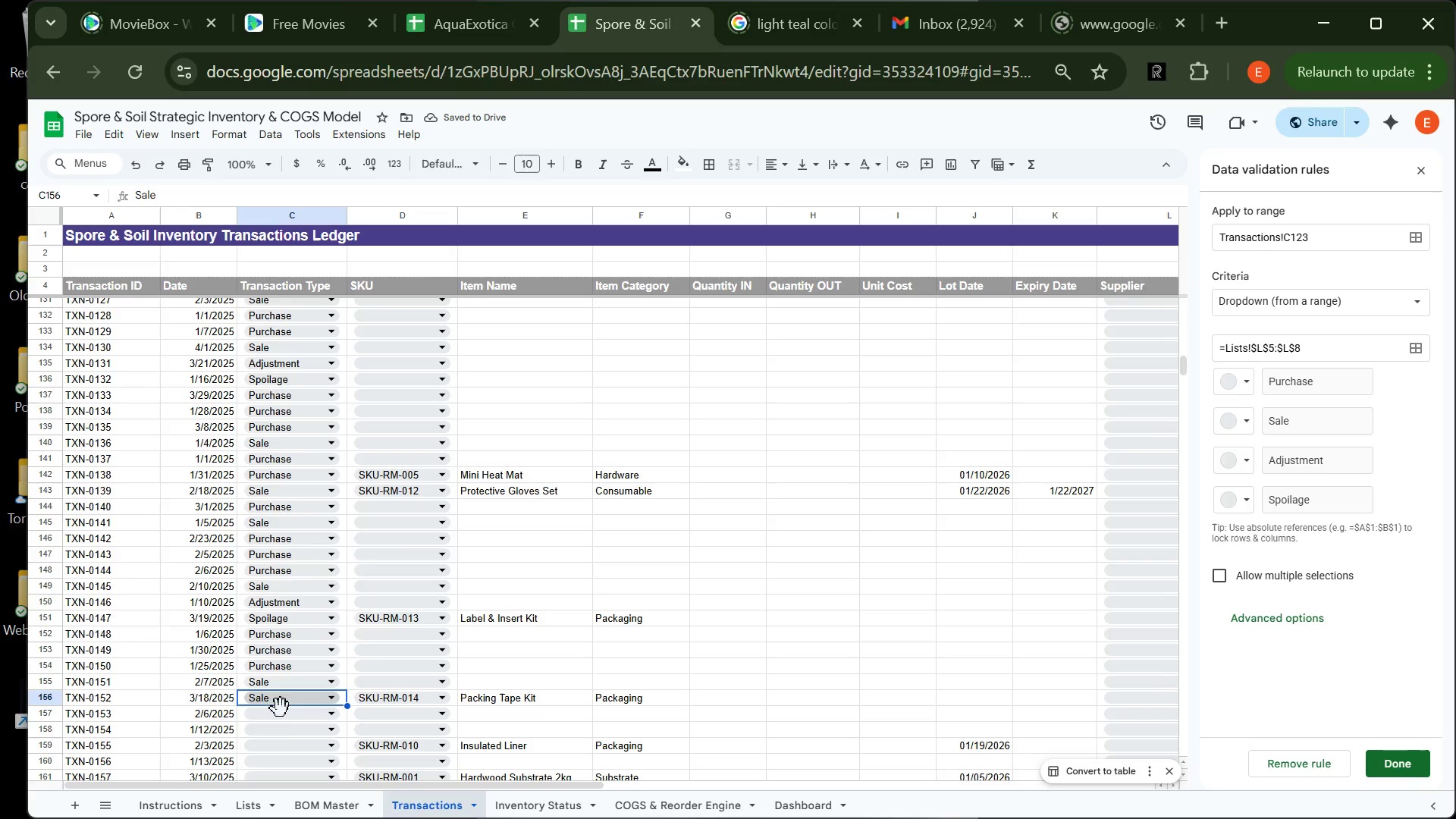 
left_click([281, 709])
 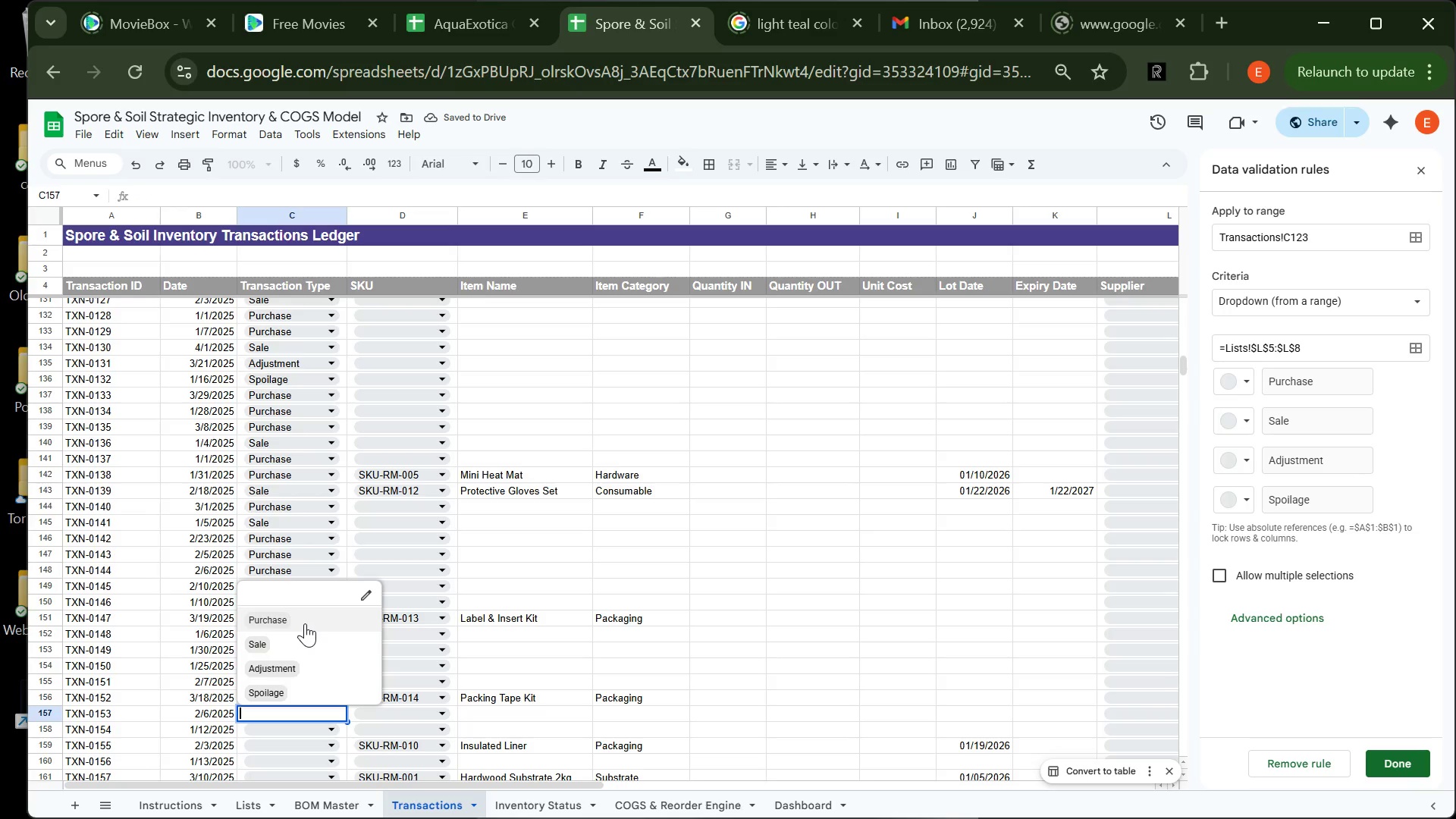 
left_click([305, 623])
 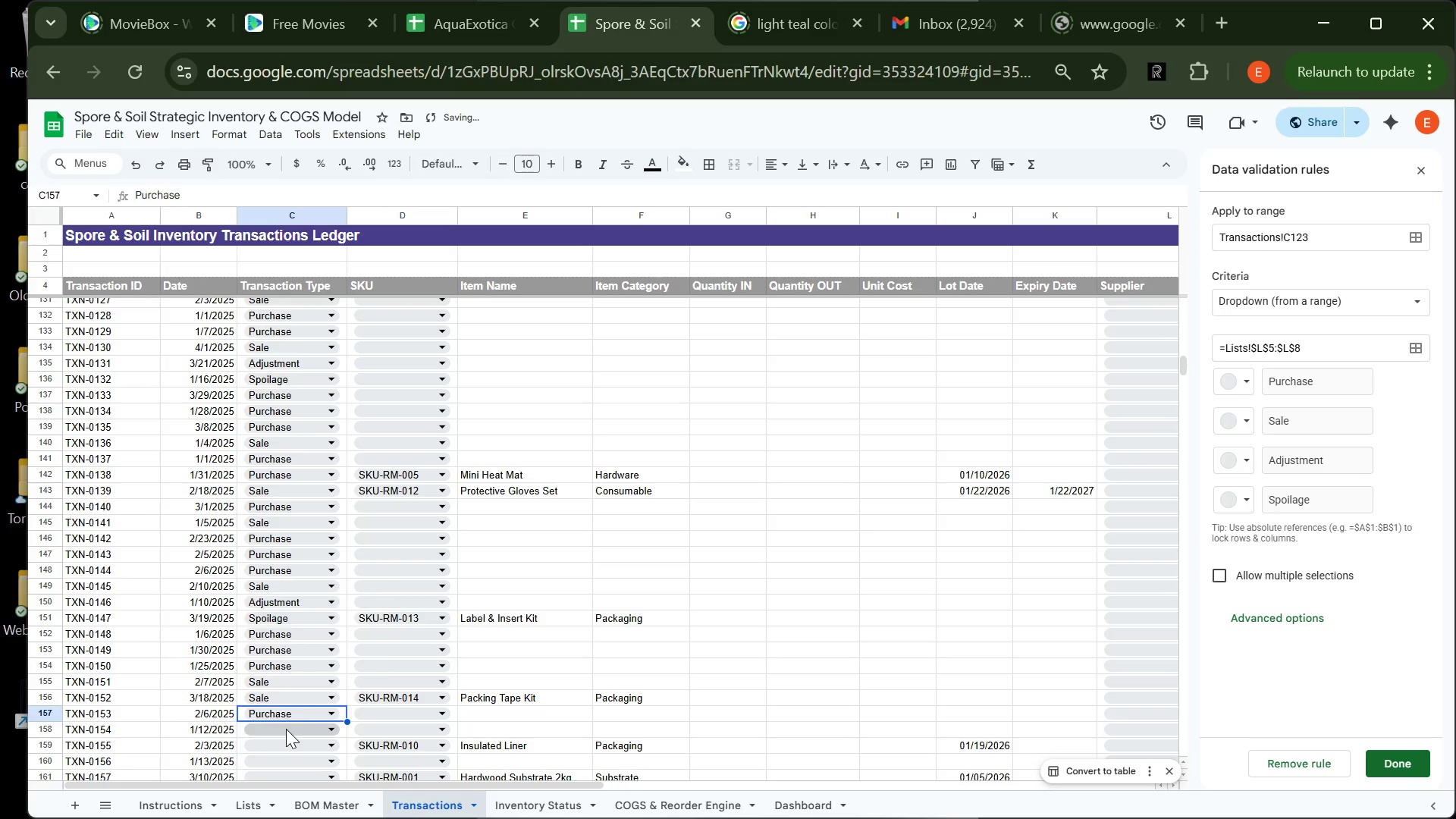 
left_click_drag(start_coordinate=[286, 729], to_coordinate=[319, 651])
 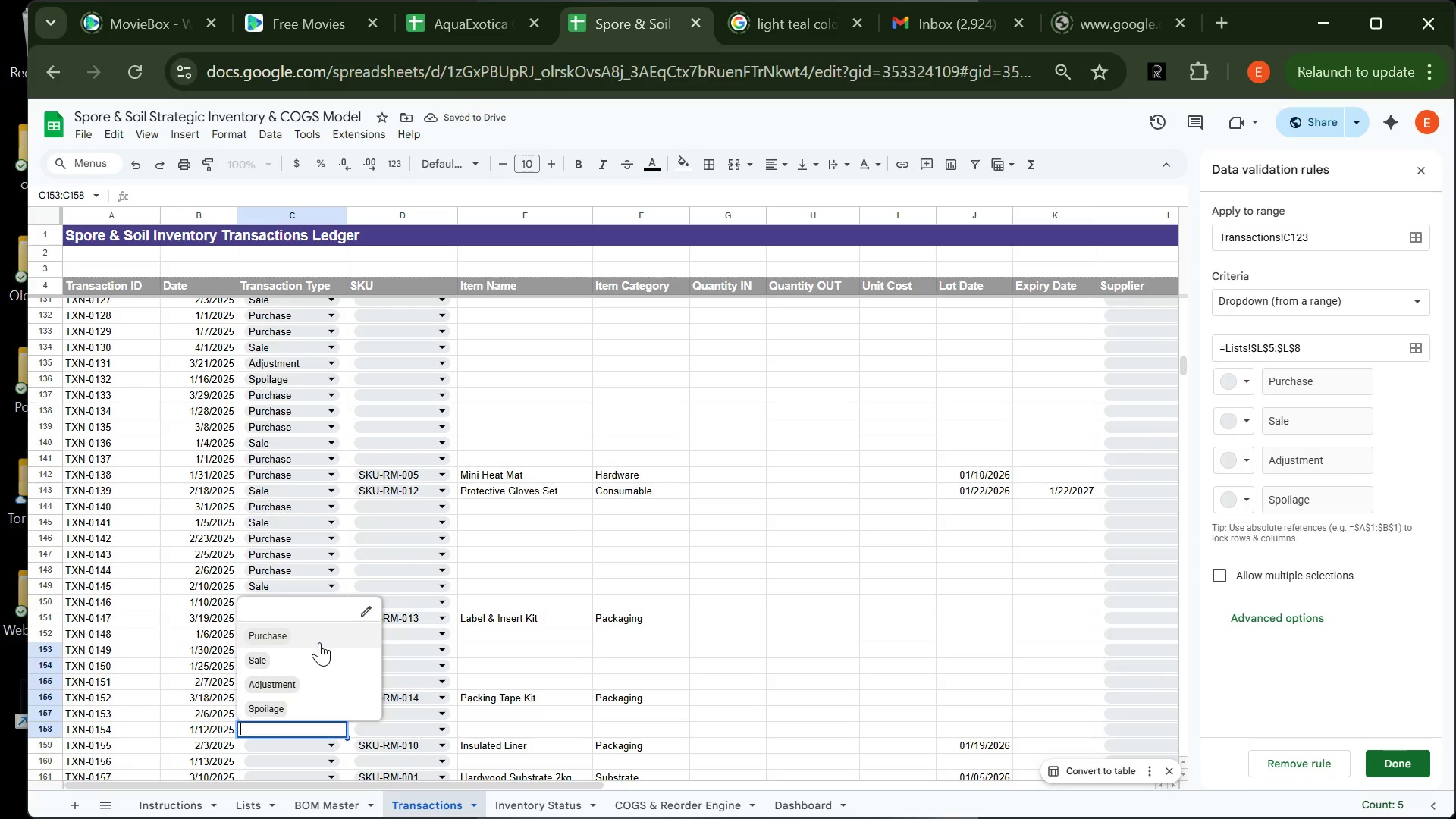 
left_click([319, 642])
 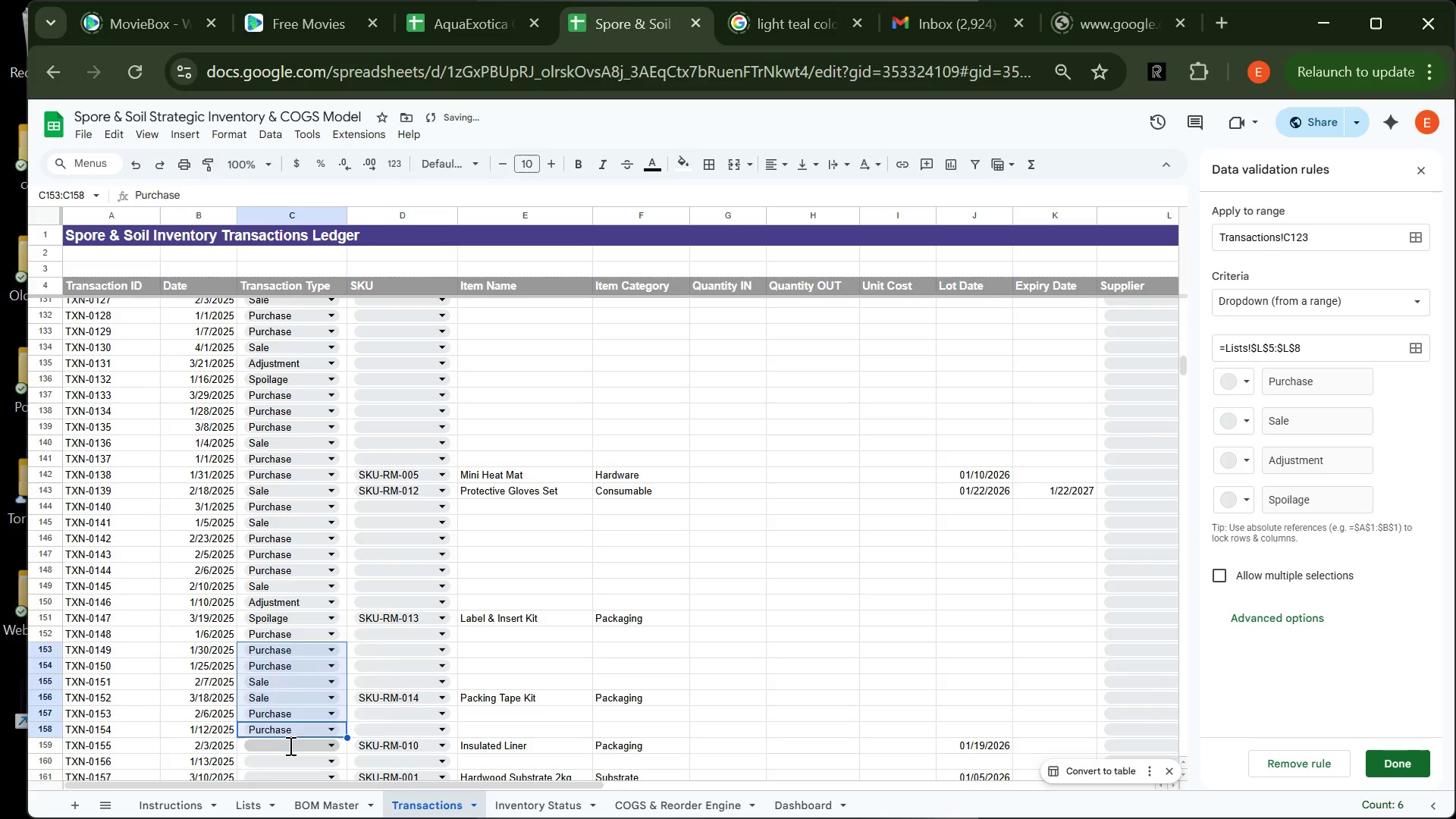 
left_click([289, 745])
 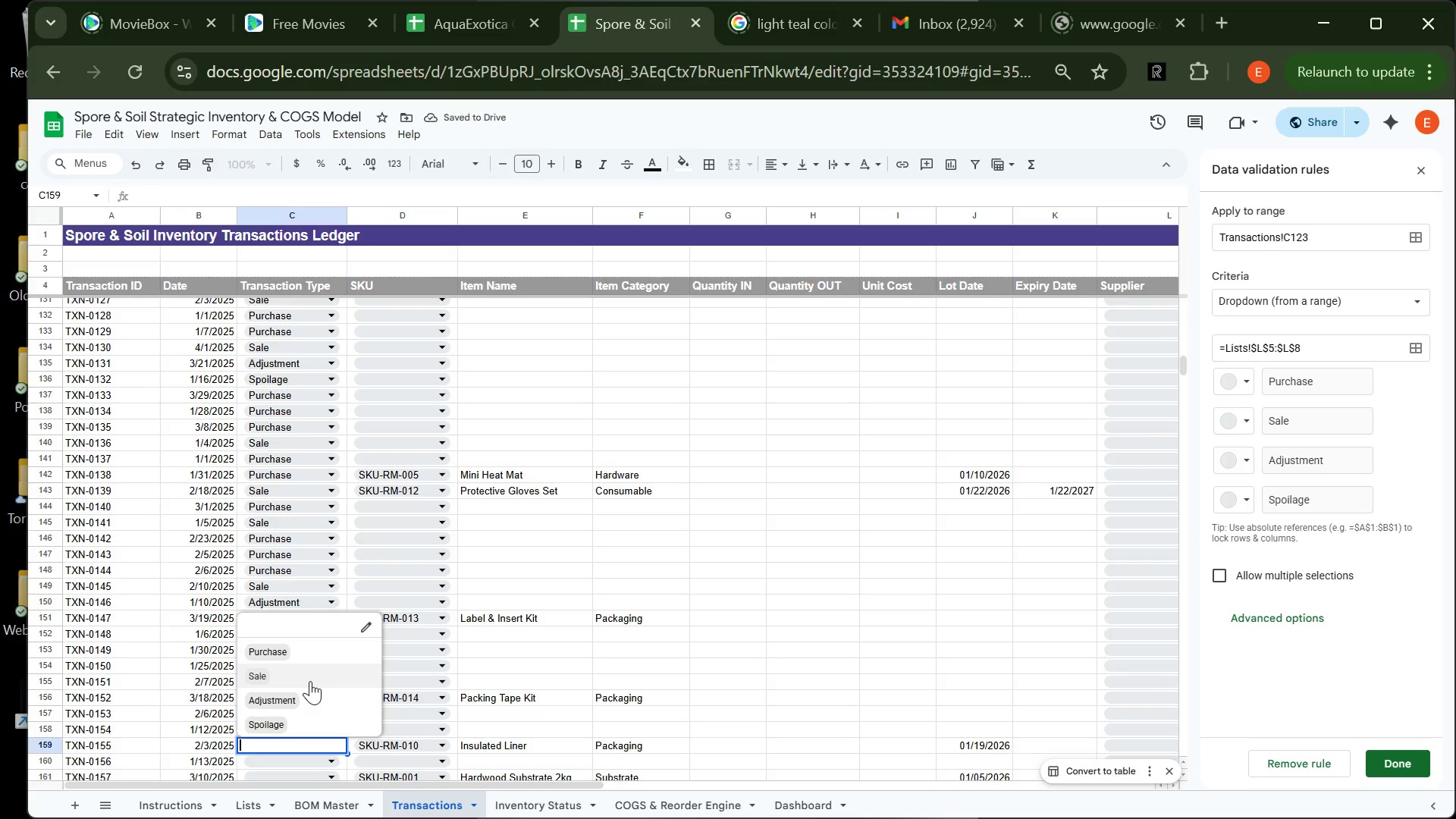 
left_click([310, 681])
 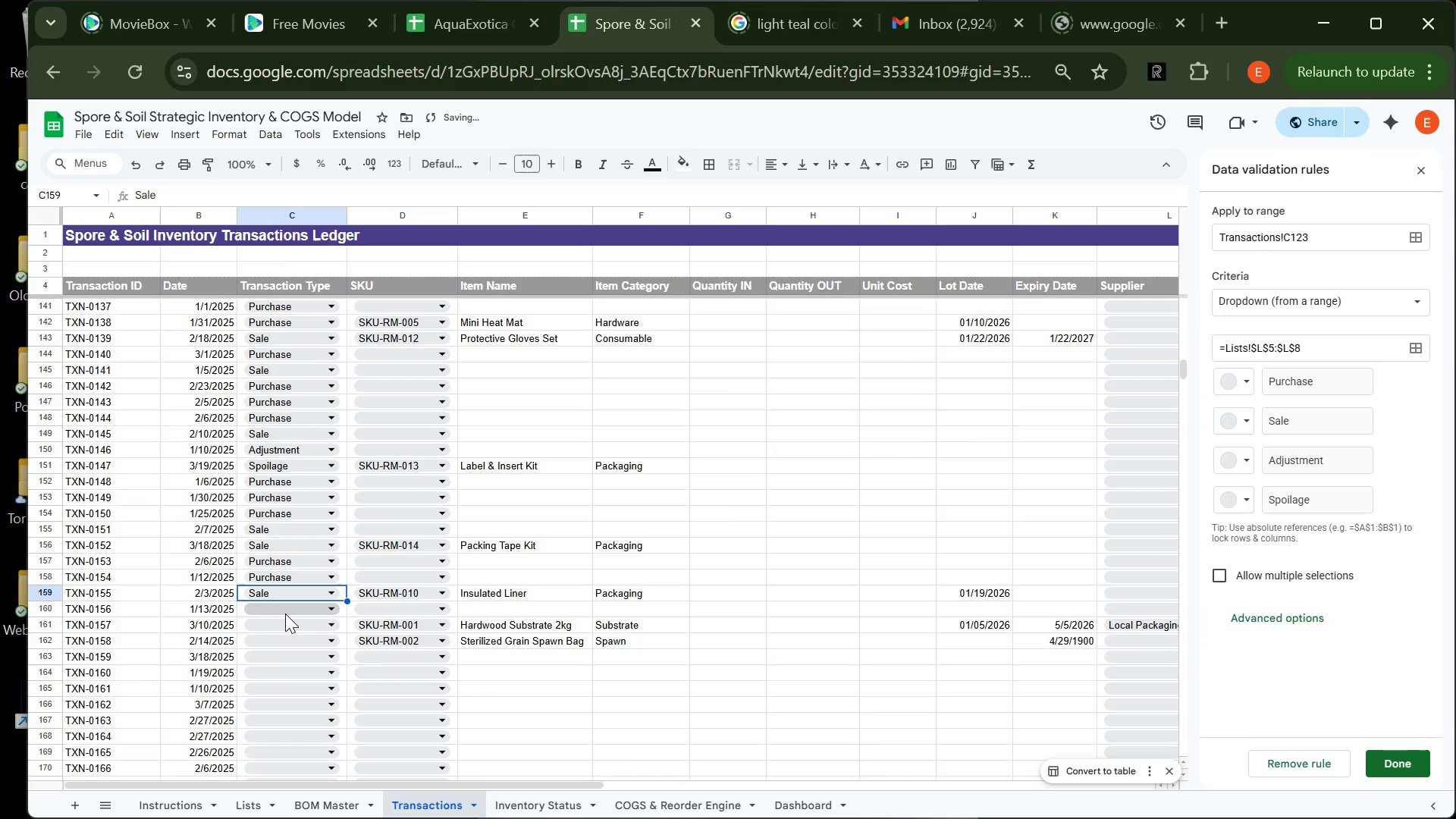 
left_click([285, 613])
 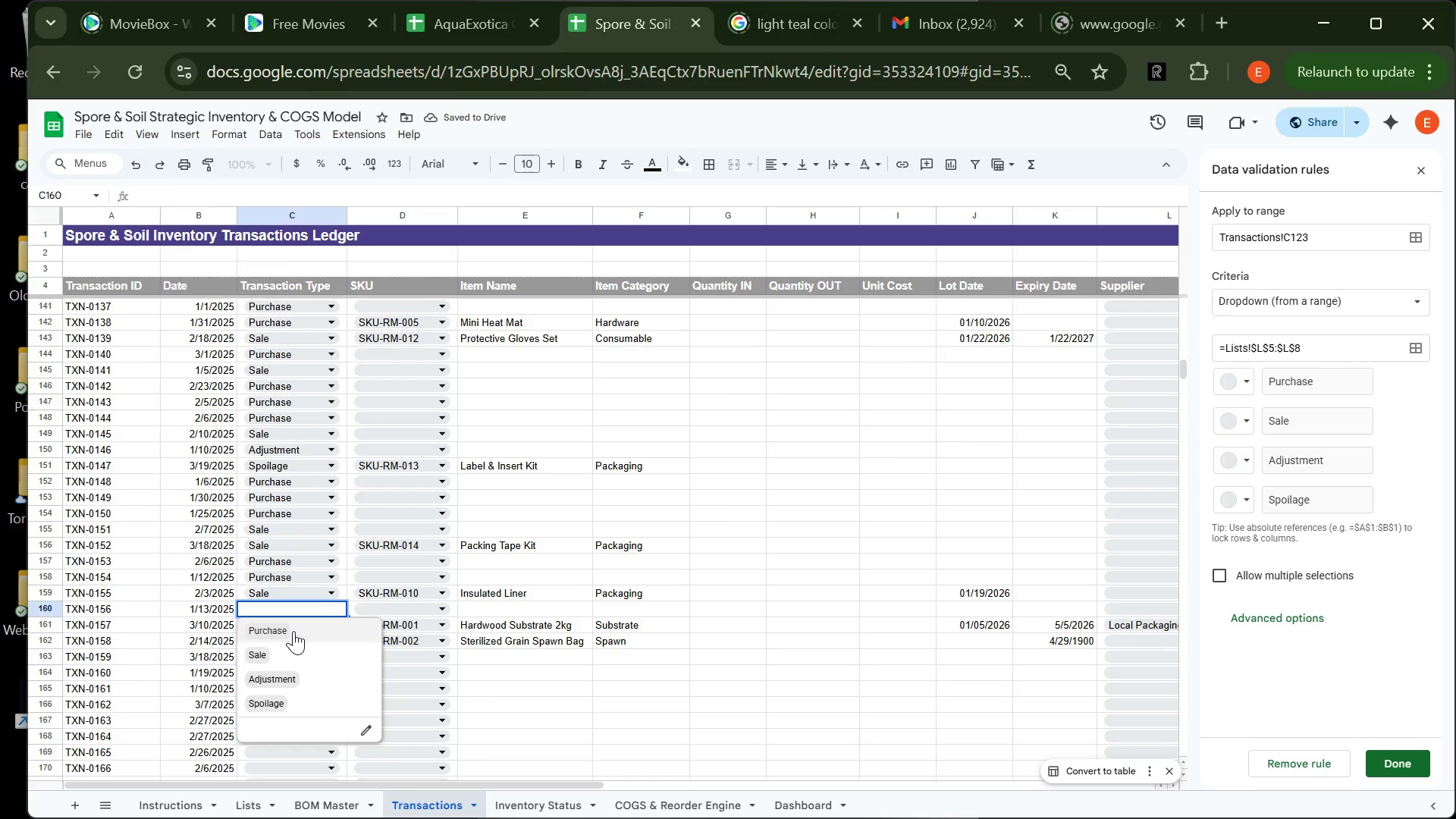 
left_click([293, 631])
 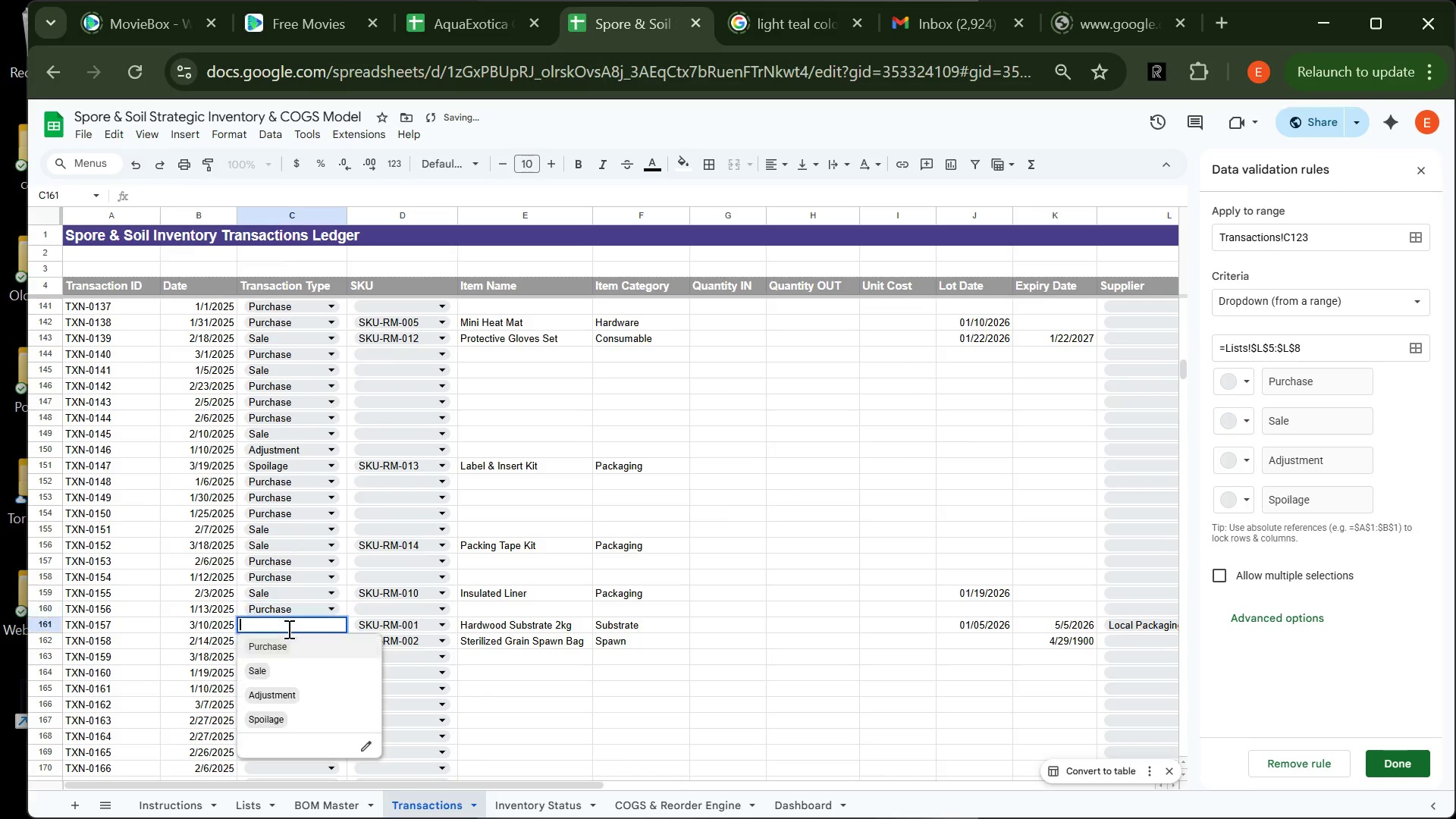 
left_click_drag(start_coordinate=[287, 629], to_coordinate=[304, 651])
 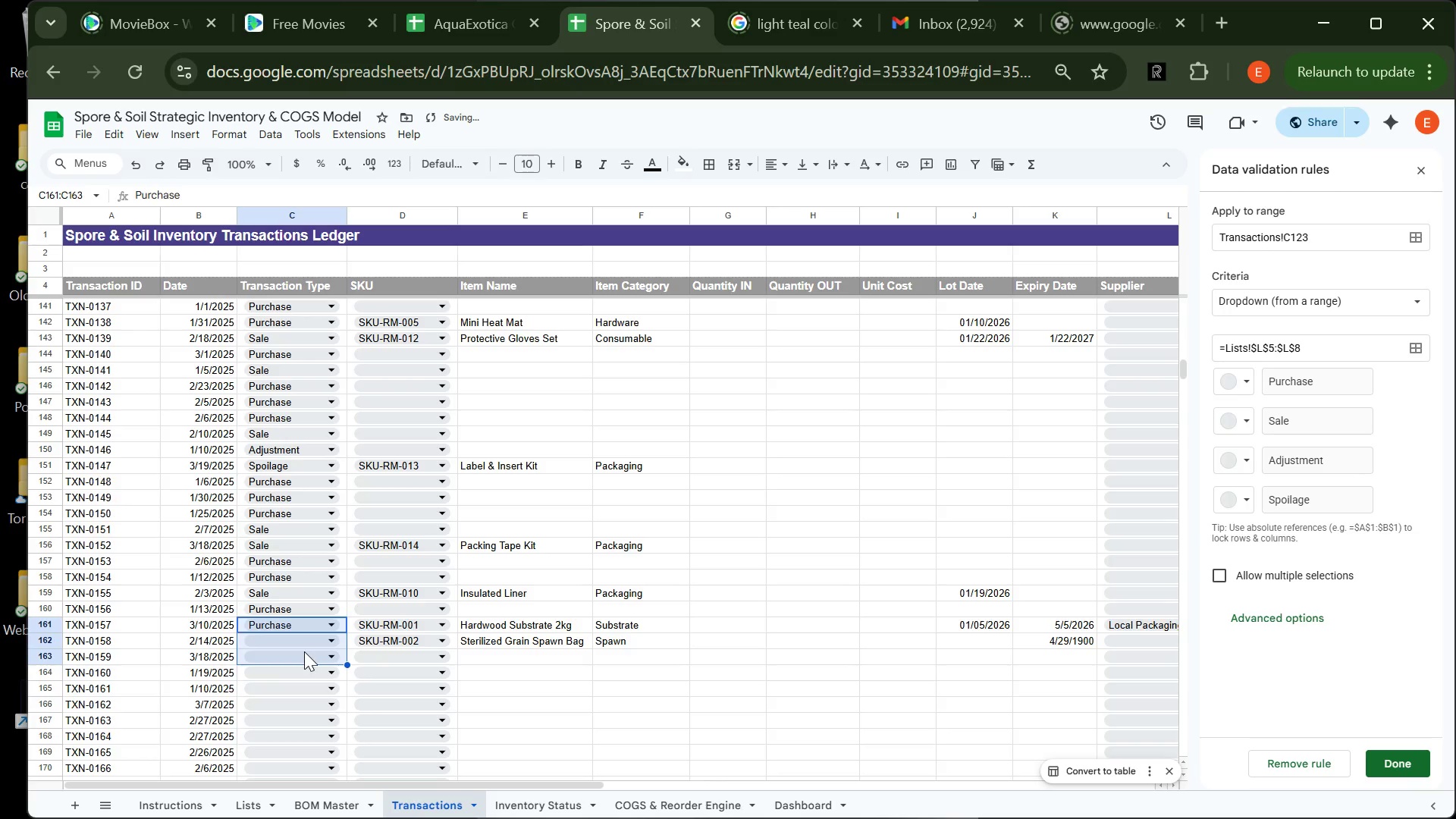 
left_click([304, 651])
 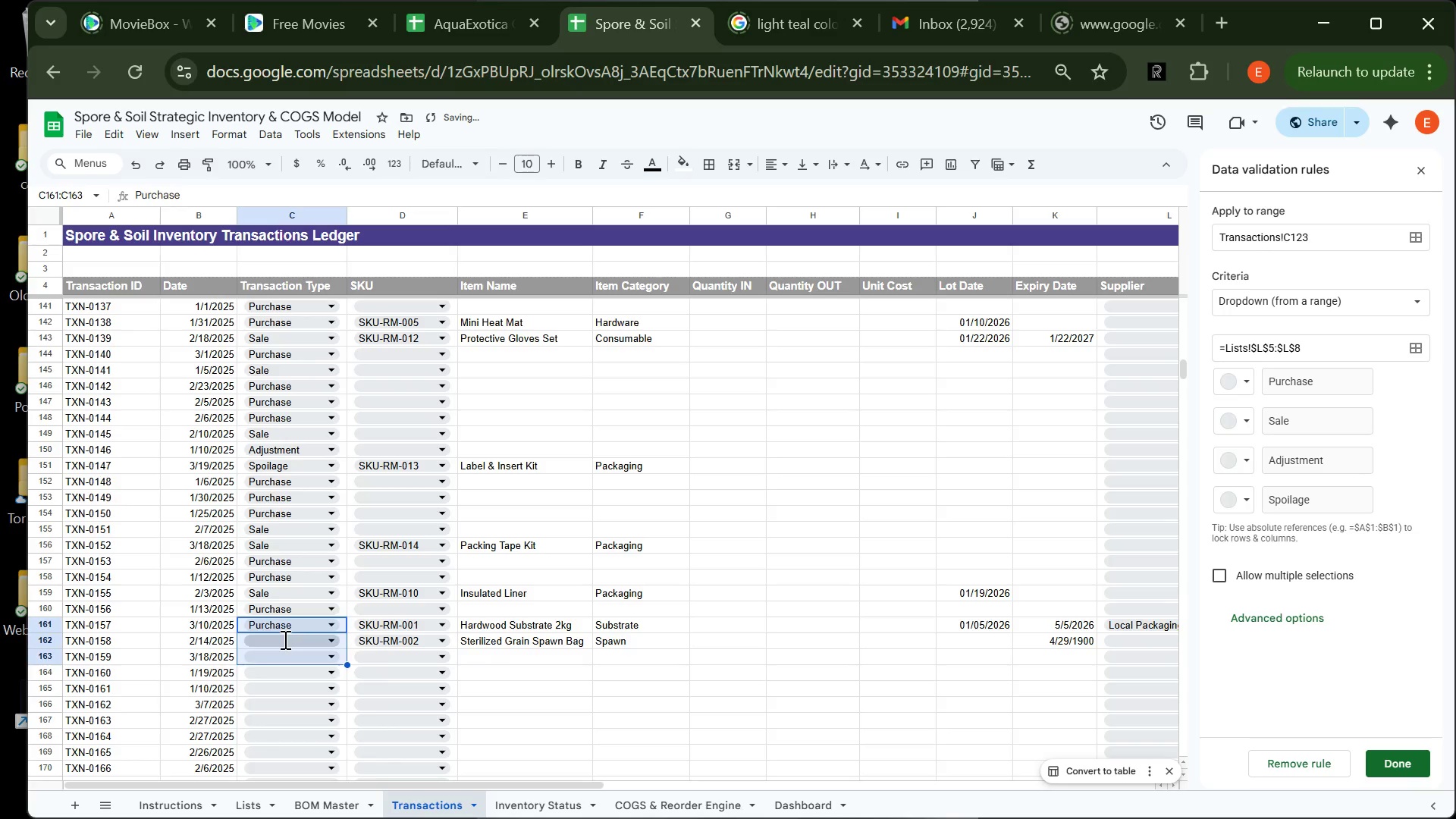 
left_click([284, 639])
 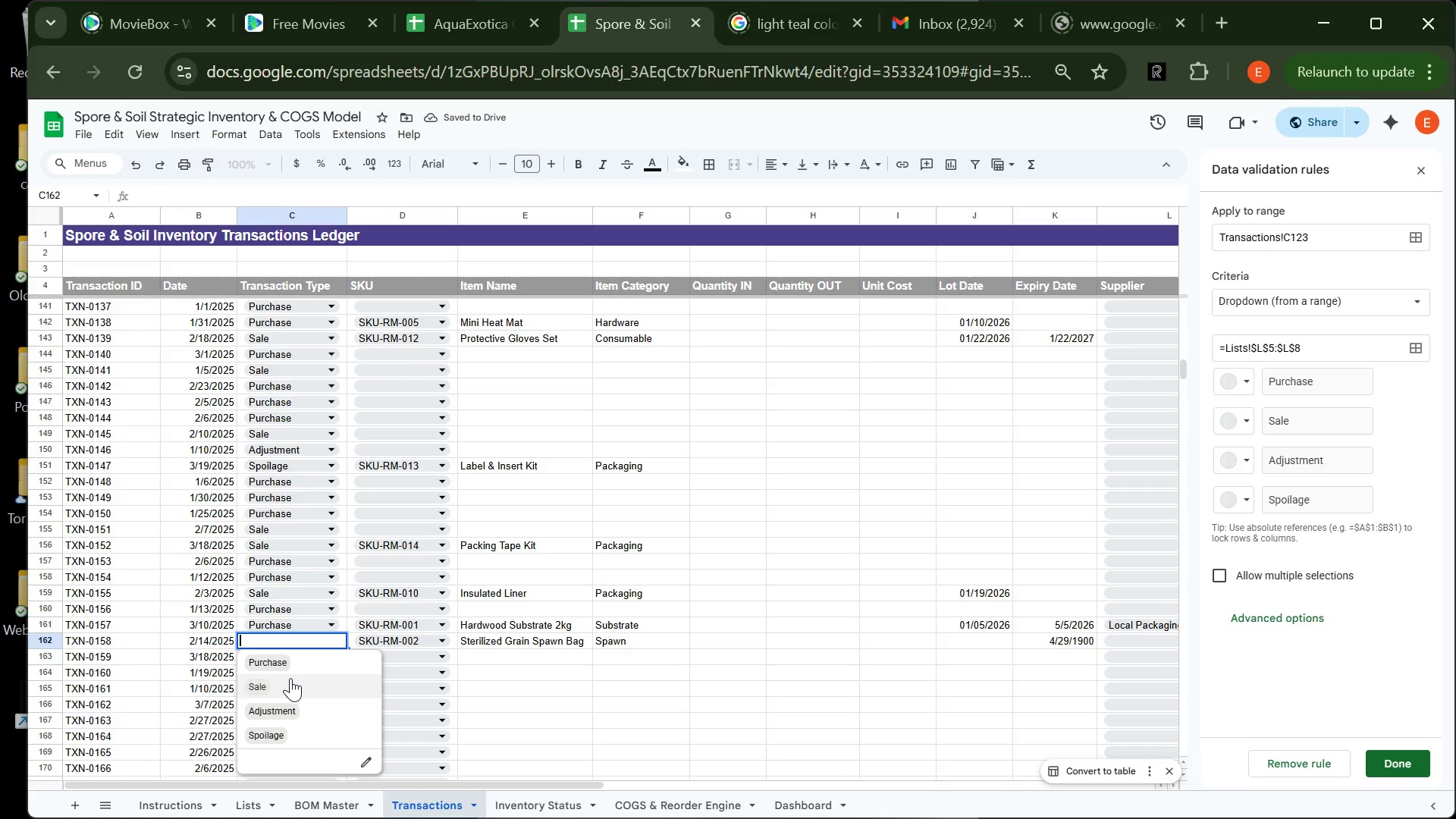 
left_click([290, 678])
 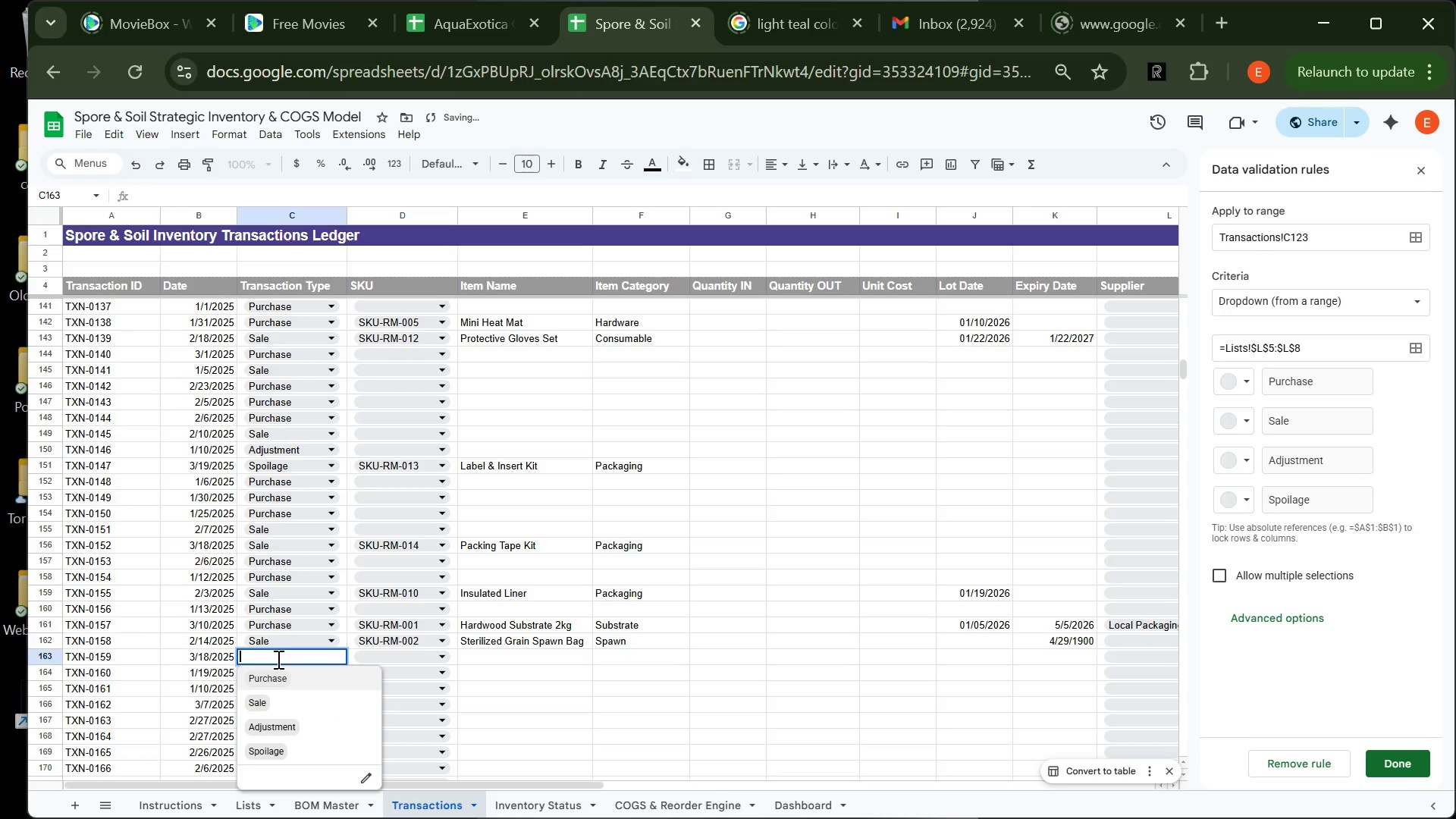 
left_click([277, 659])
 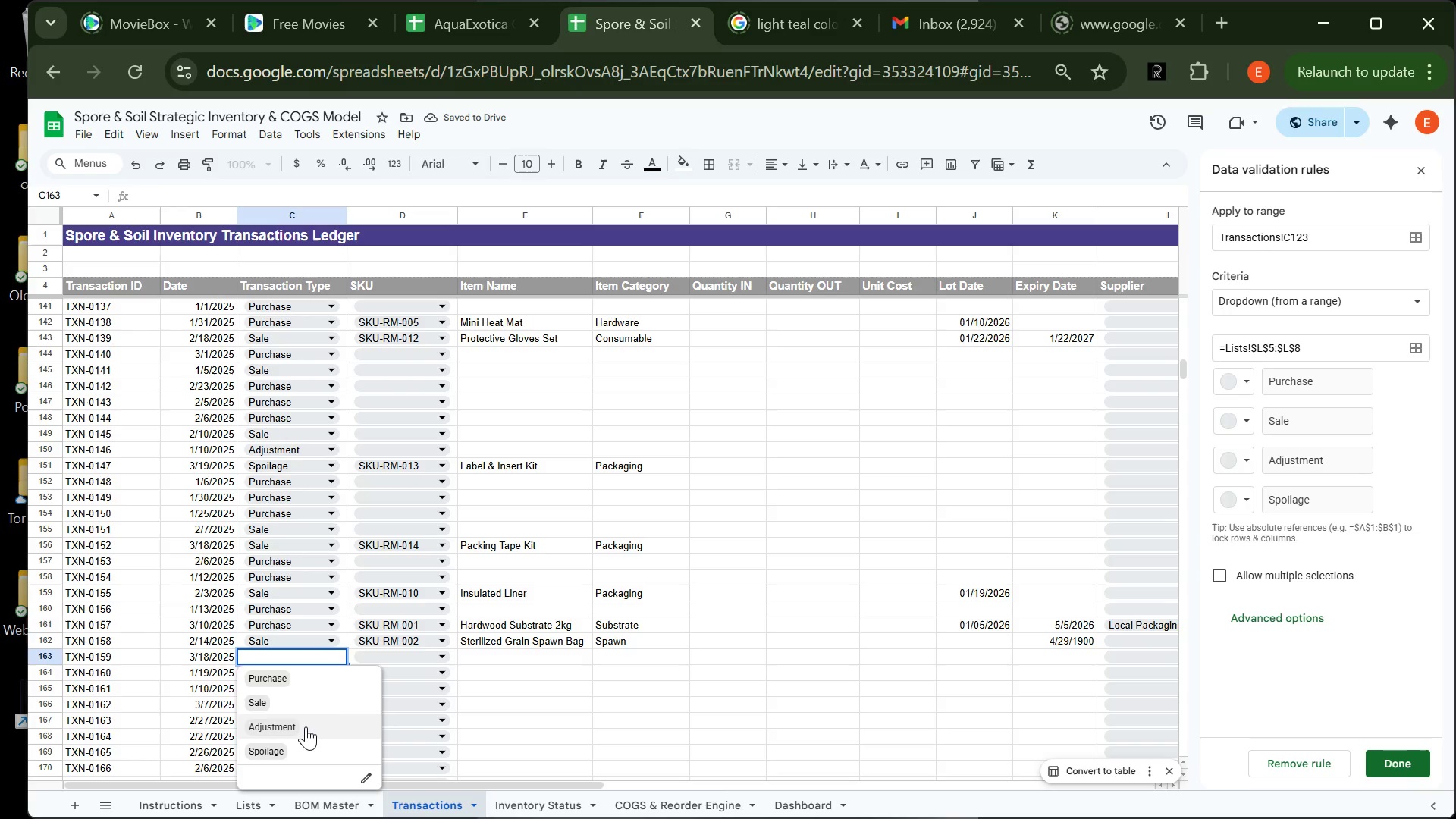 
left_click([306, 726])
 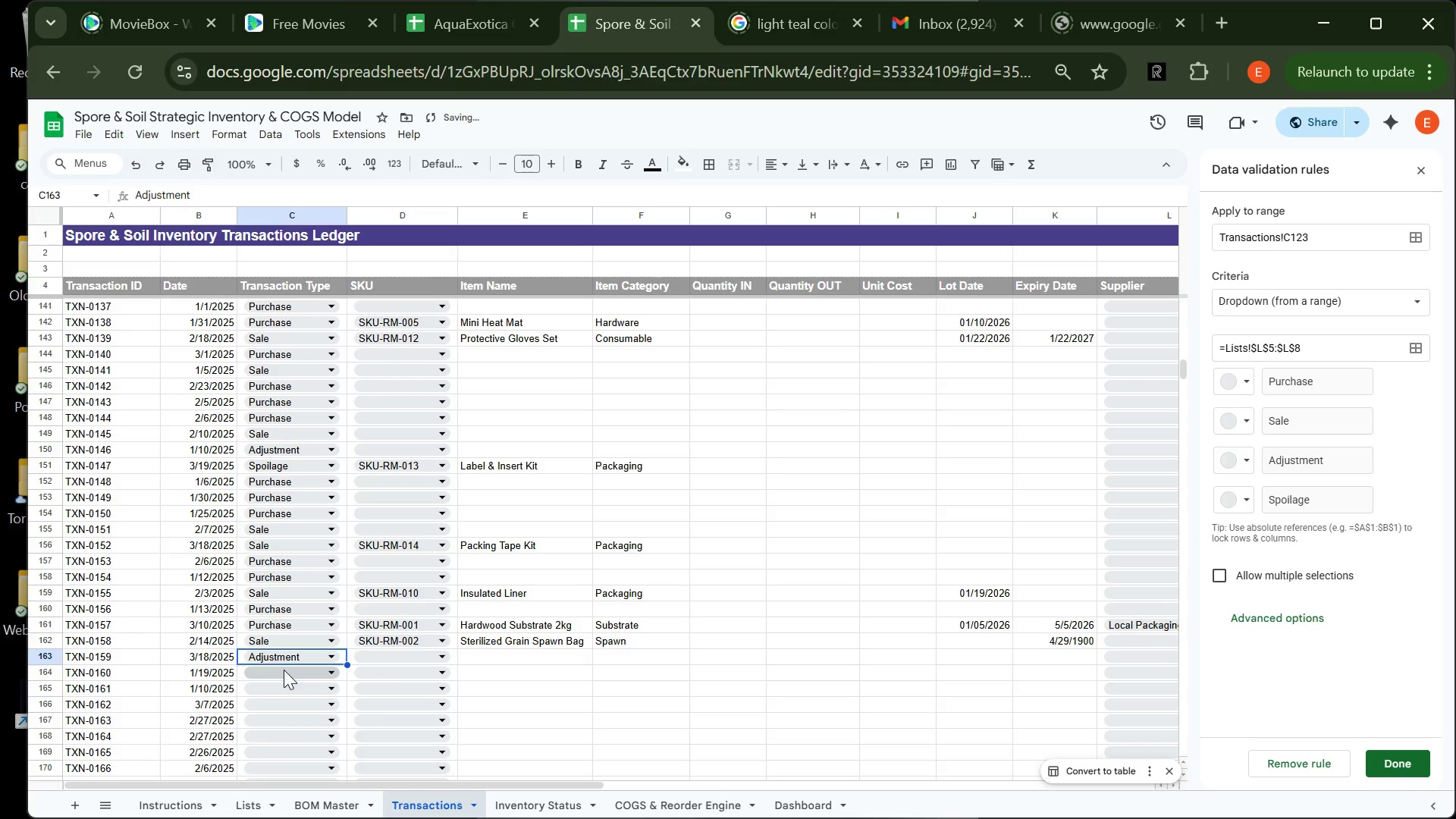 
left_click([284, 670])
 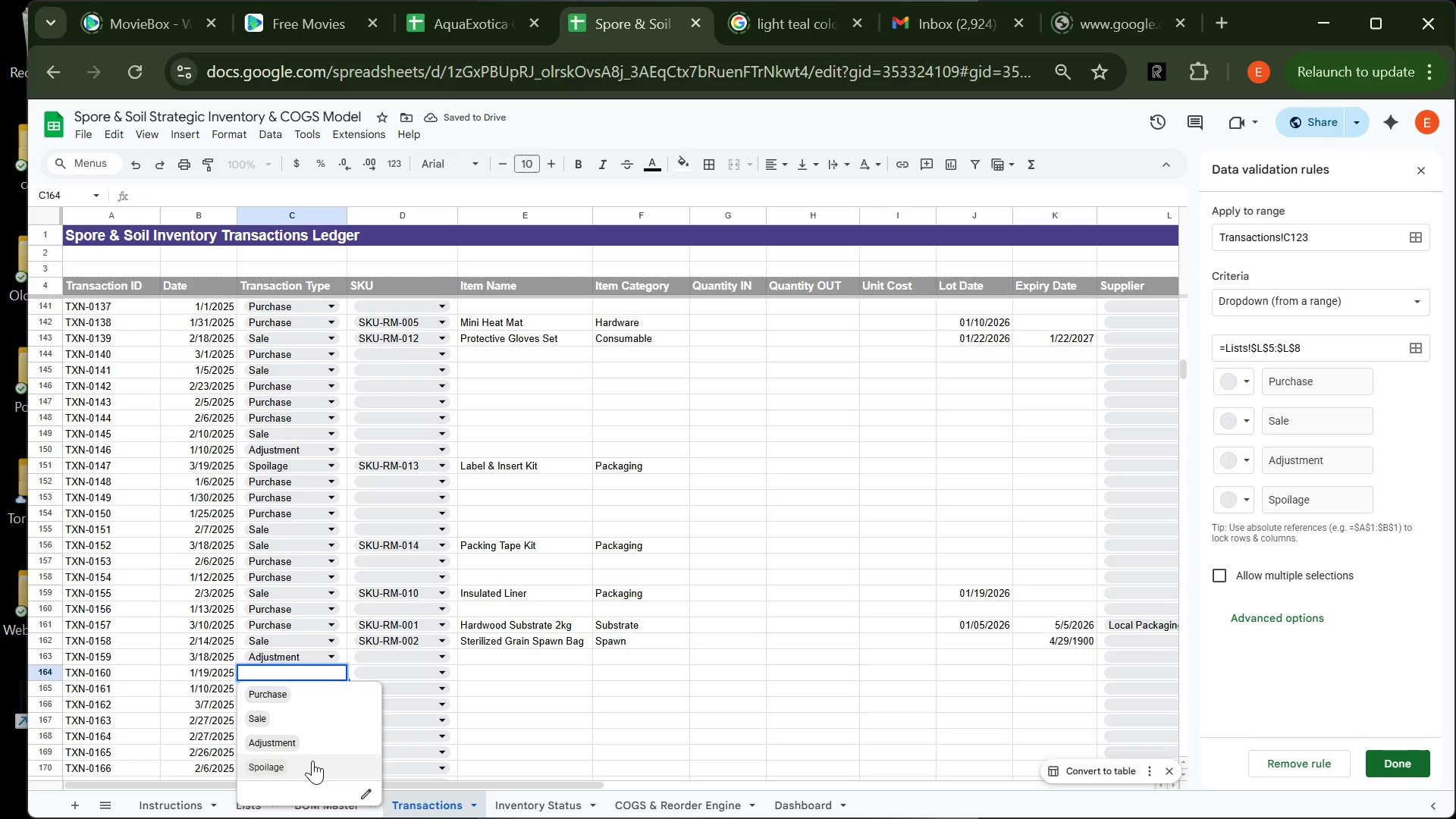 
left_click([312, 761])
 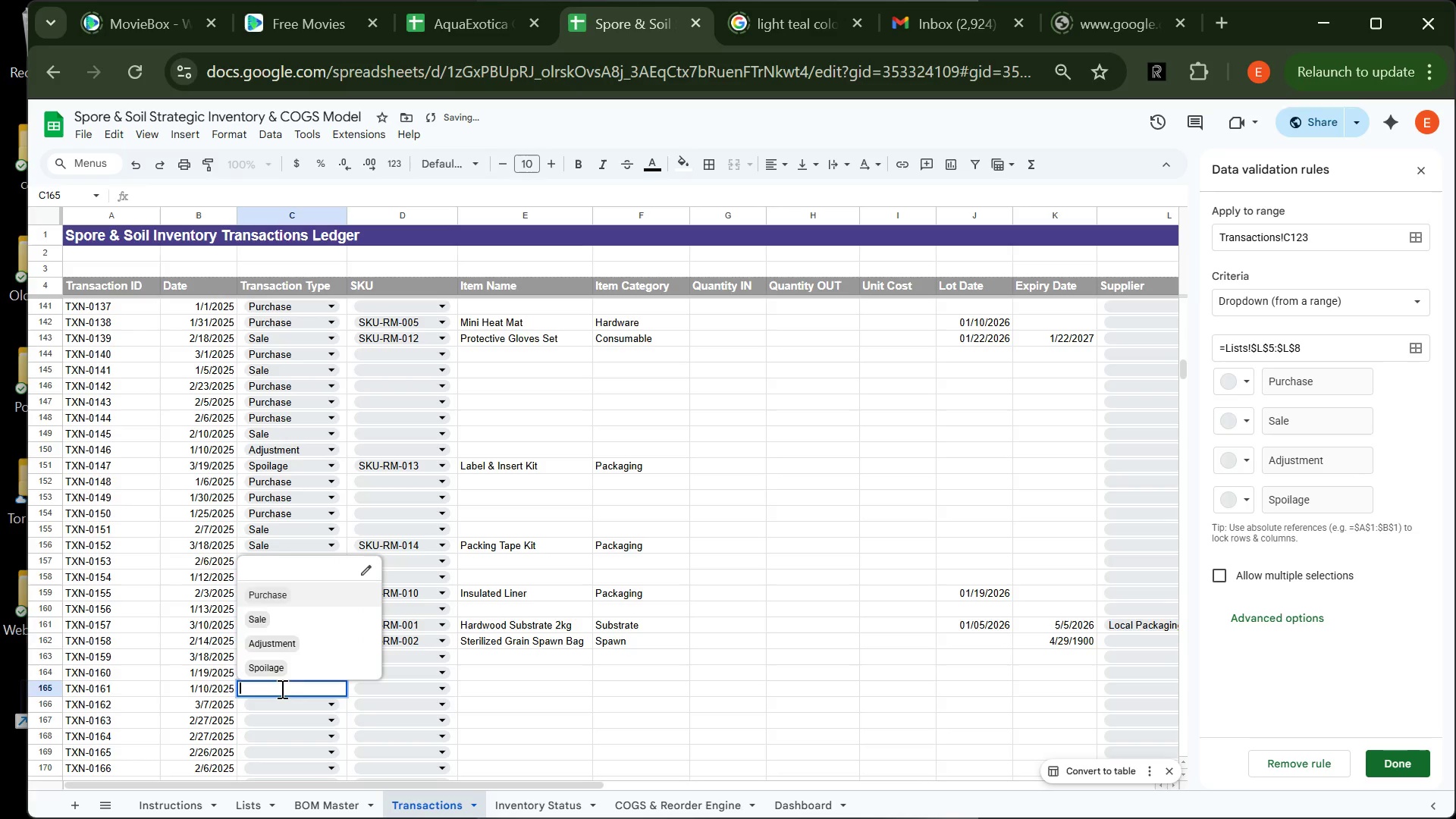 
left_click_drag(start_coordinate=[281, 689], to_coordinate=[302, 598])
 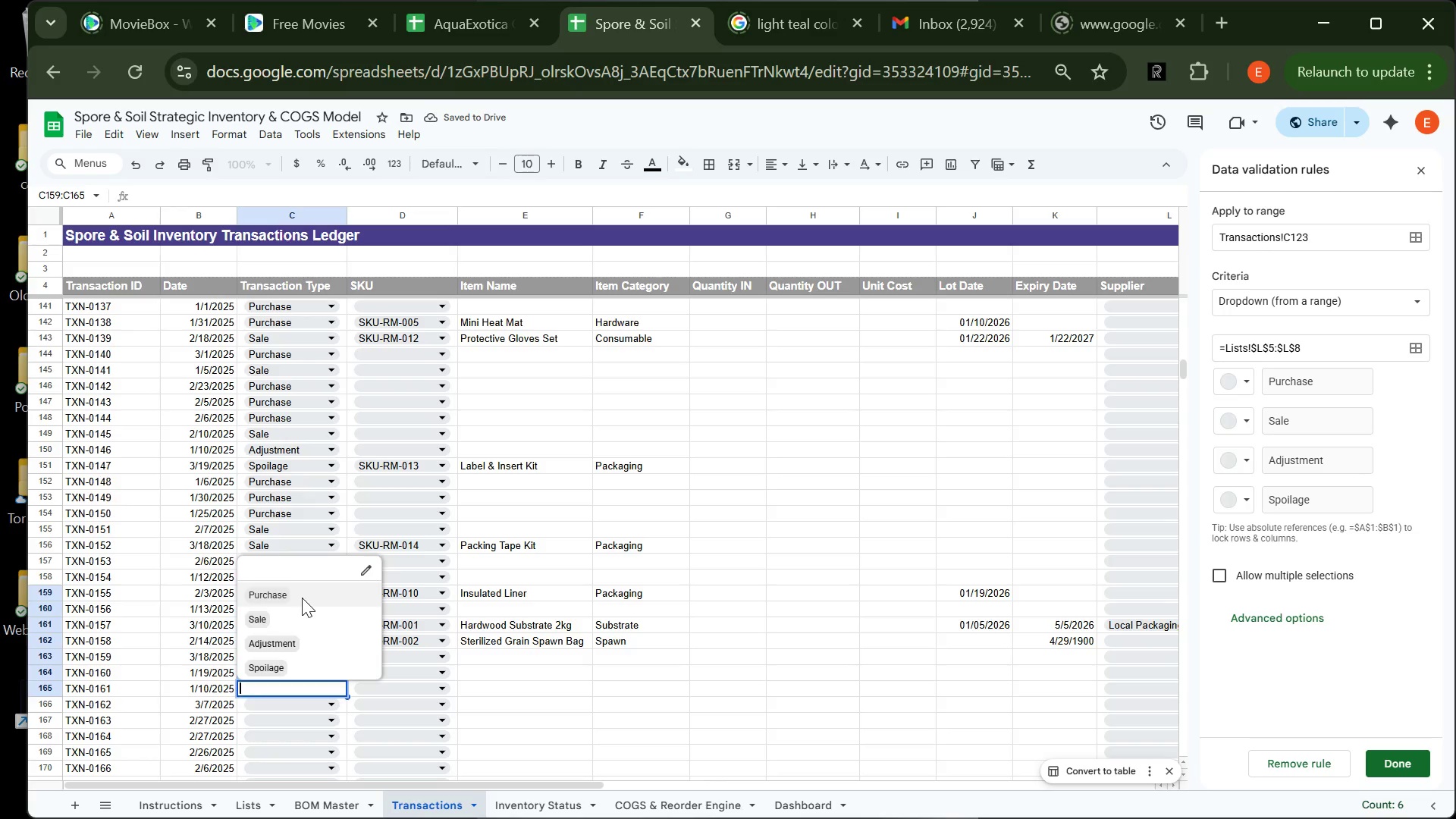 
left_click([302, 598])
 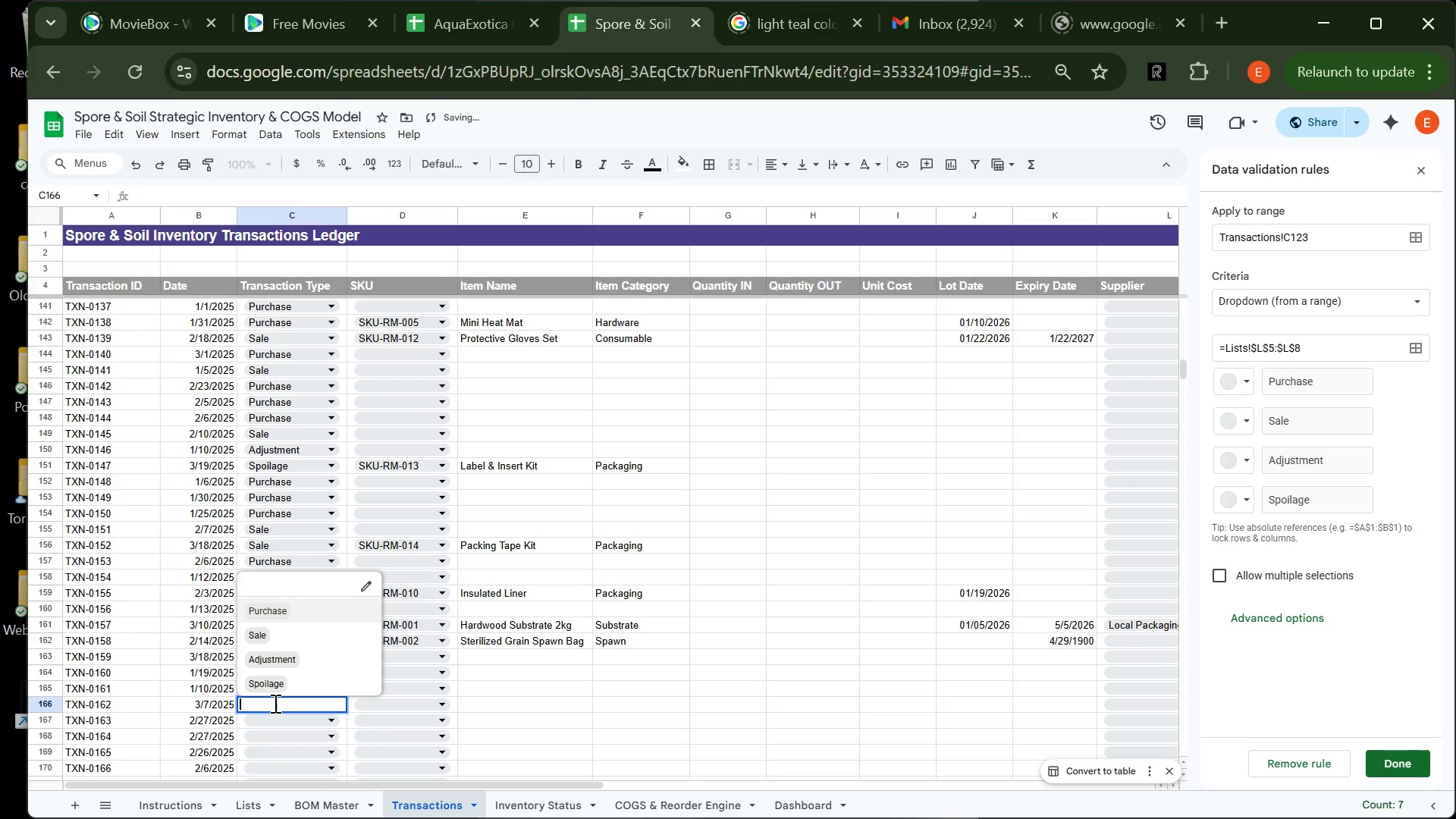 
left_click([274, 703])
 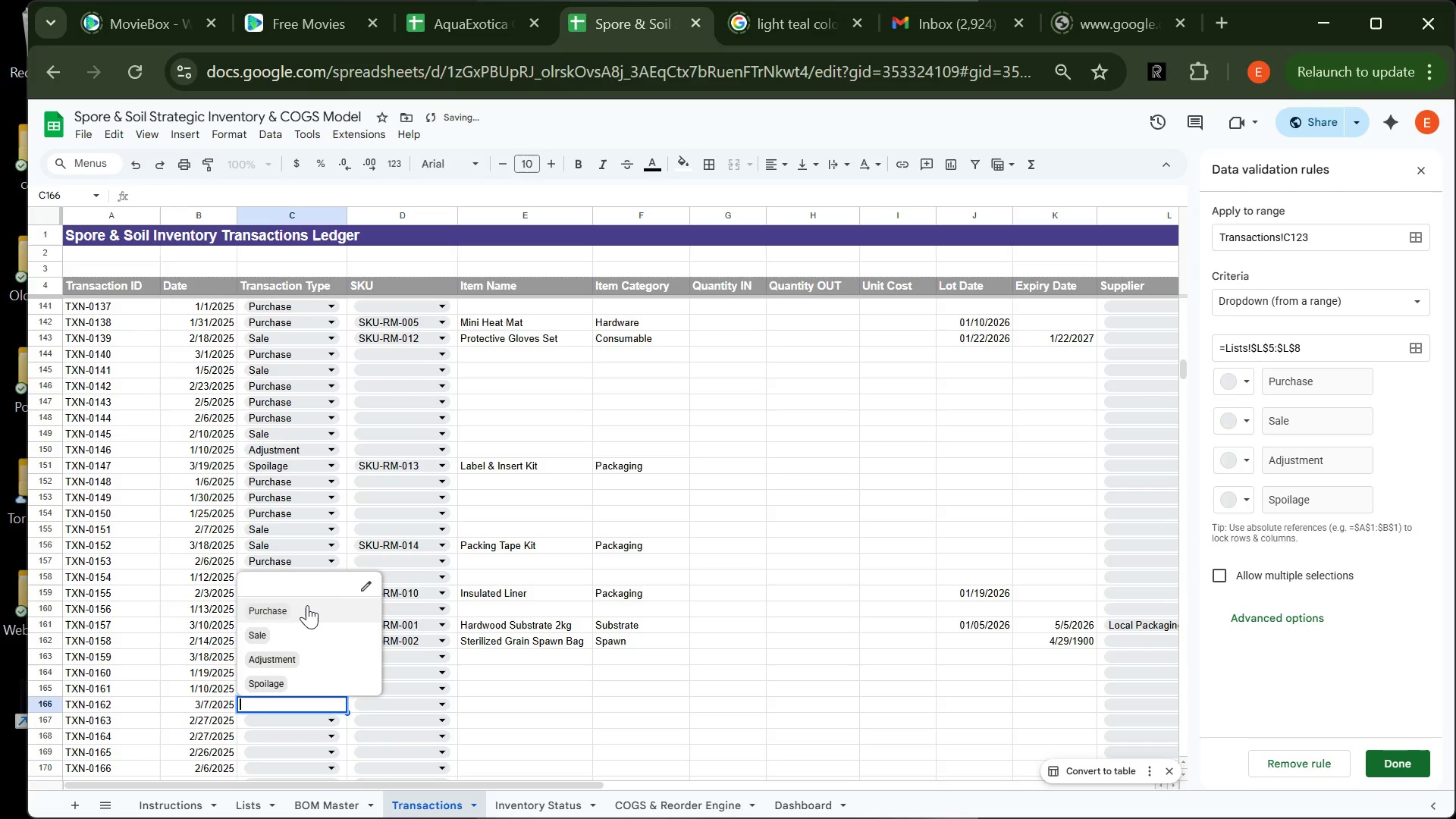 
left_click([307, 605])
 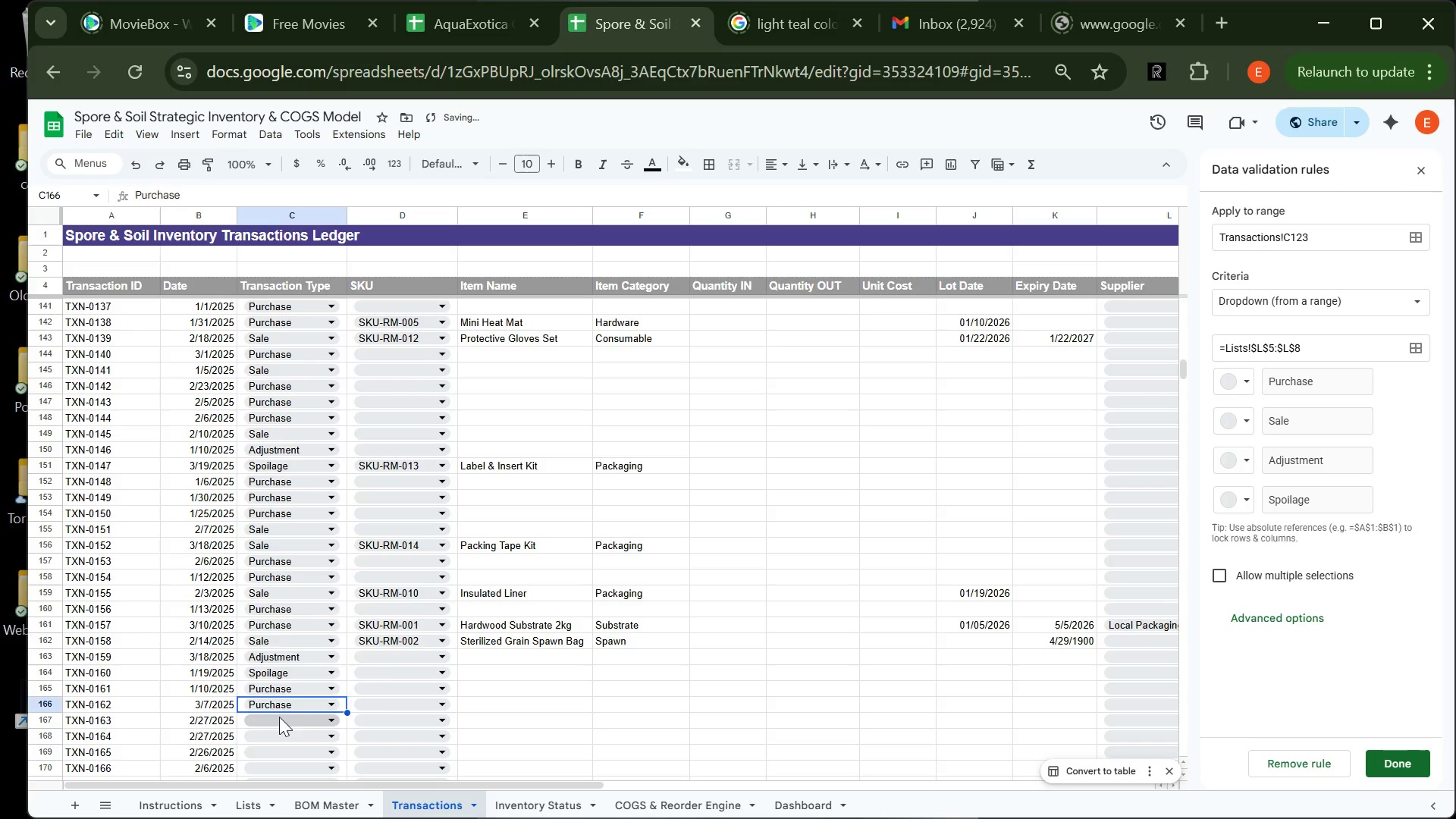 
left_click([279, 717])
 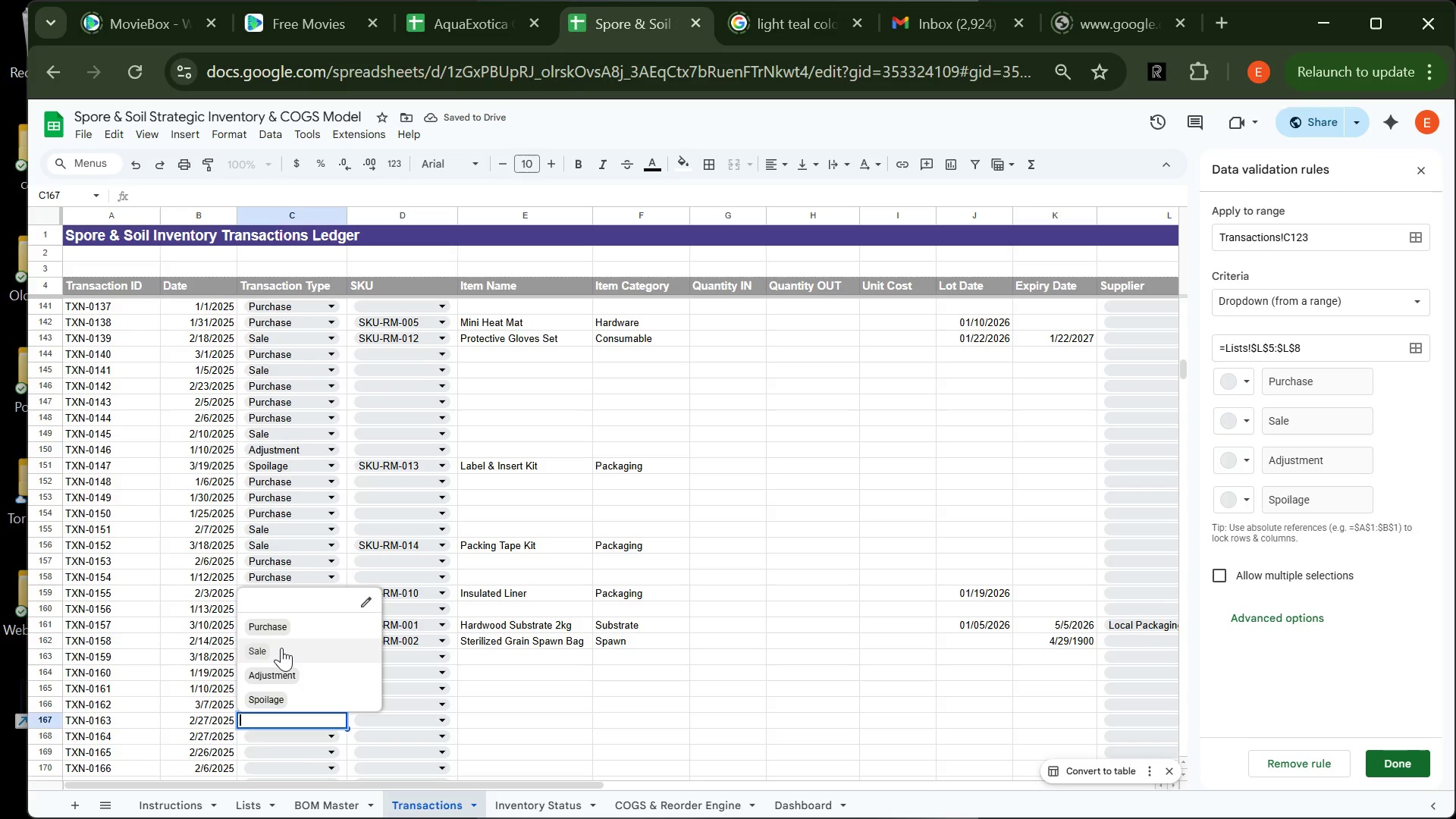 
left_click([281, 648])
 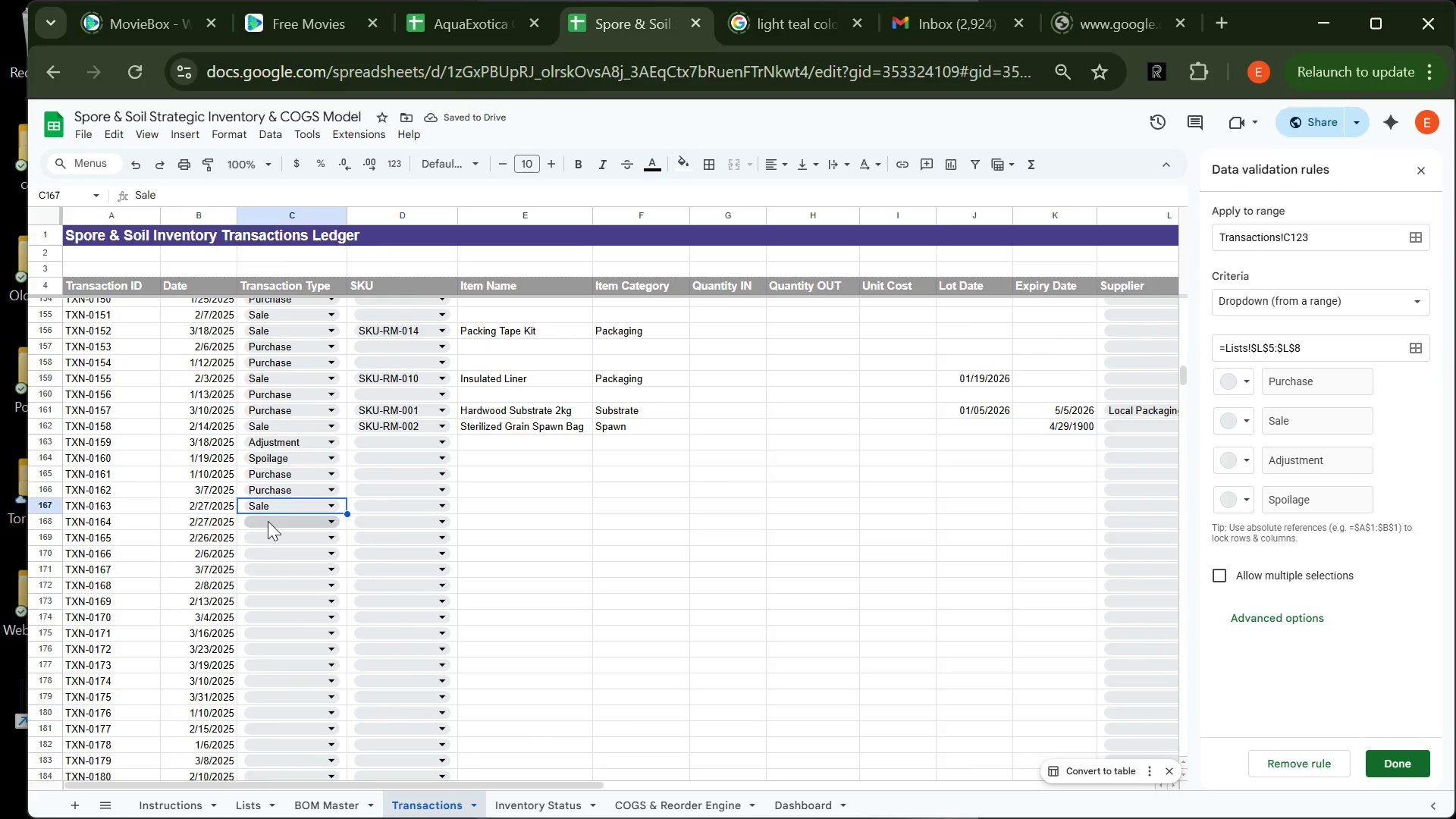 
left_click([268, 520])
 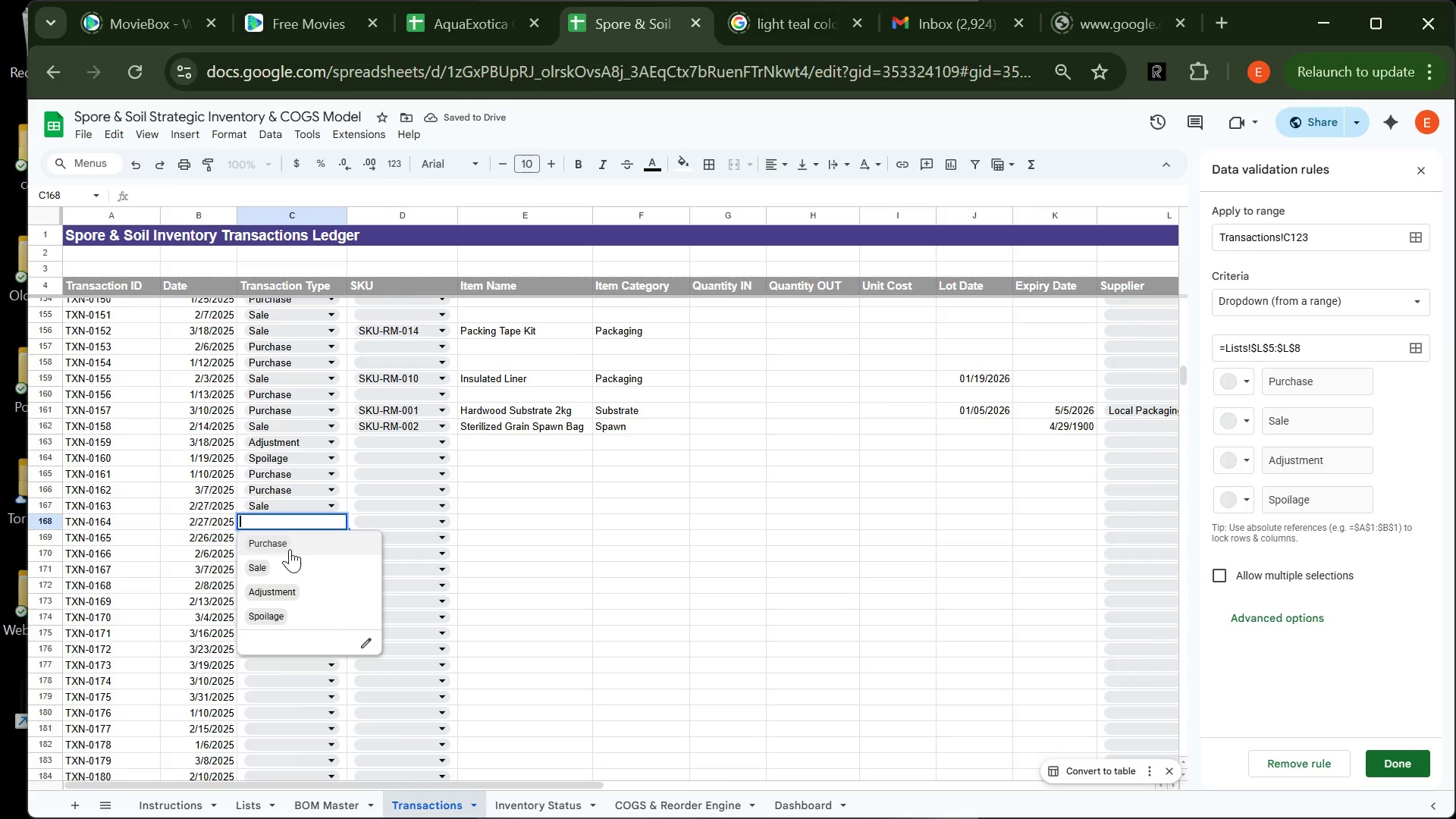 
left_click([290, 549])
 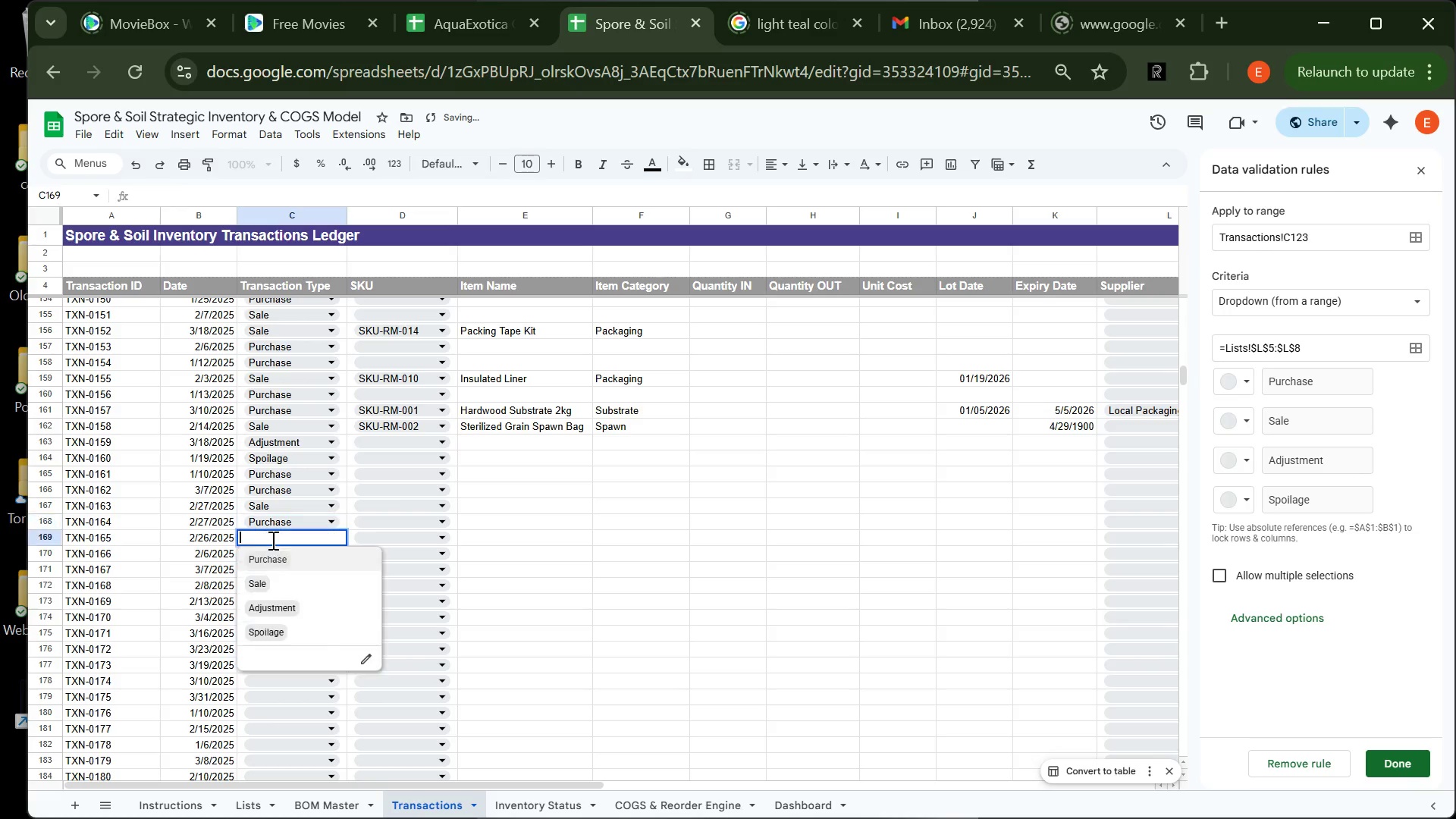 
left_click_drag(start_coordinate=[271, 540], to_coordinate=[297, 562])
 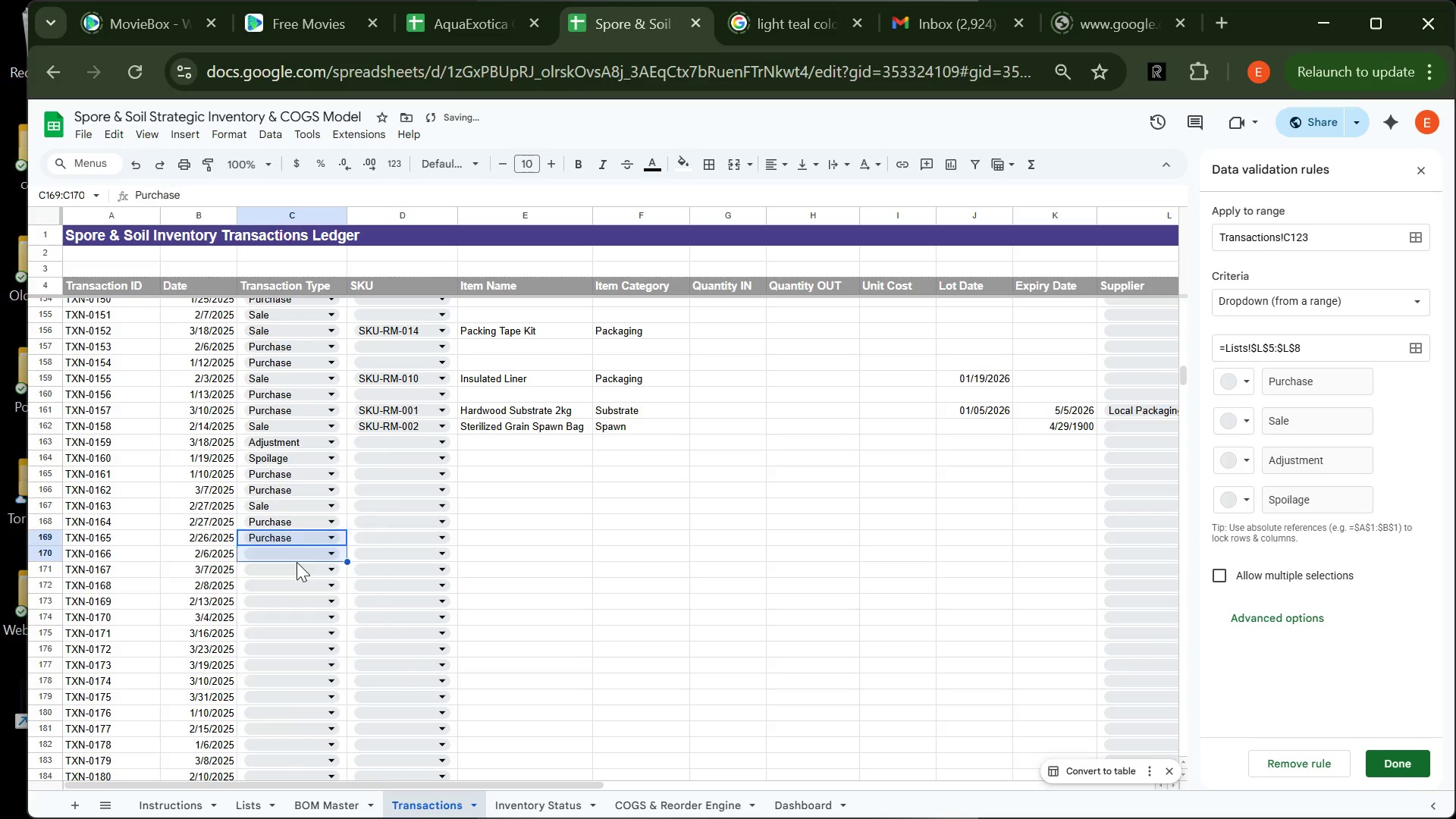 
left_click([297, 562])
 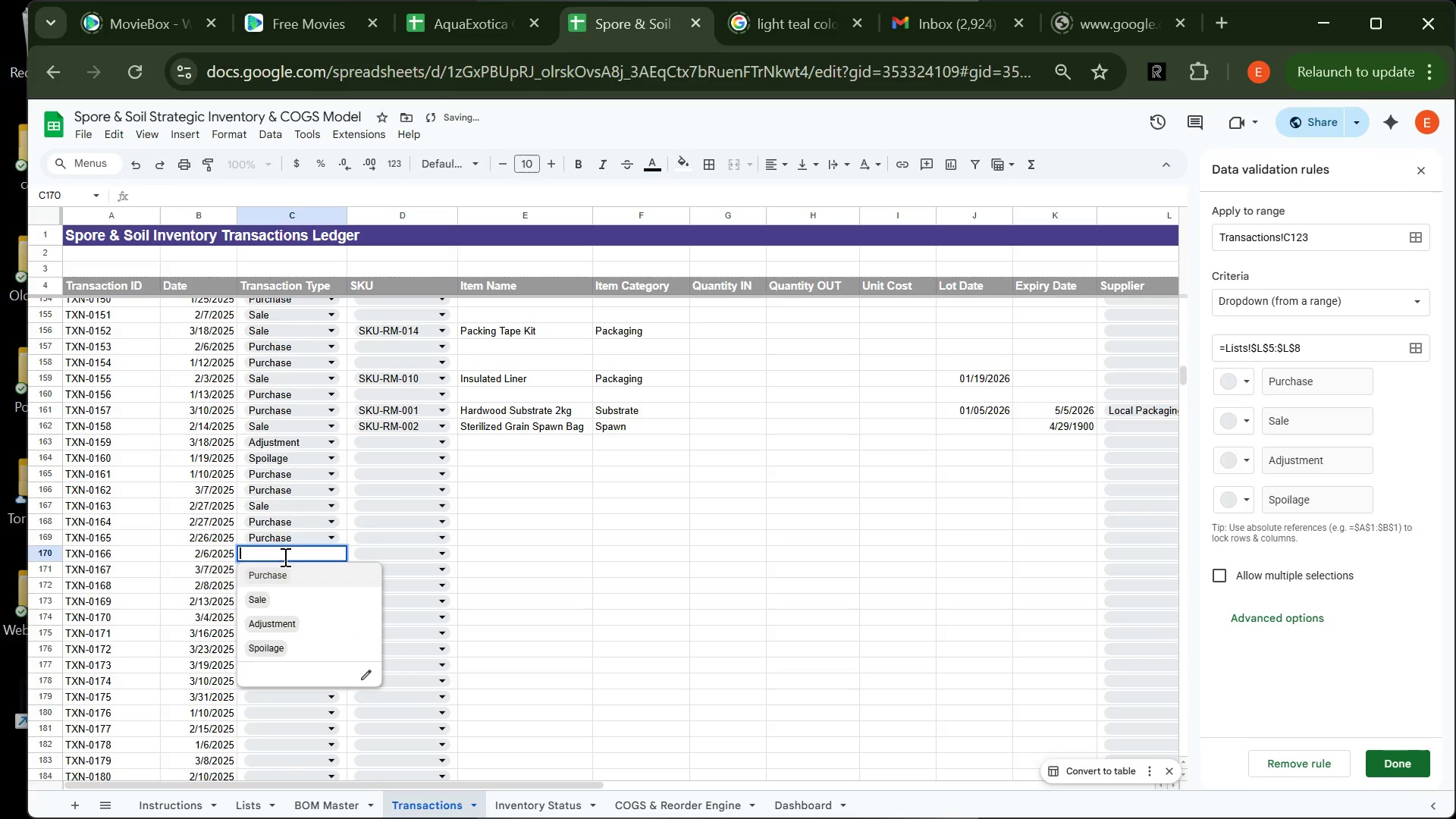 
left_click([284, 557])
 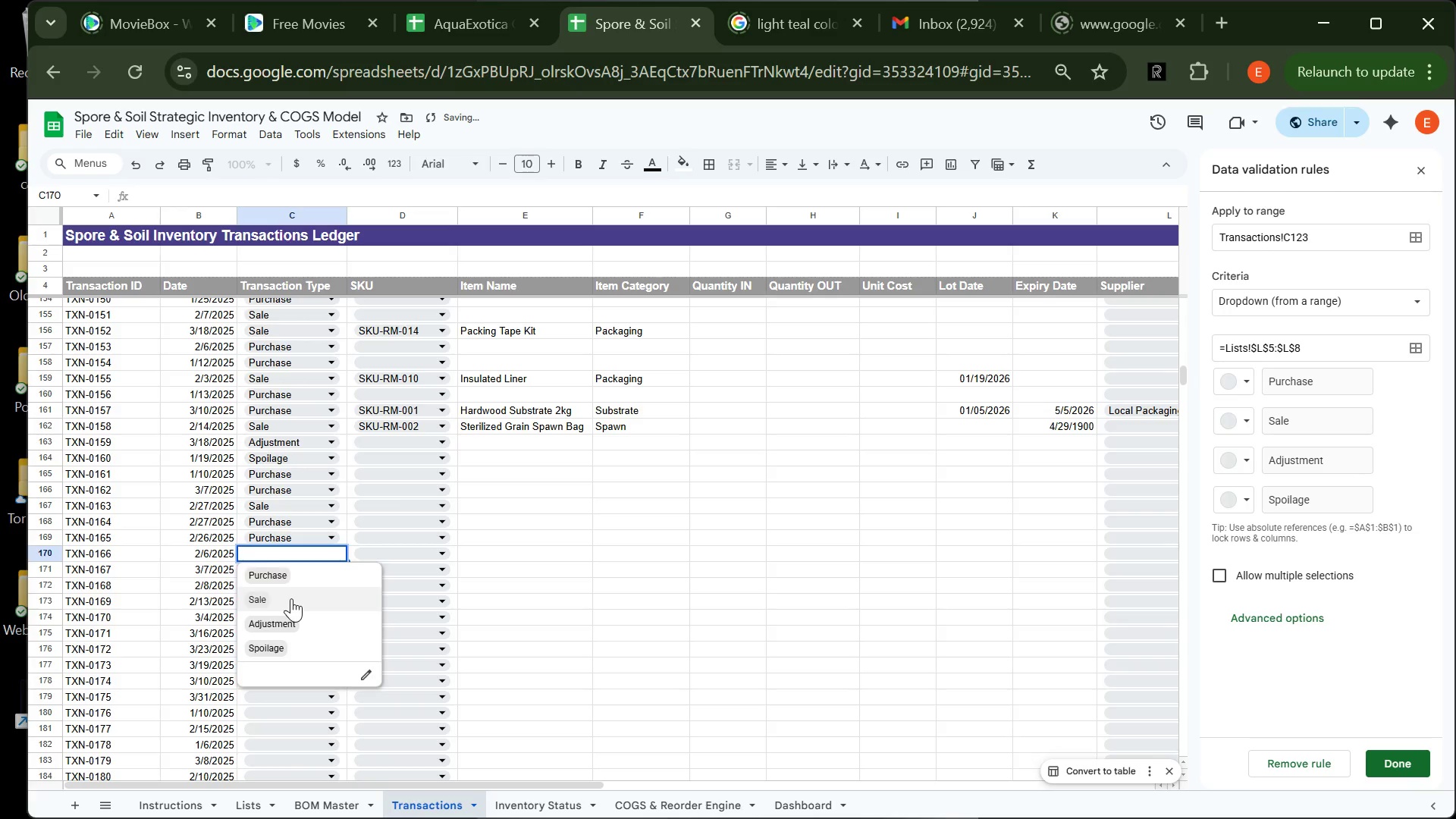 
left_click([291, 598])
 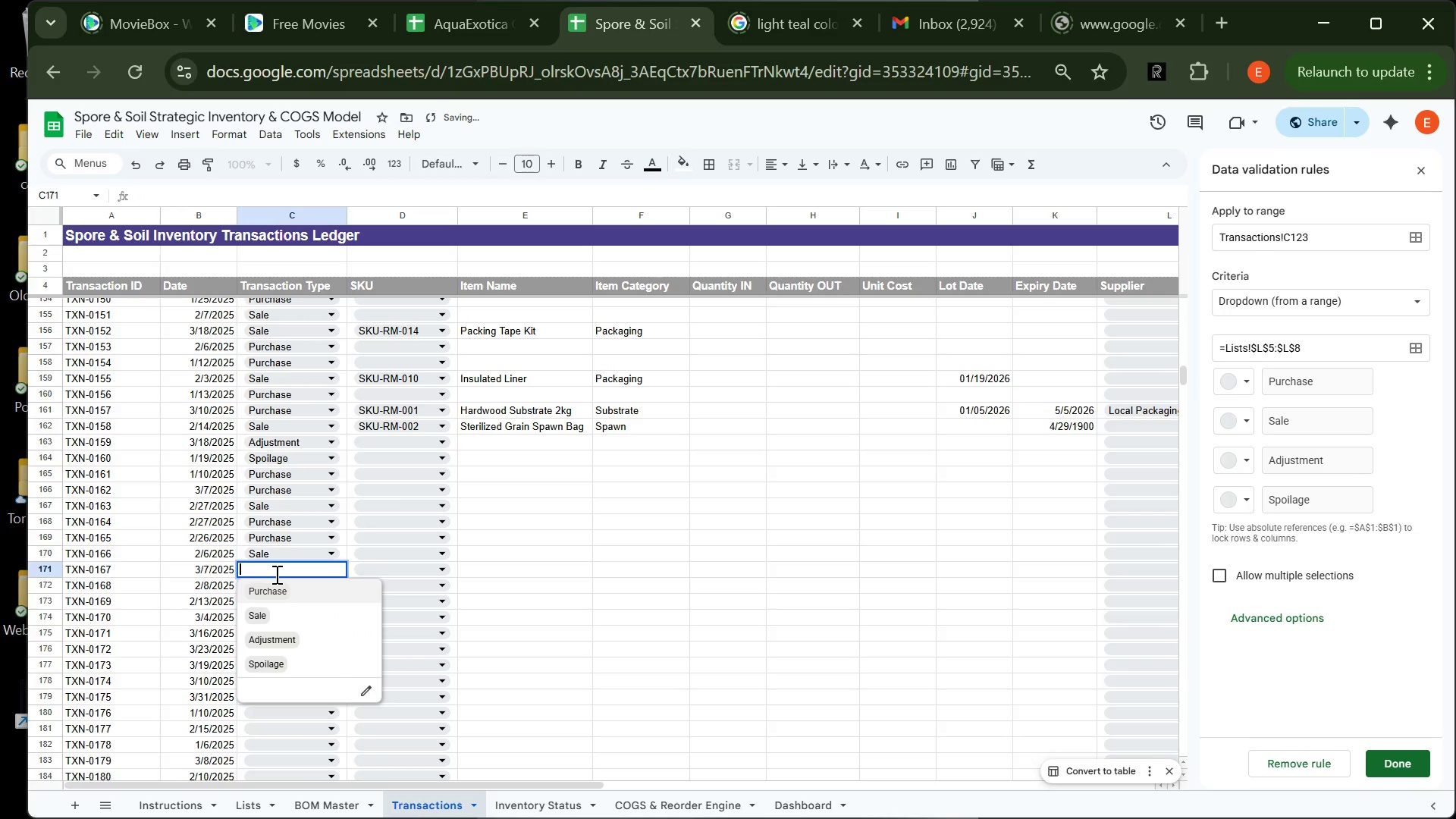 
left_click([275, 574])
 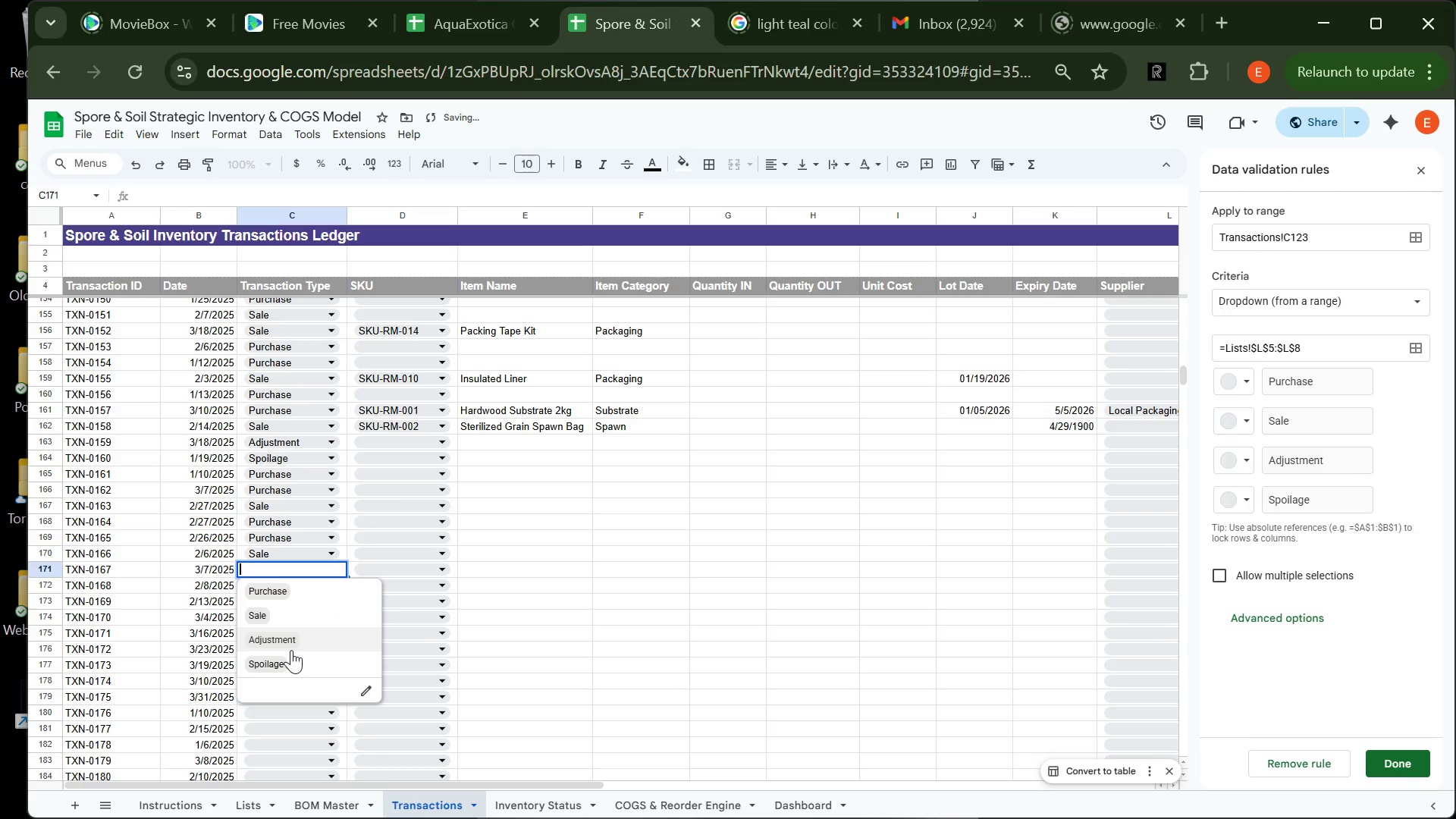 
left_click([291, 650])
 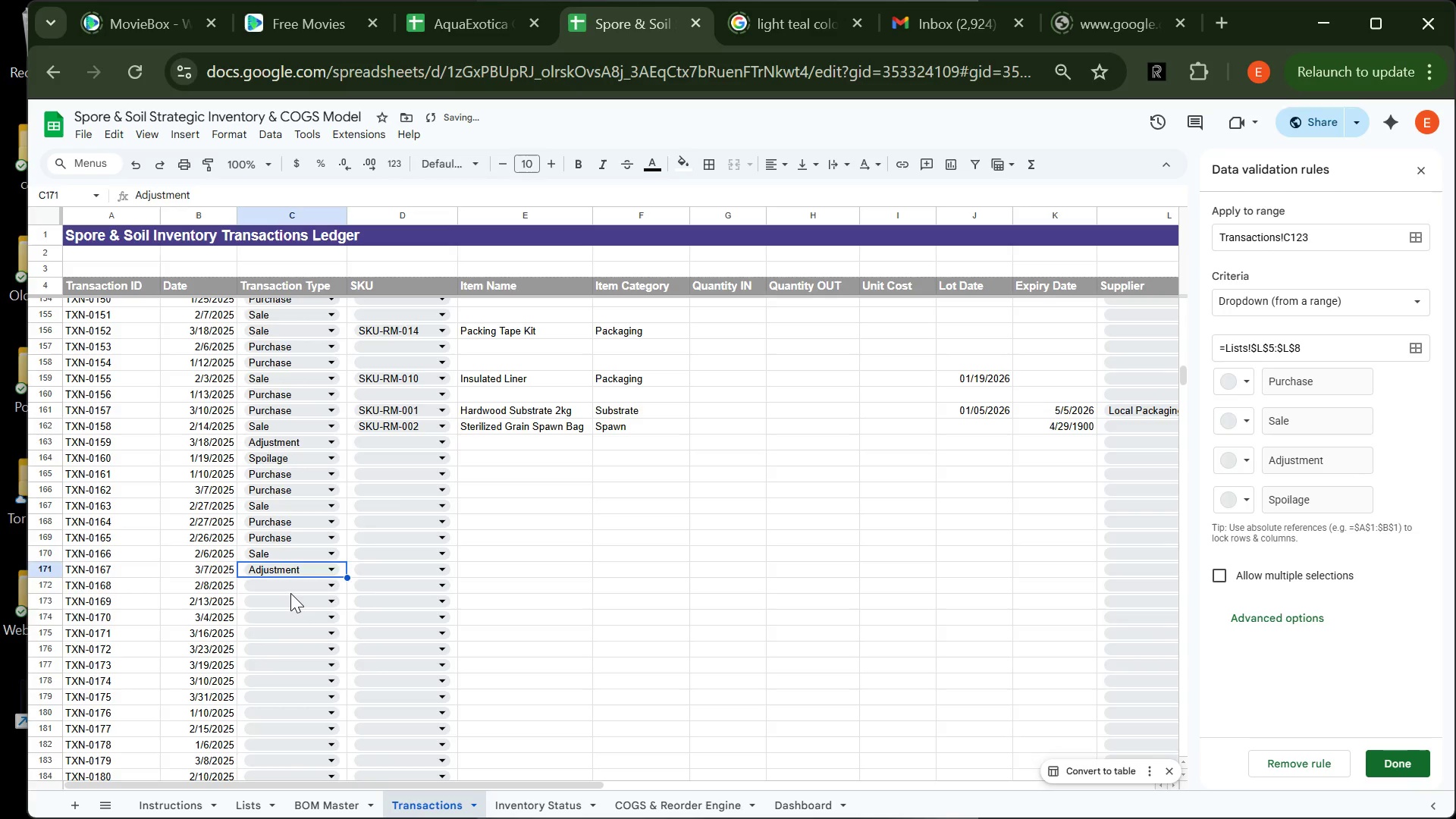 
left_click([290, 593])
 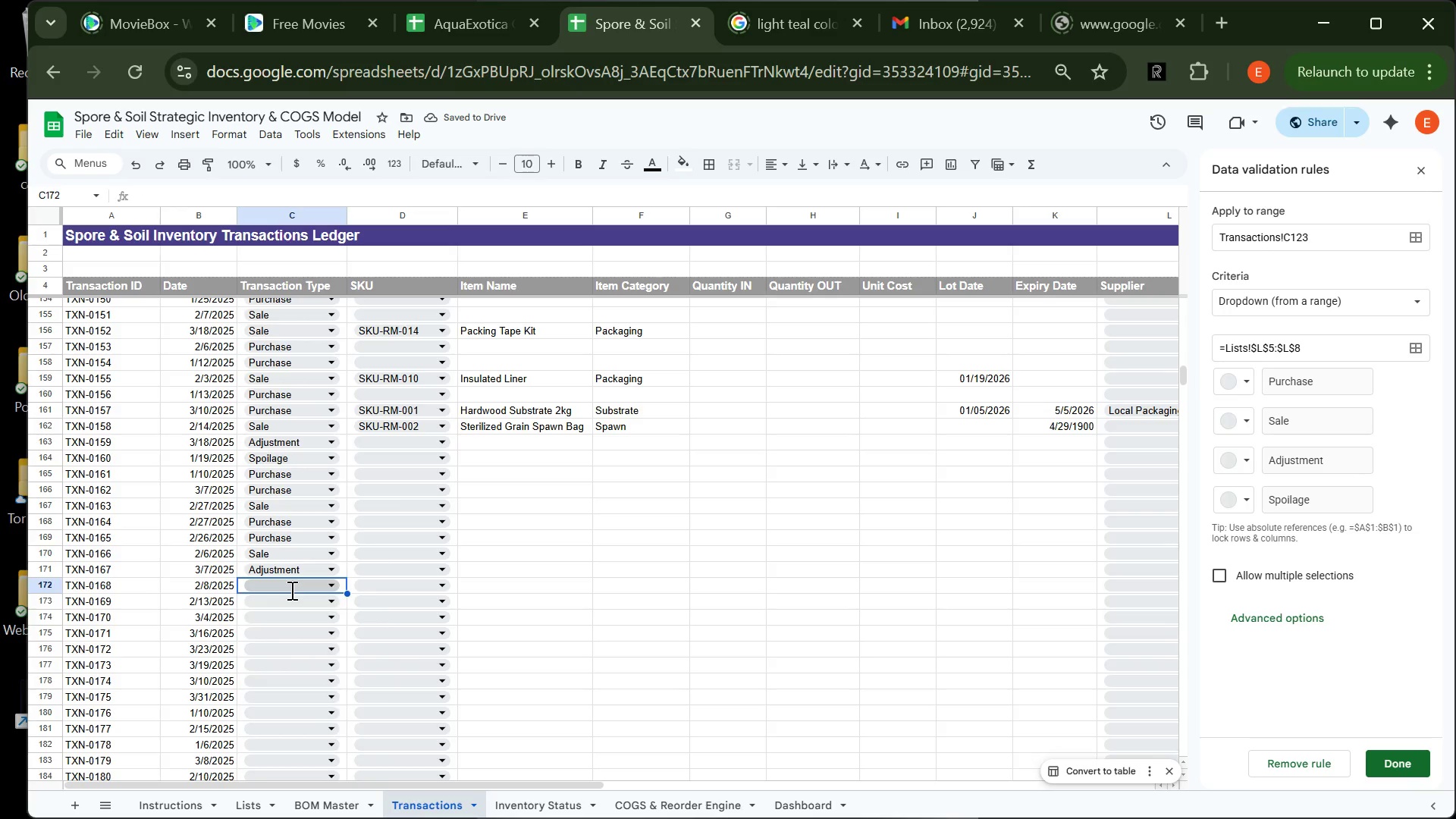 
left_click([290, 590])
 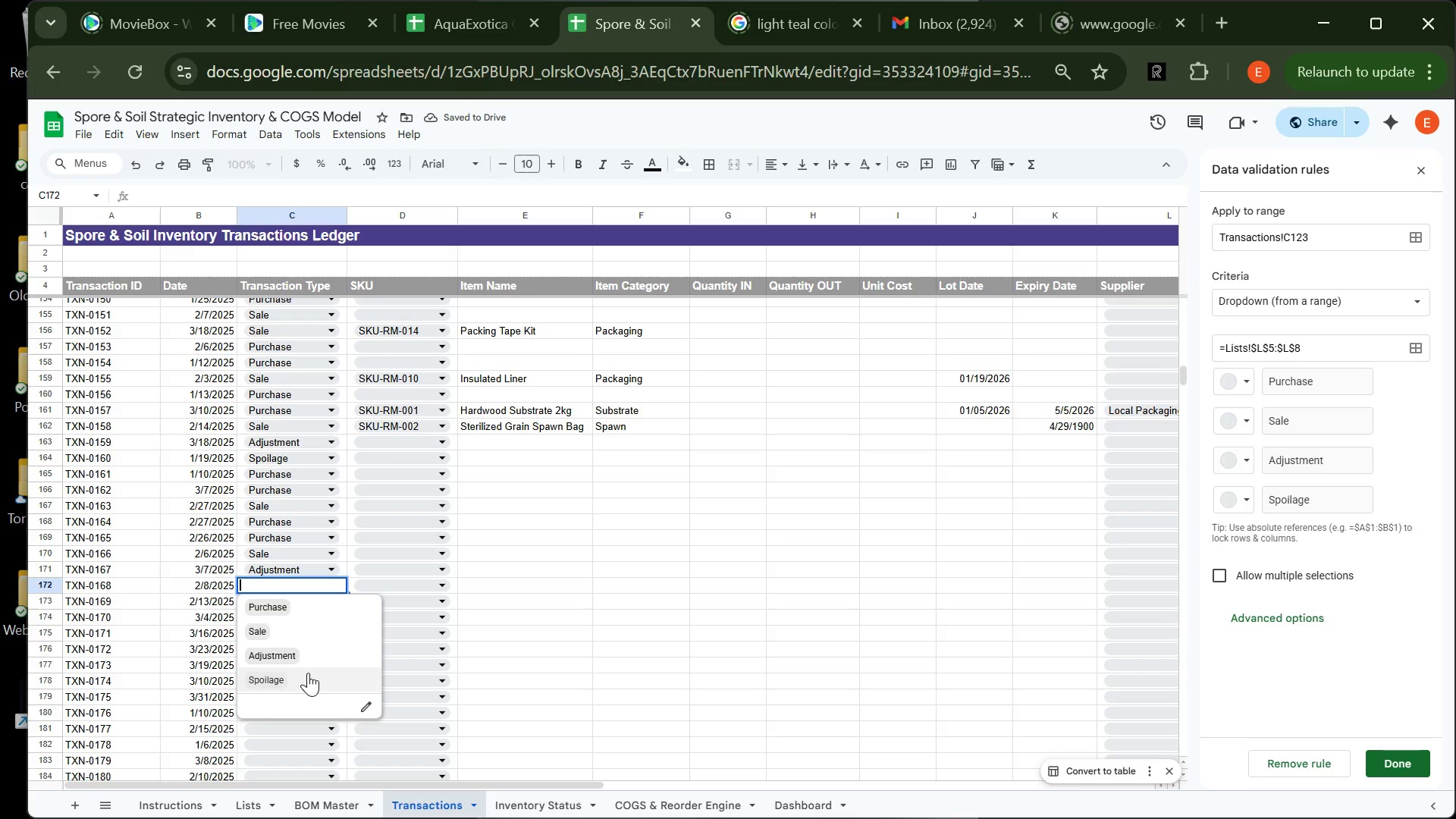 
left_click([308, 673])
 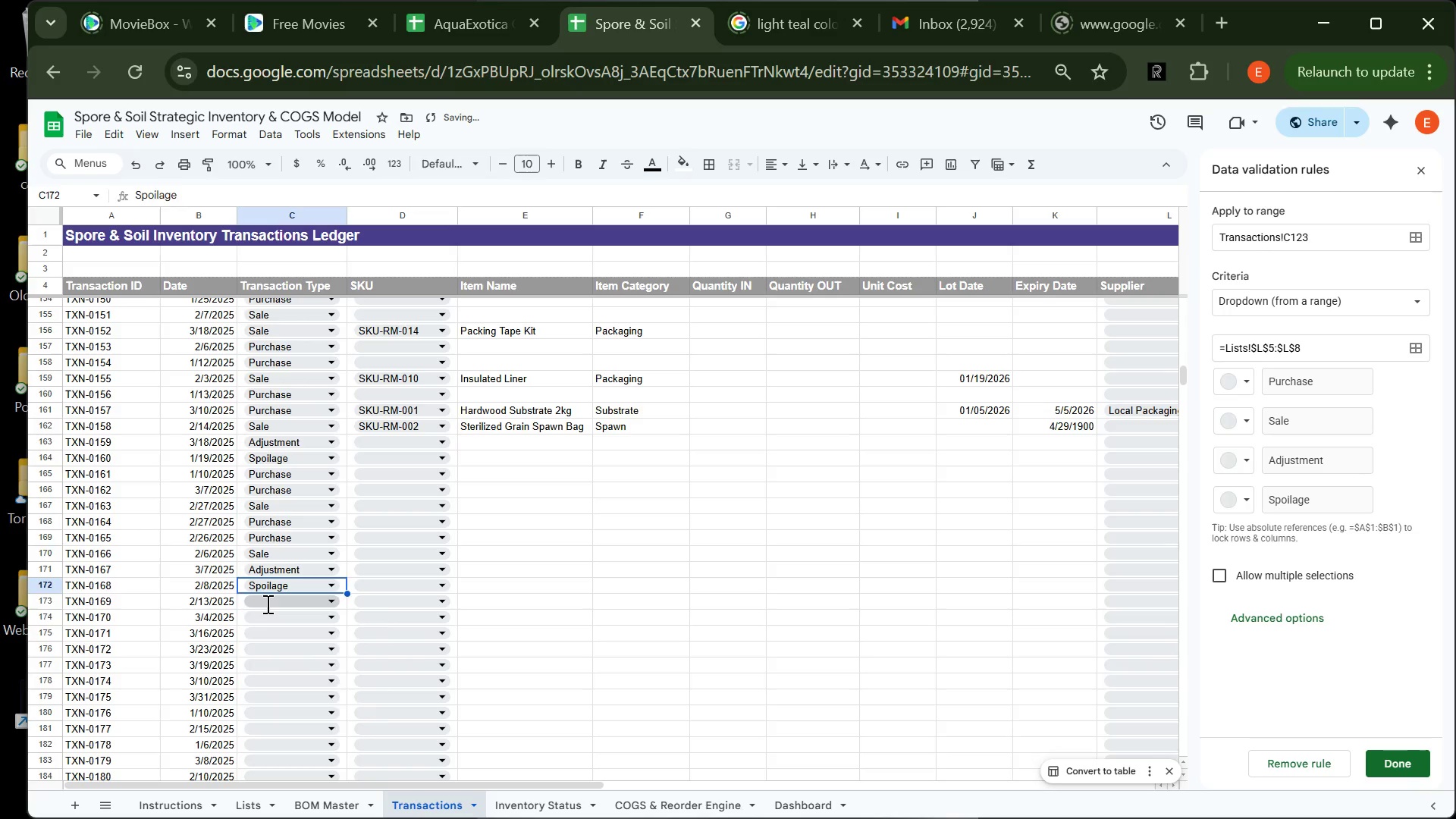 
left_click([266, 604])
 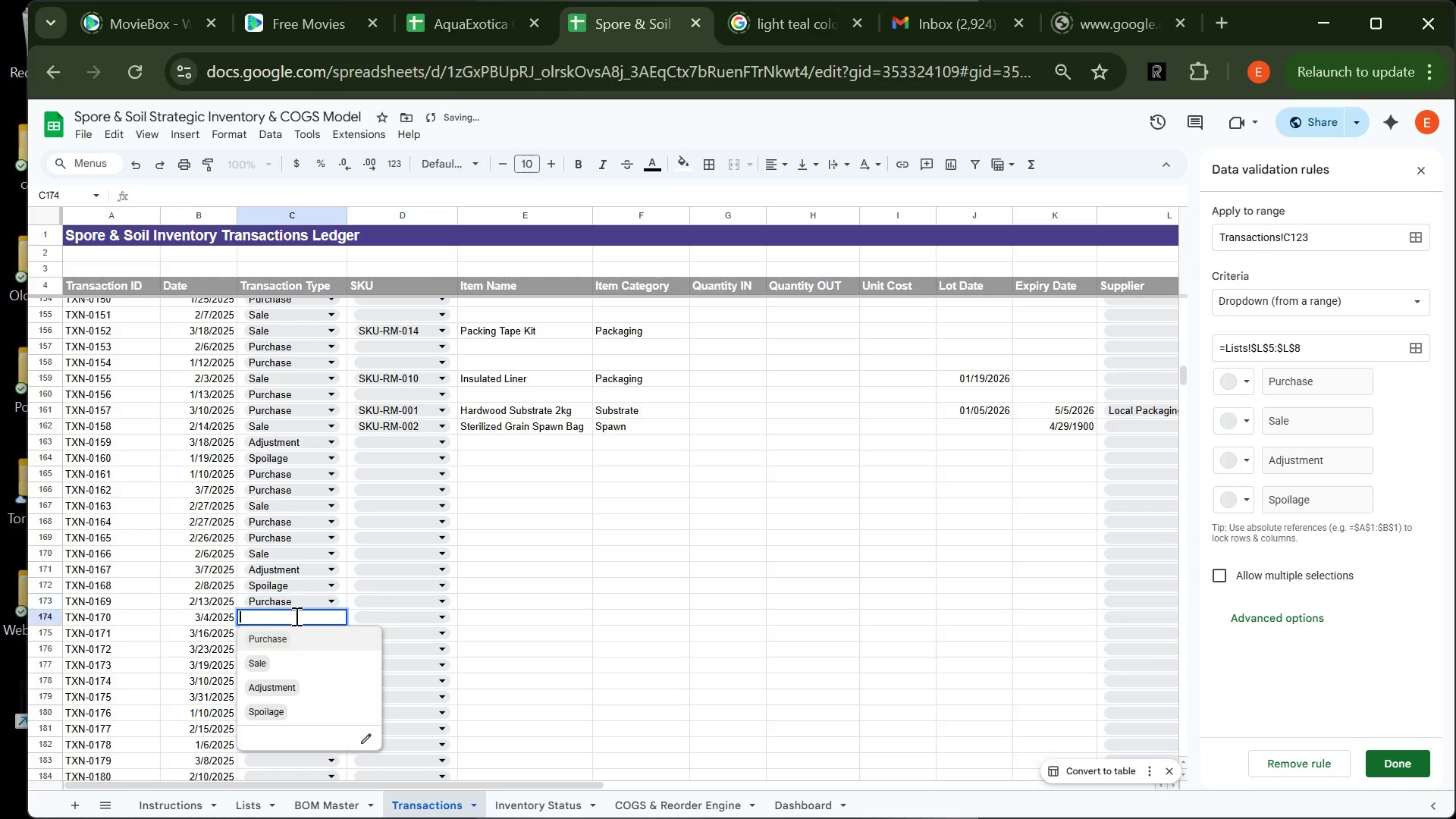 
double_click([295, 616])
 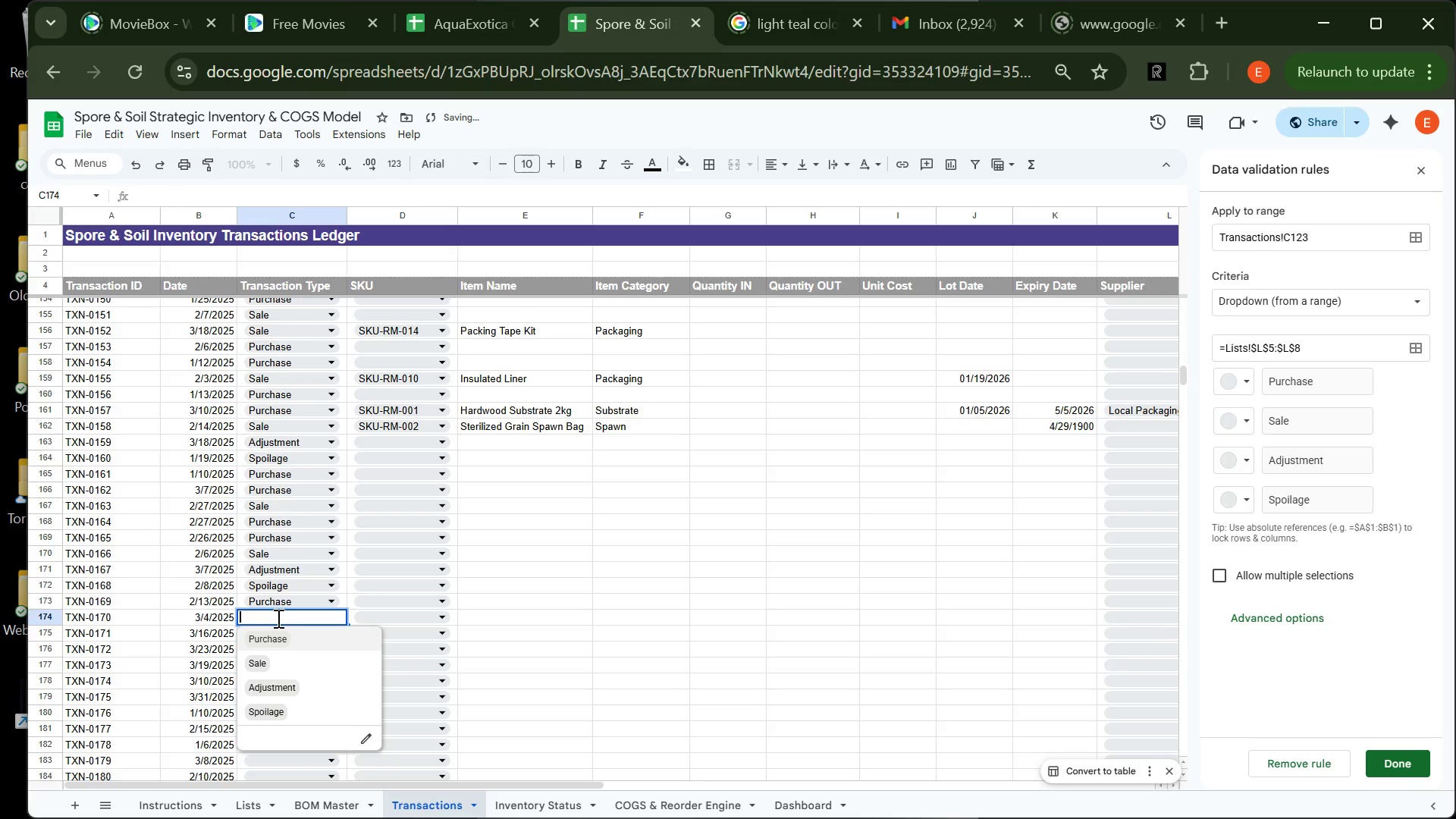 
left_click([277, 618])
 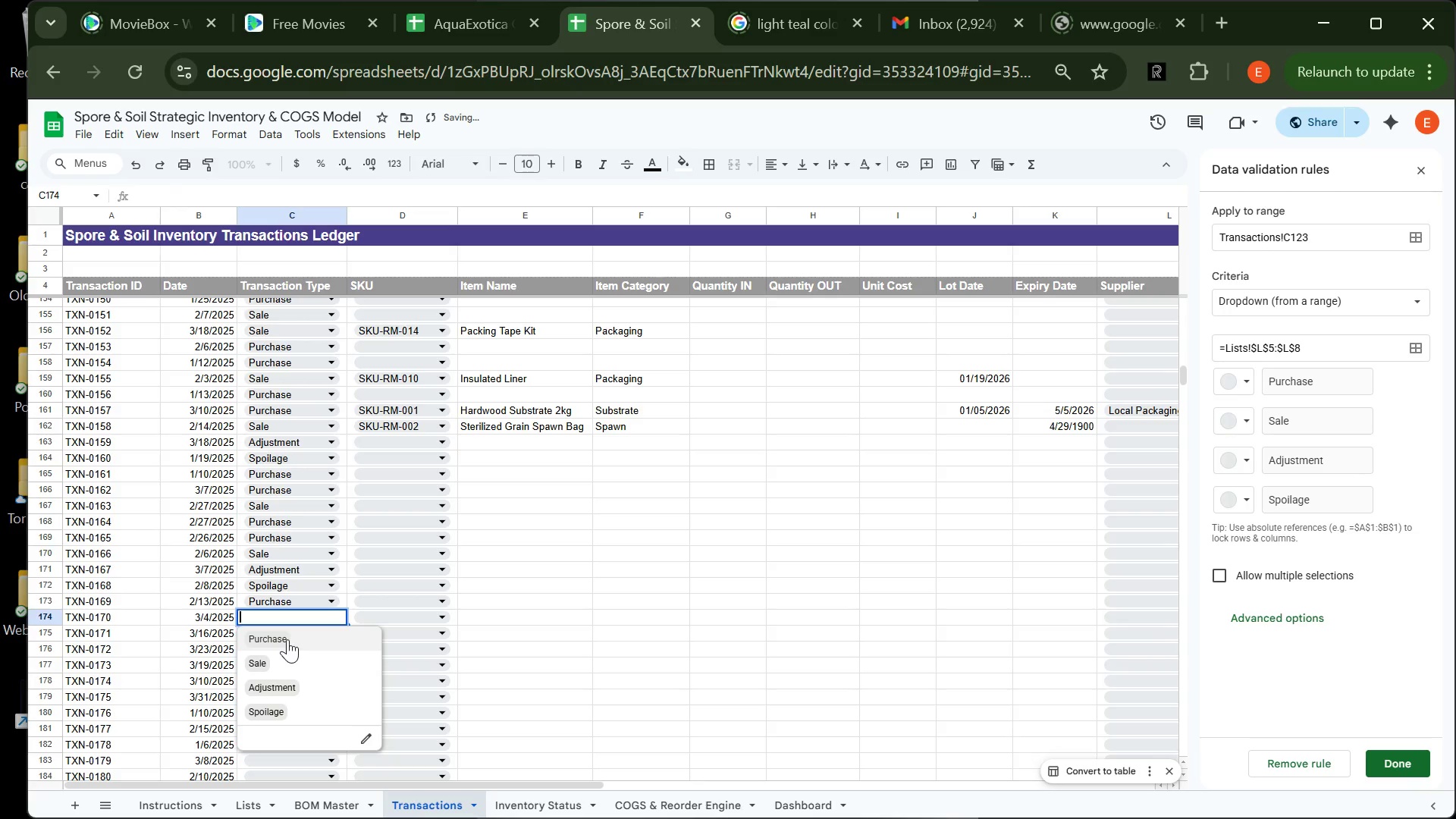 
left_click([287, 639])
 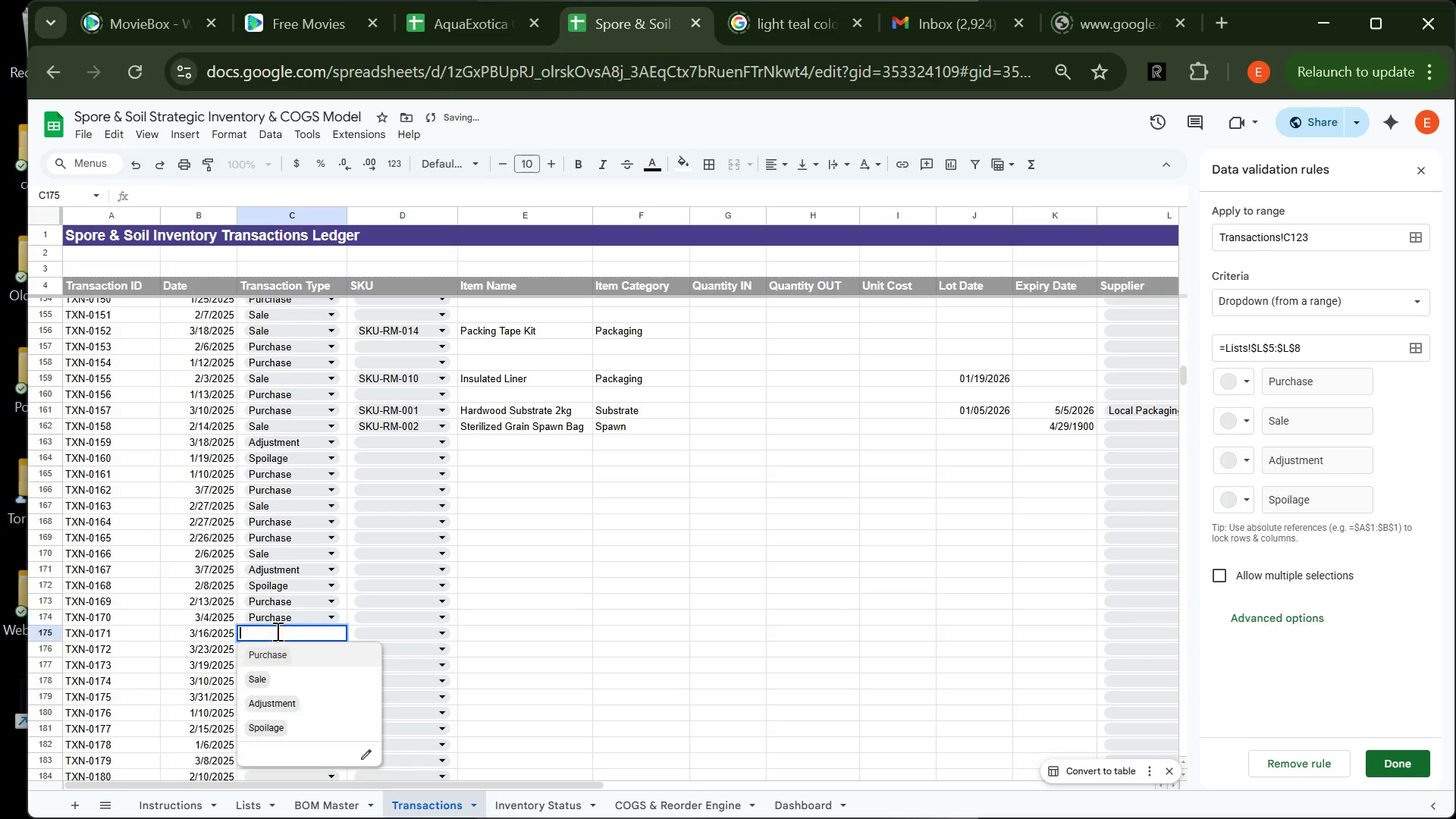 
left_click_drag(start_coordinate=[276, 631], to_coordinate=[300, 677])
 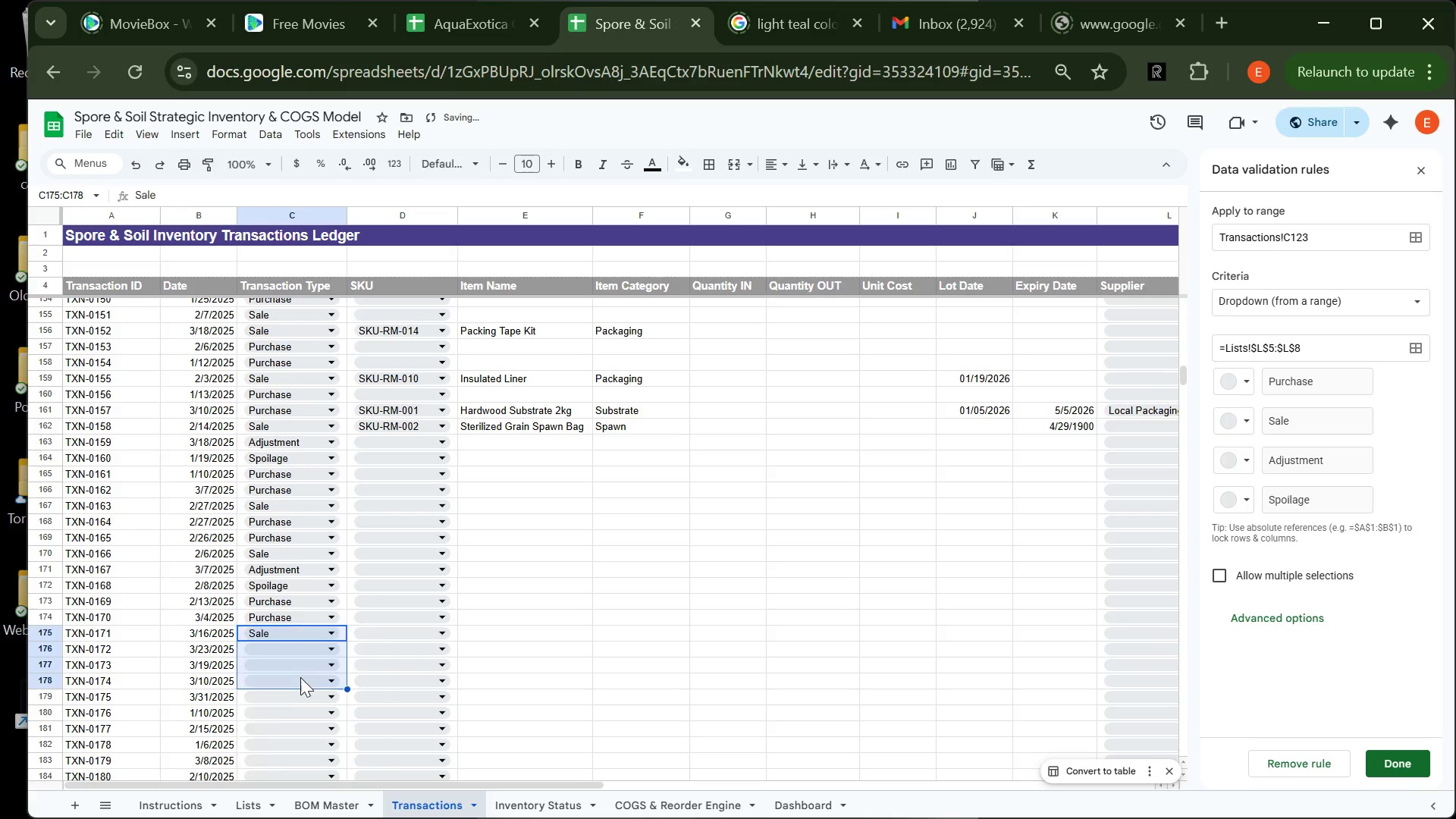 
left_click([300, 677])
 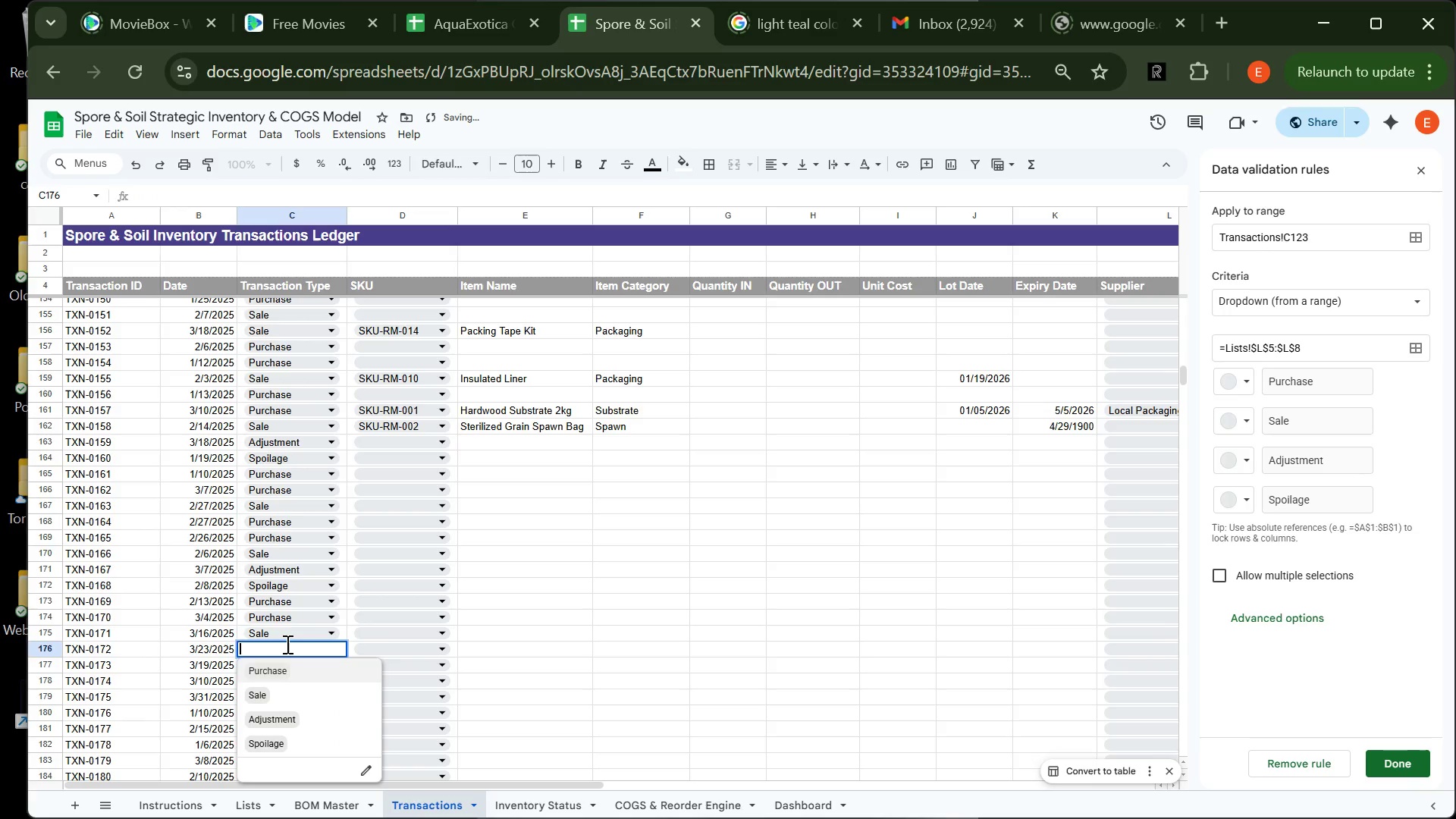 
left_click_drag(start_coordinate=[286, 644], to_coordinate=[310, 666])
 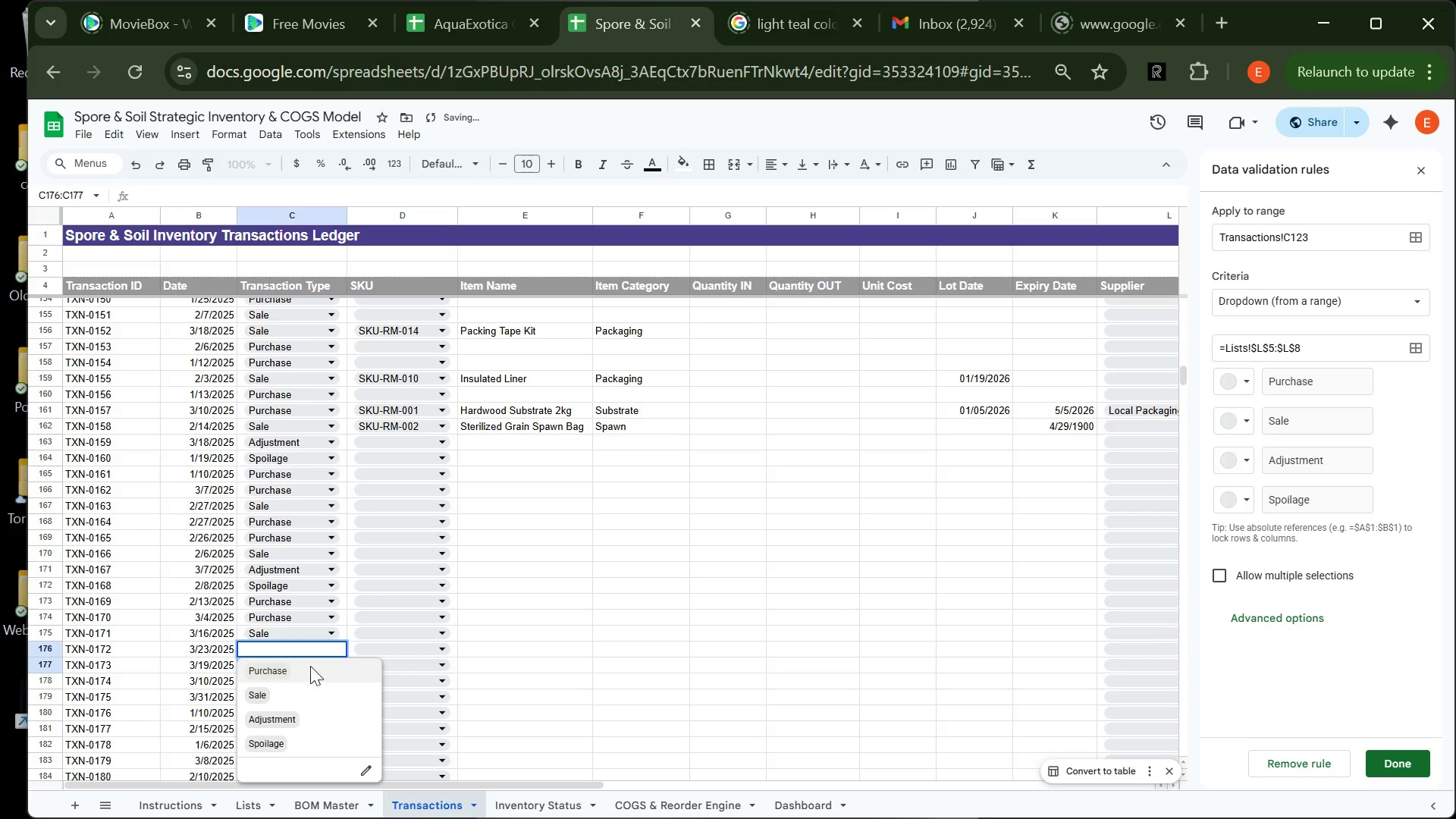 
left_click([310, 666])
 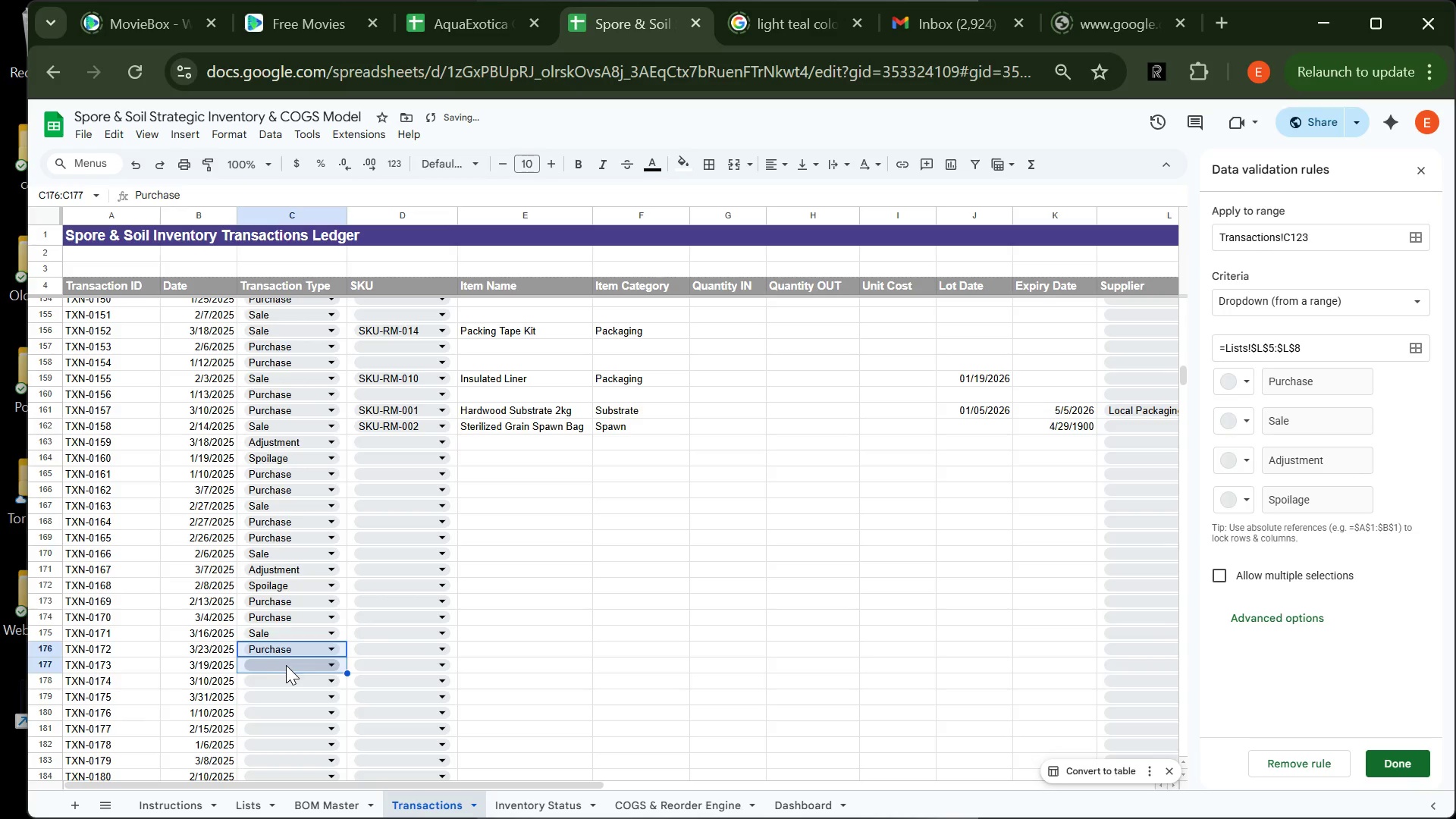 
left_click([286, 665])
 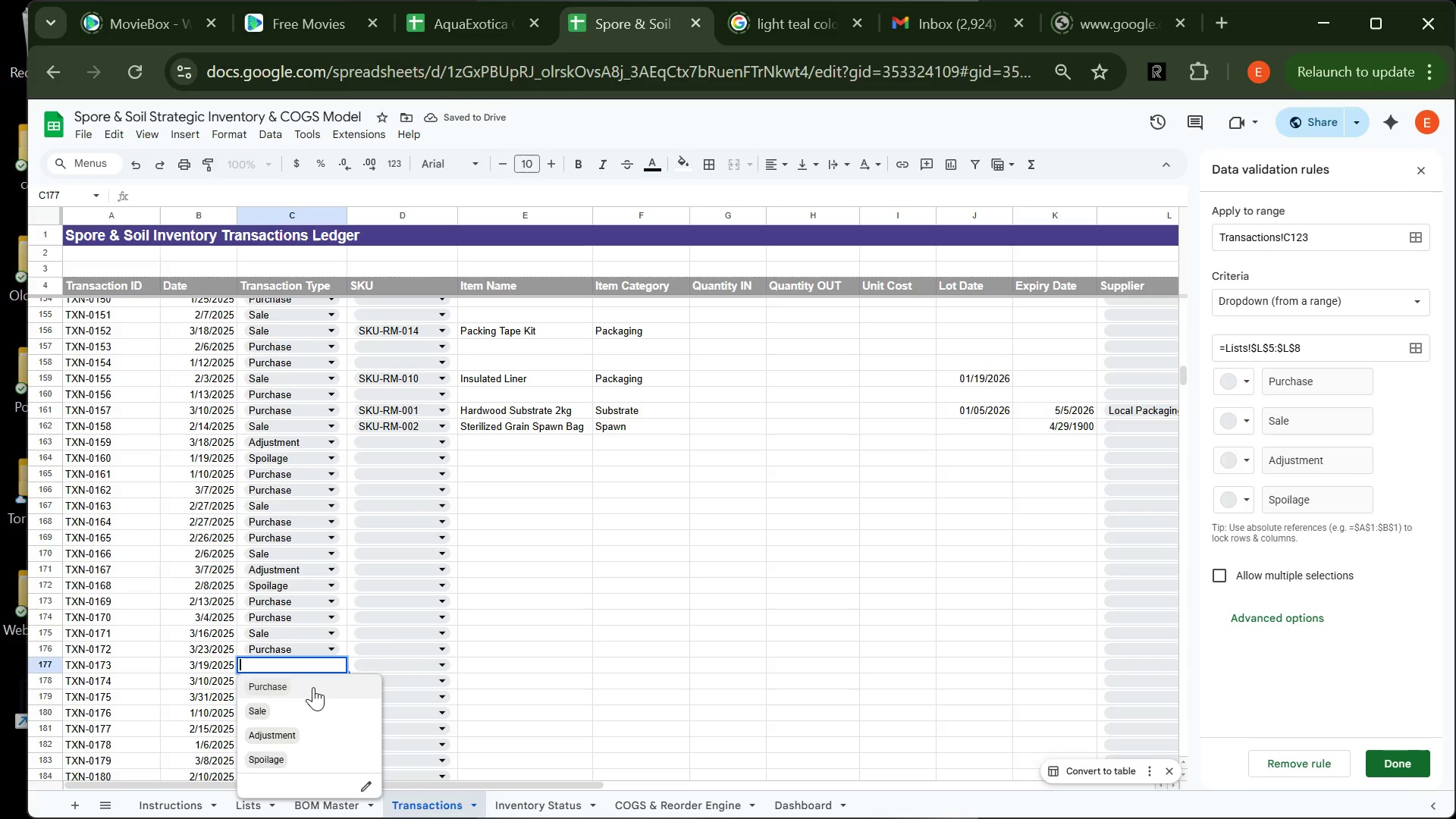 
left_click([313, 687])
 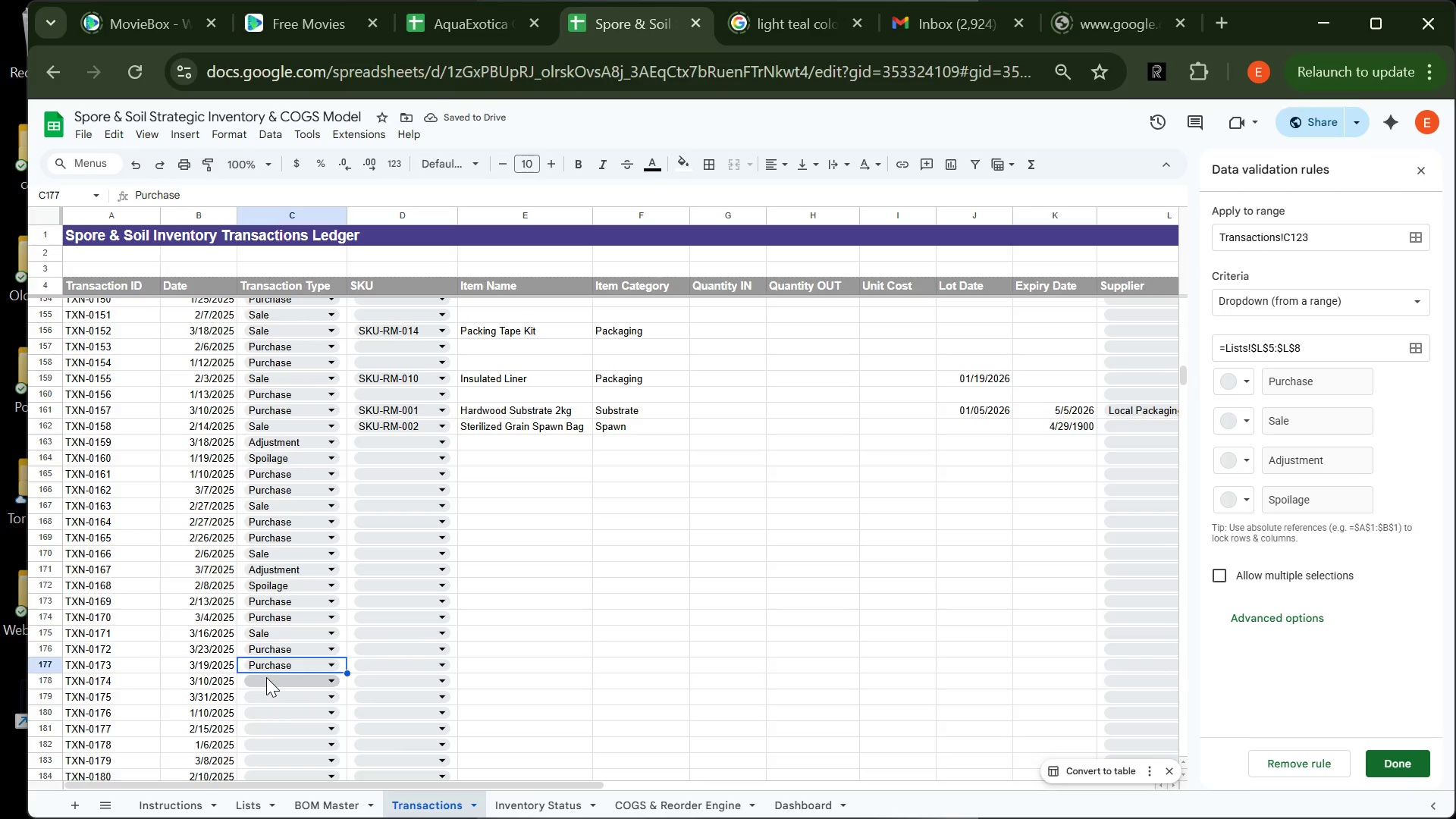 
wait(5.02)
 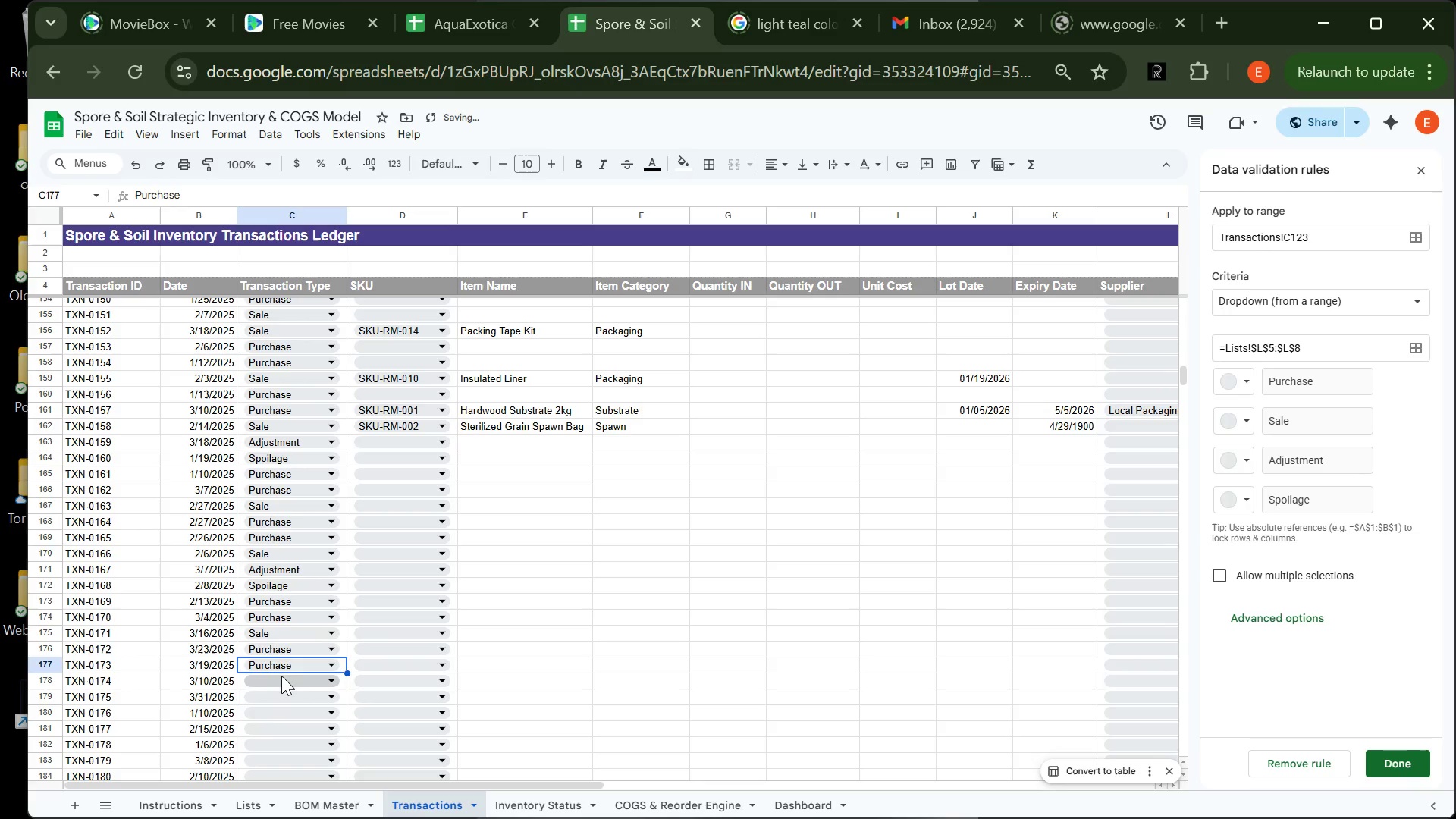 
left_click([266, 677])
 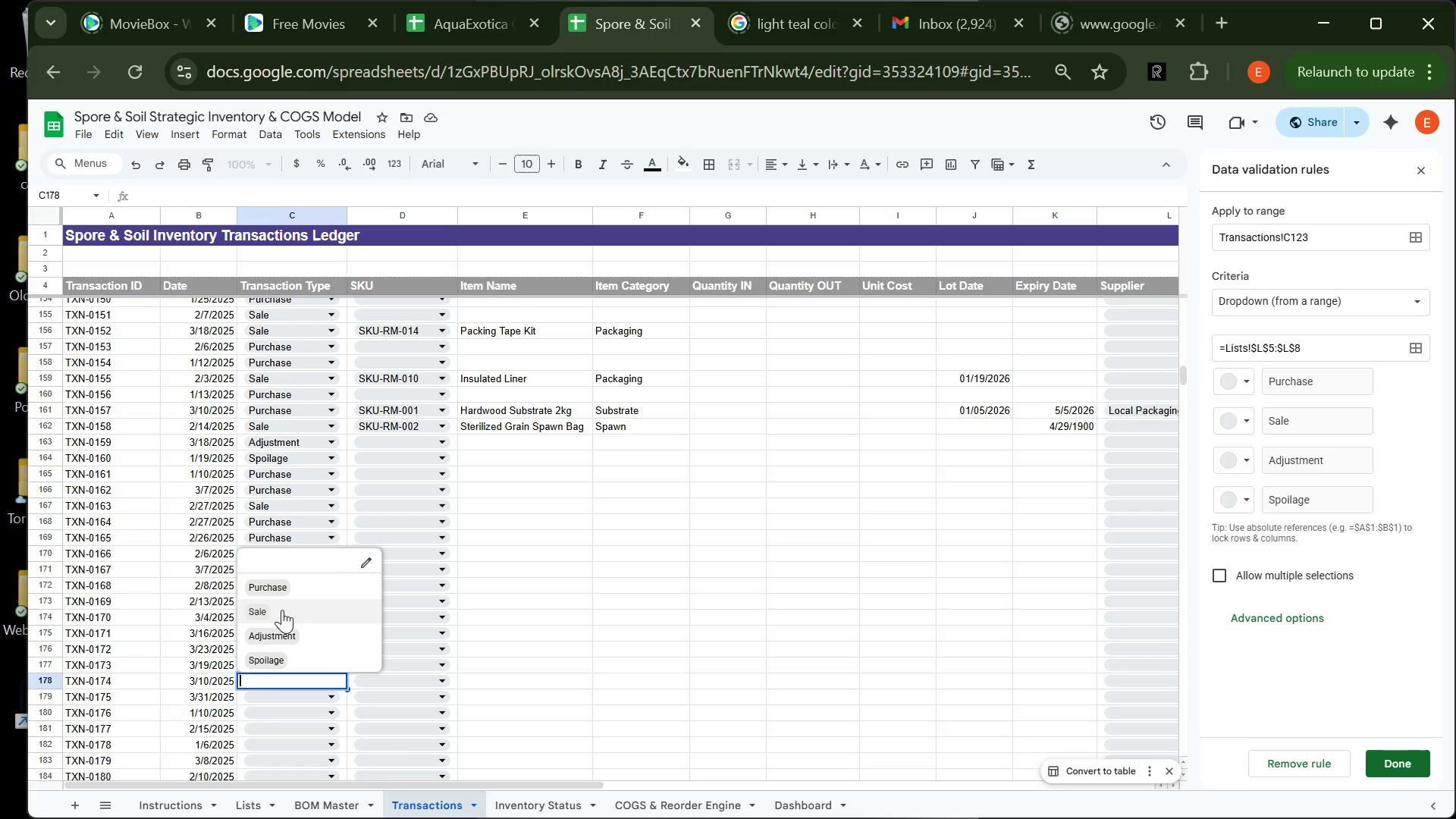 
left_click([282, 610])
 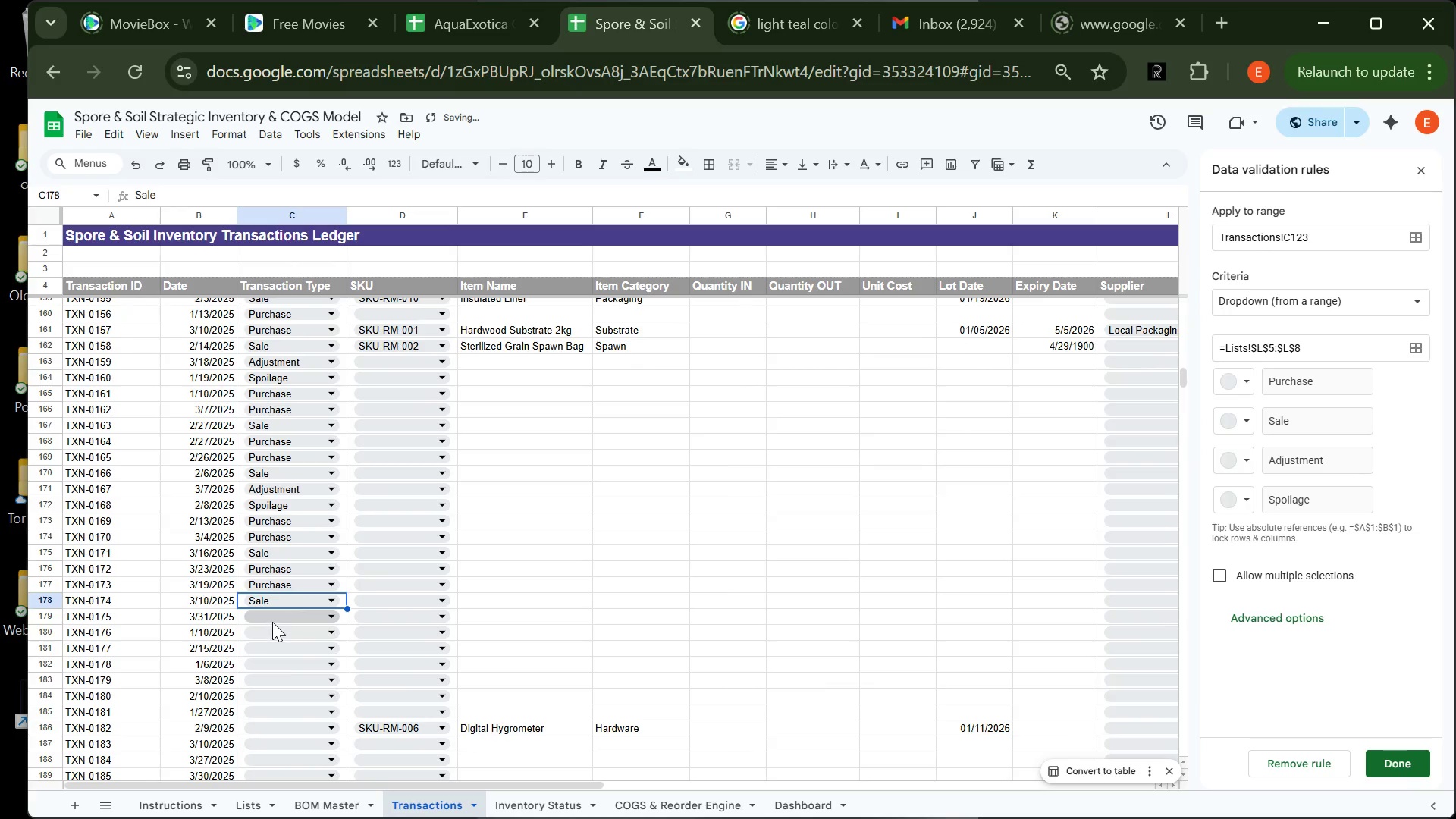 
left_click([272, 620])
 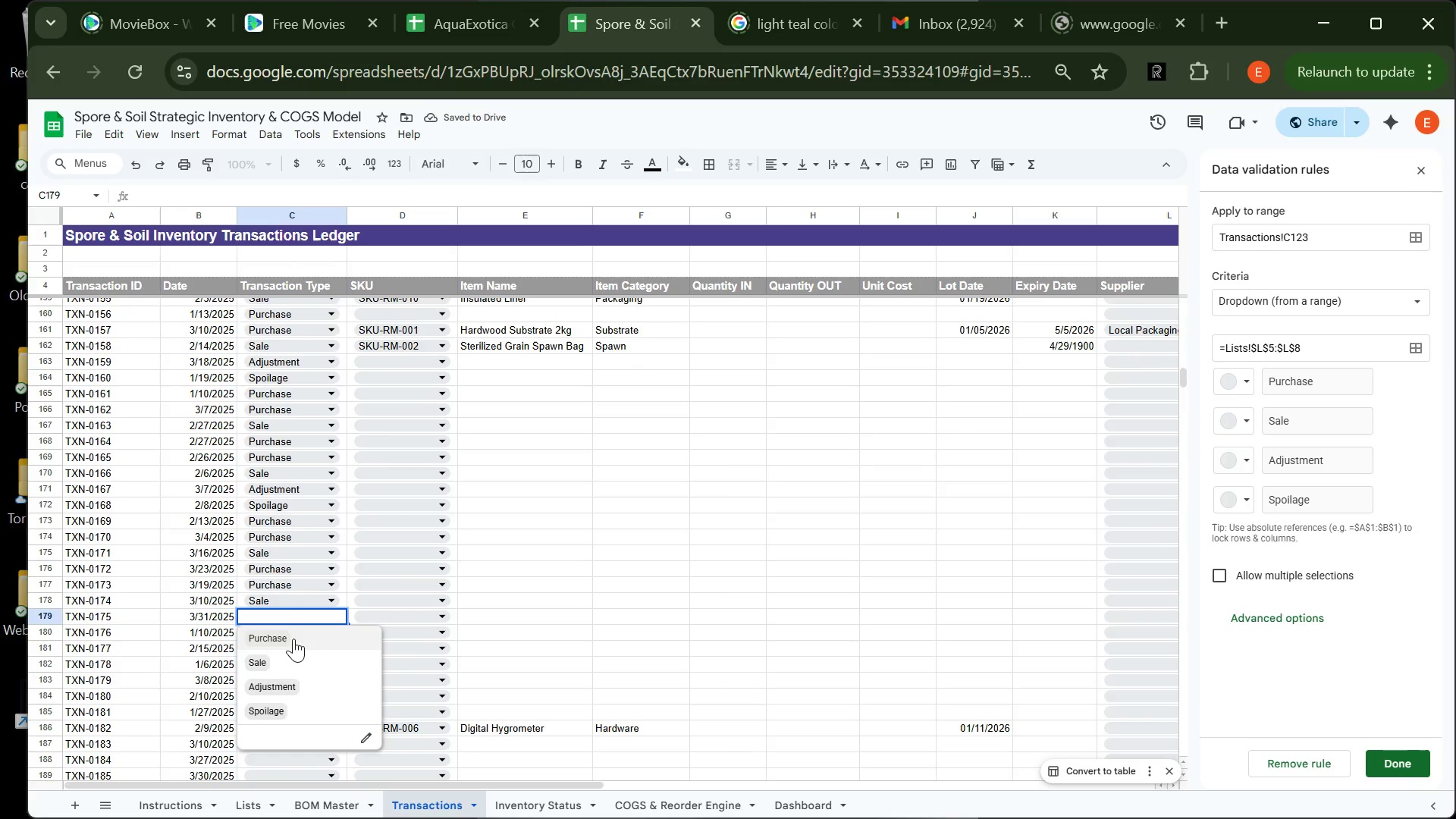 
left_click([293, 639])
 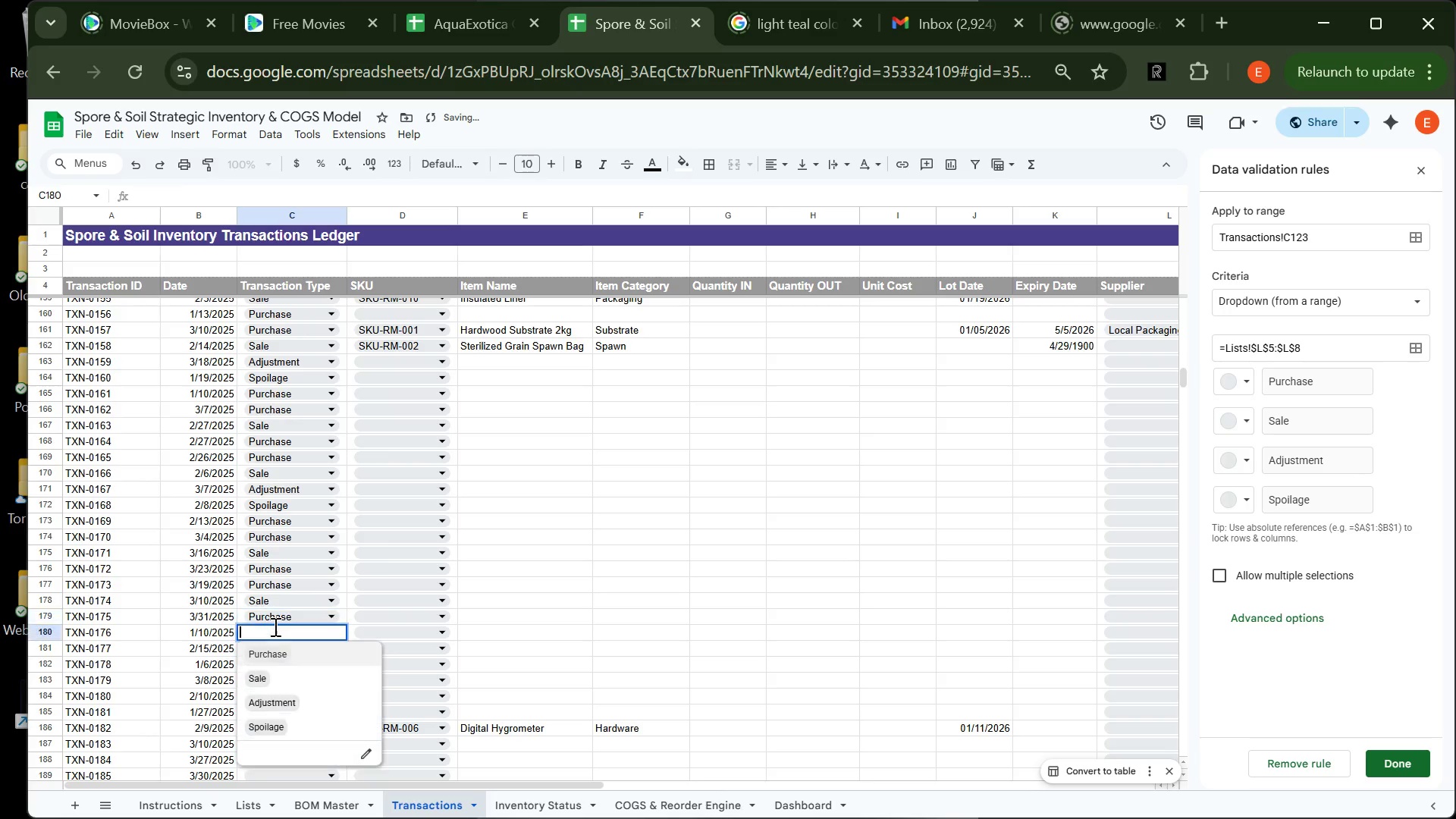 
left_click([274, 626])
 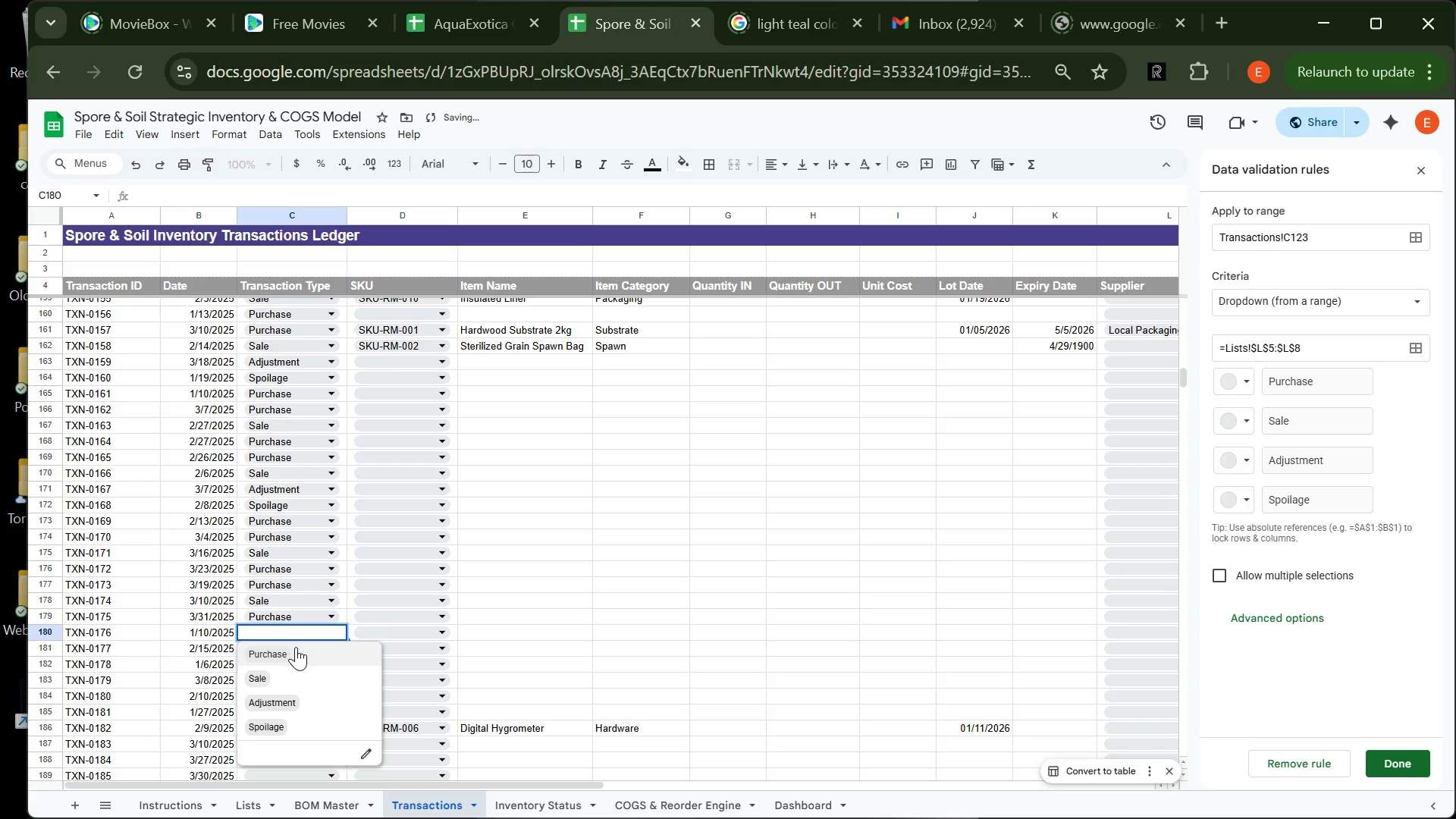 
left_click([296, 647])
 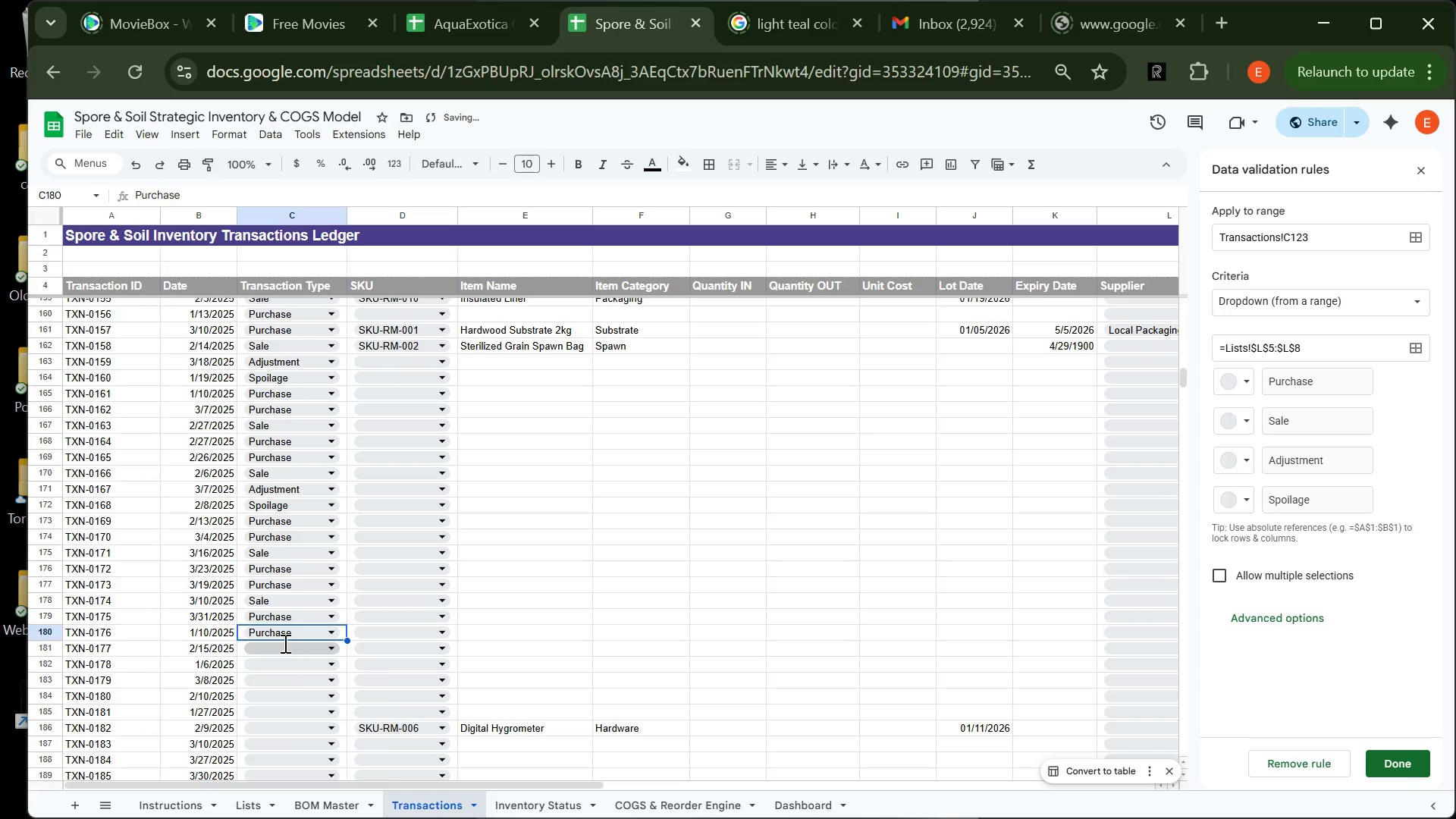 
left_click_drag(start_coordinate=[284, 643], to_coordinate=[289, 697])
 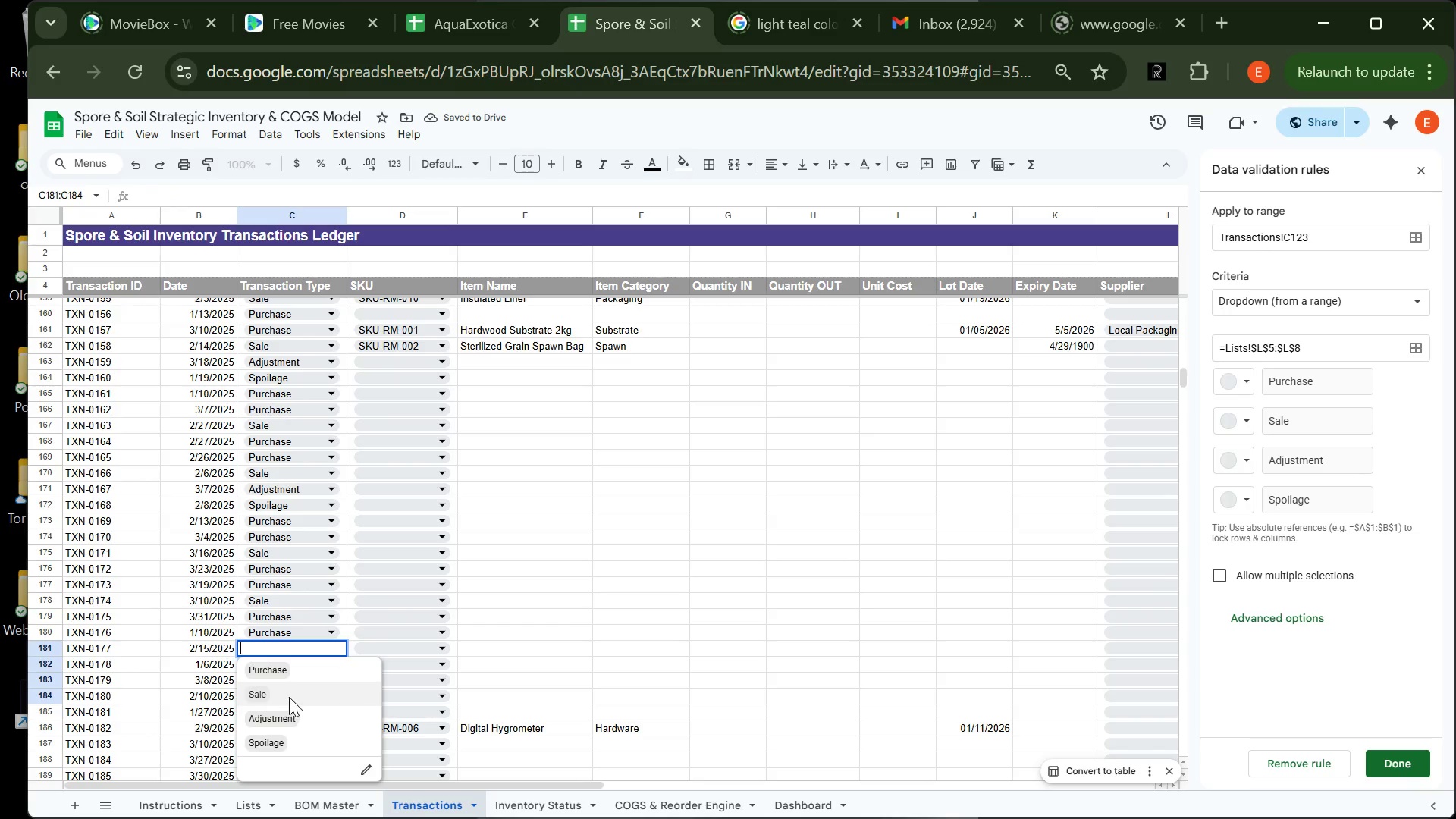 
left_click([289, 697])
 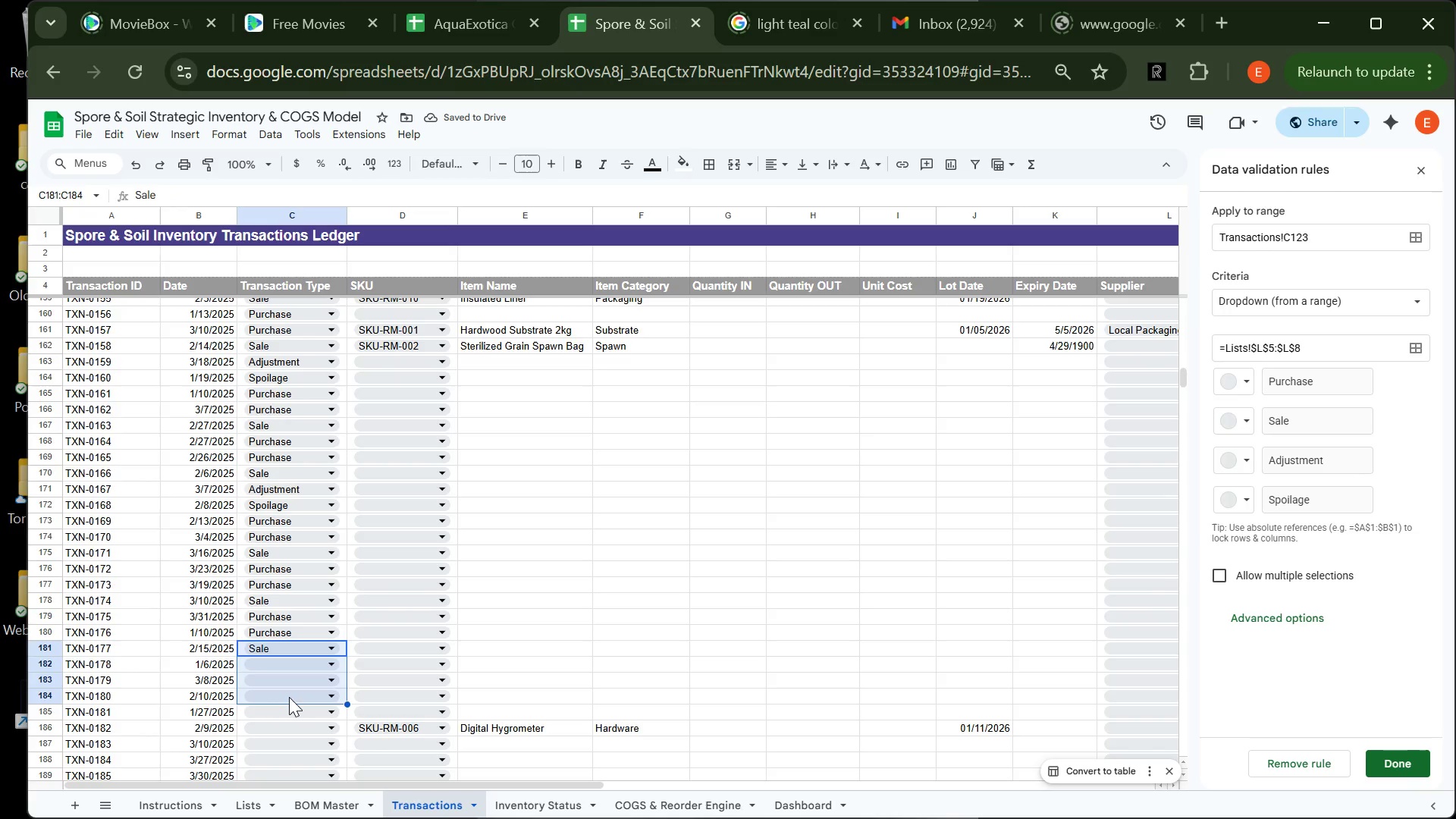 
wait(9.23)
 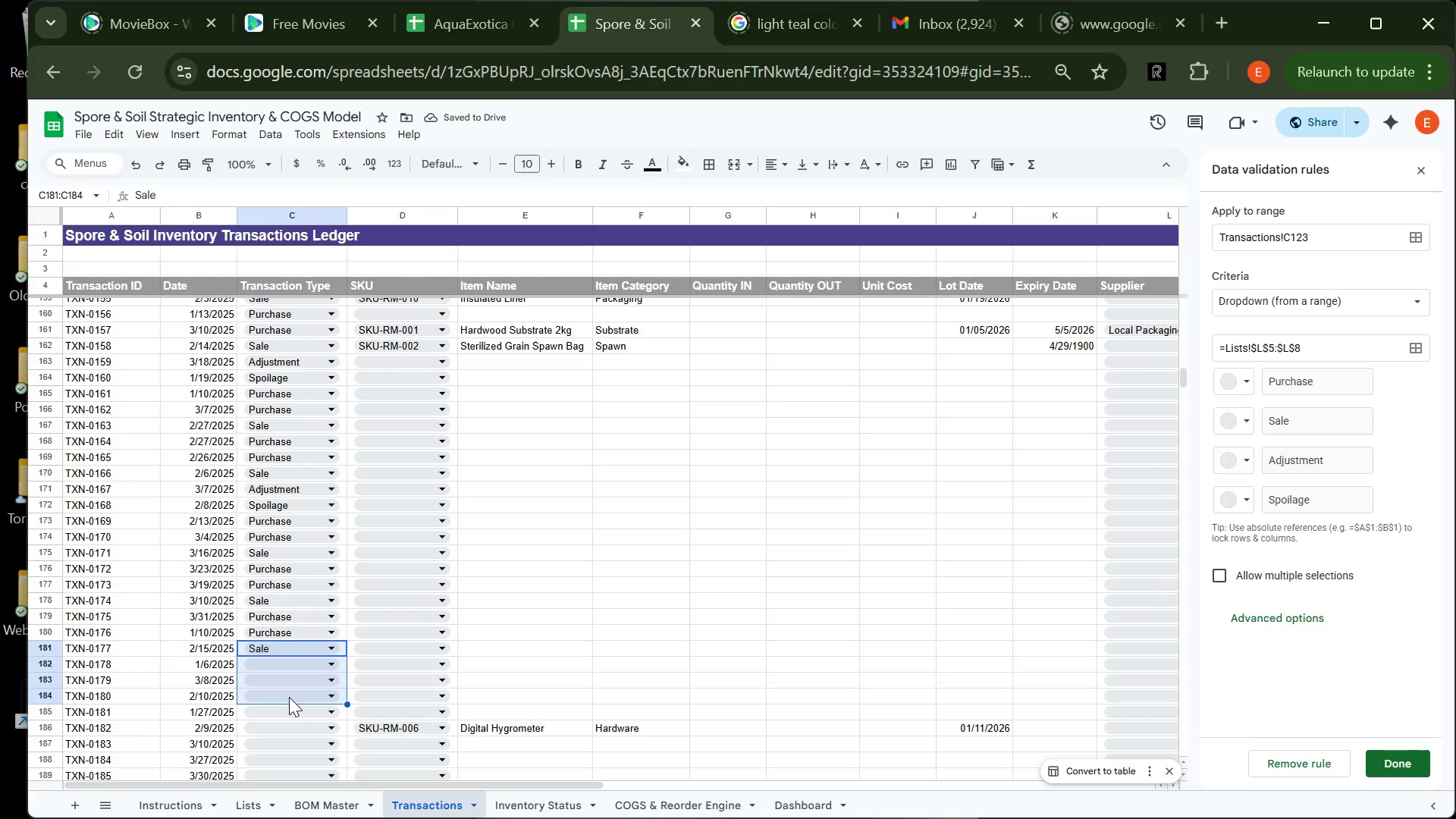 
left_click([288, 663])
 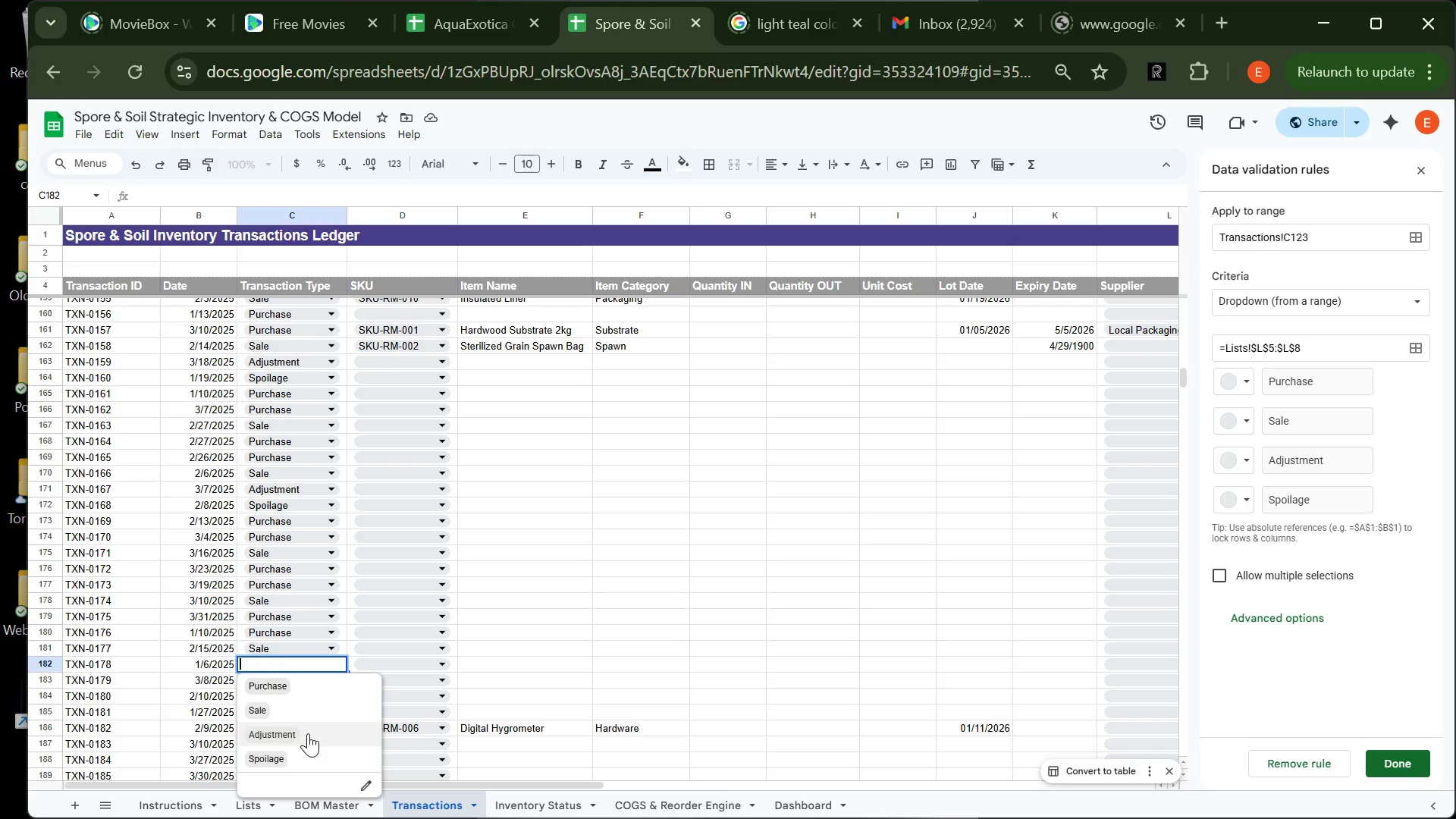 
left_click([308, 733])
 